 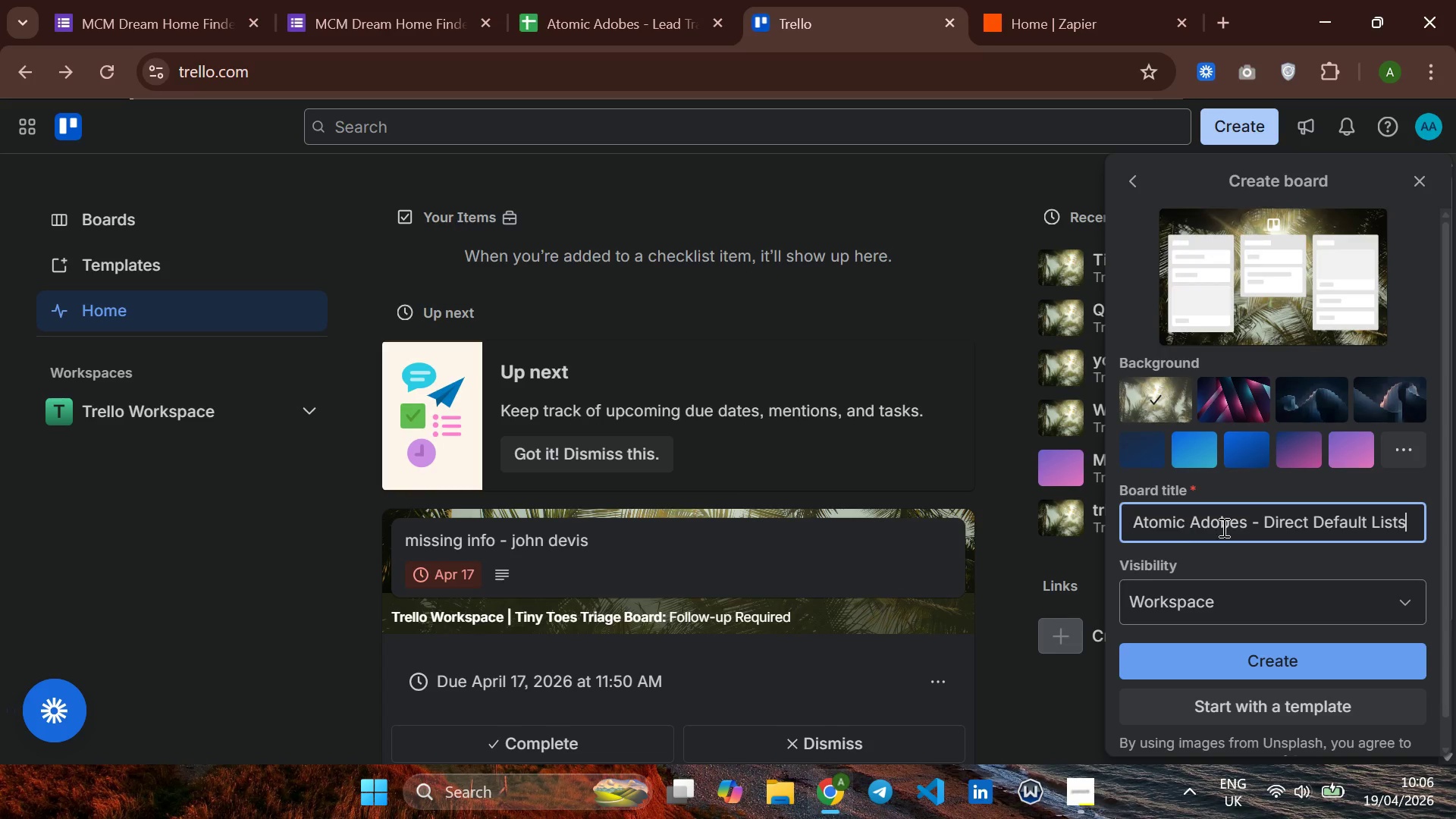 
left_click([1240, 439])
 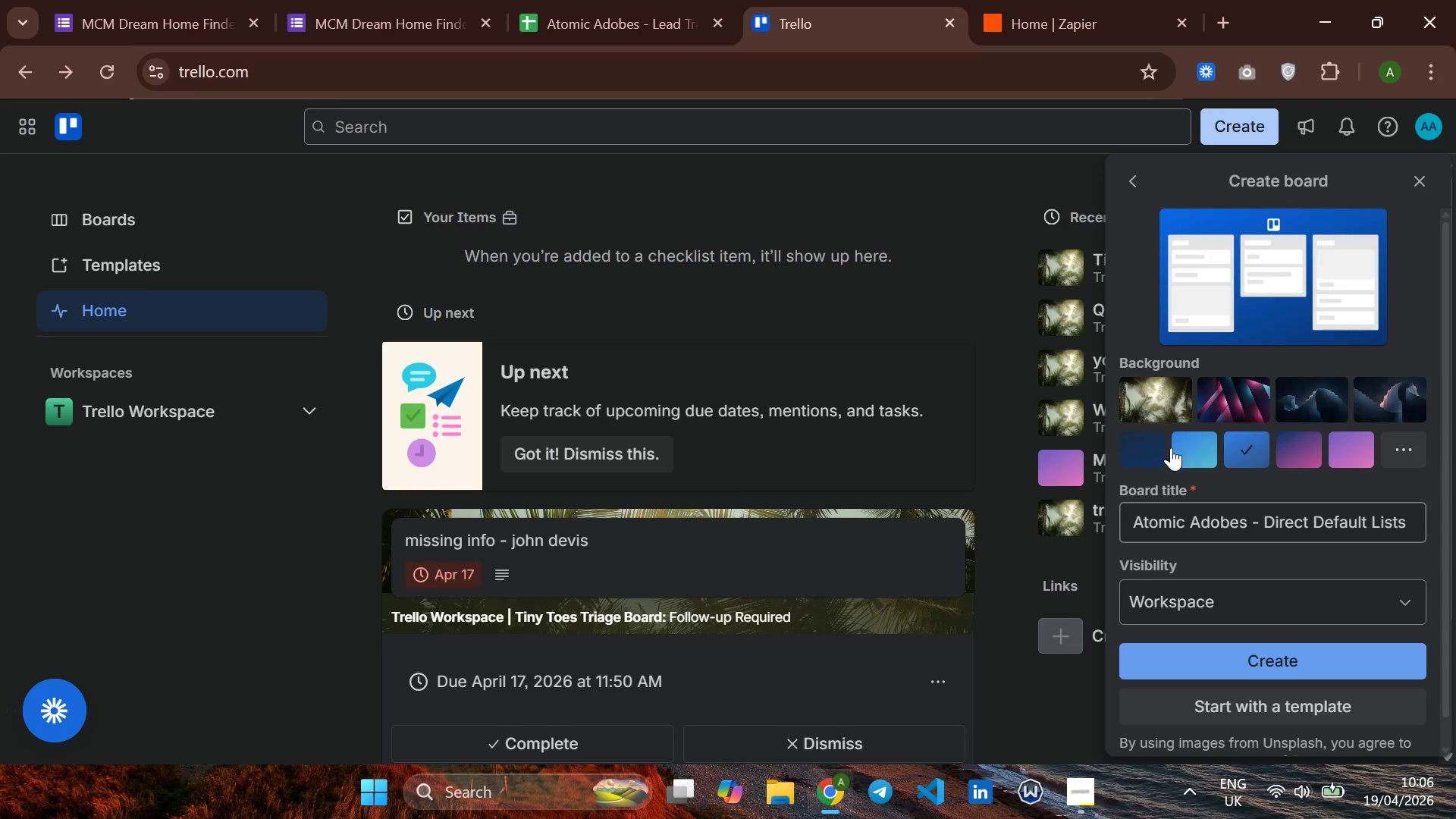 
left_click([1155, 449])
 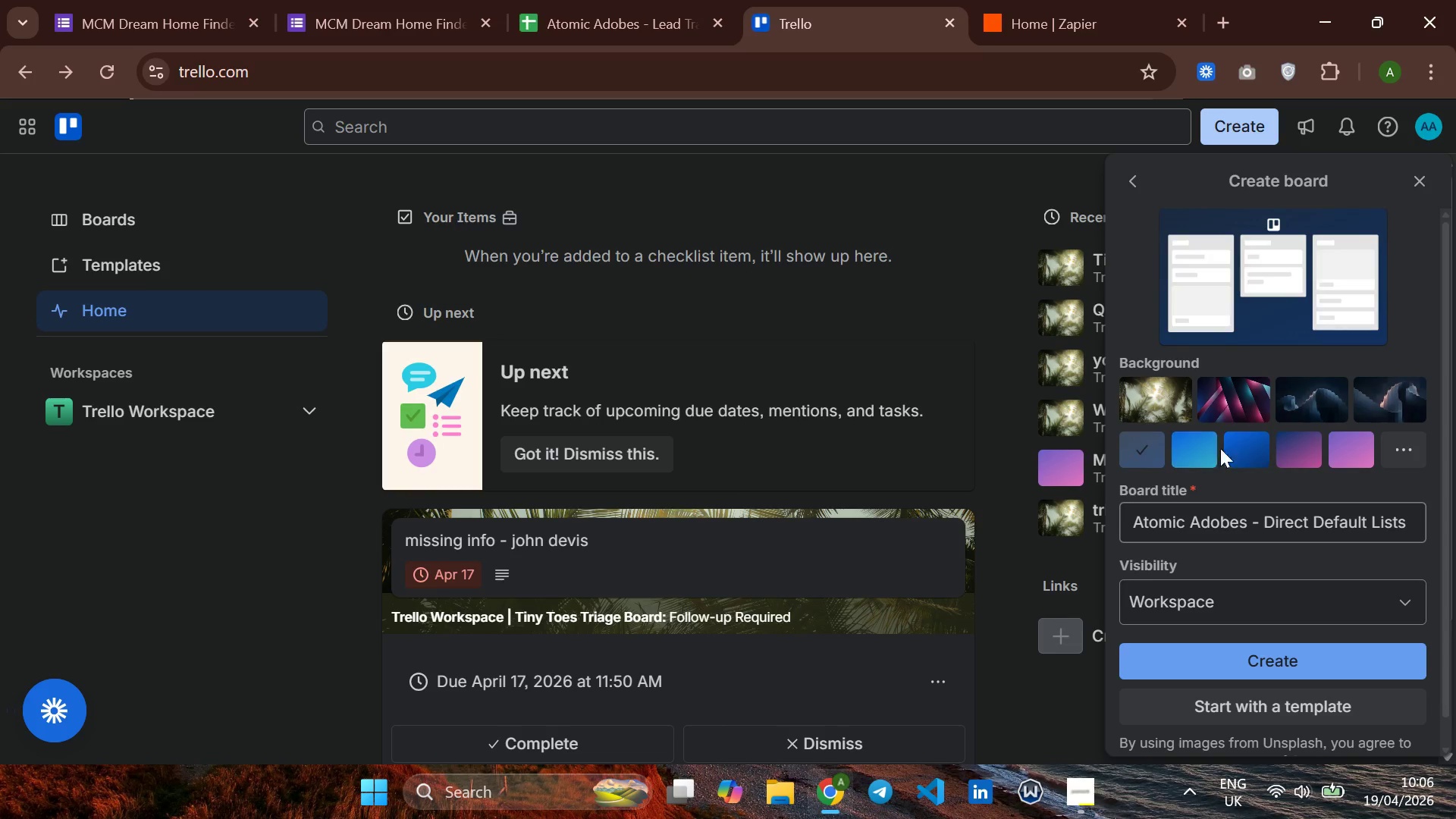 
left_click([1253, 441])
 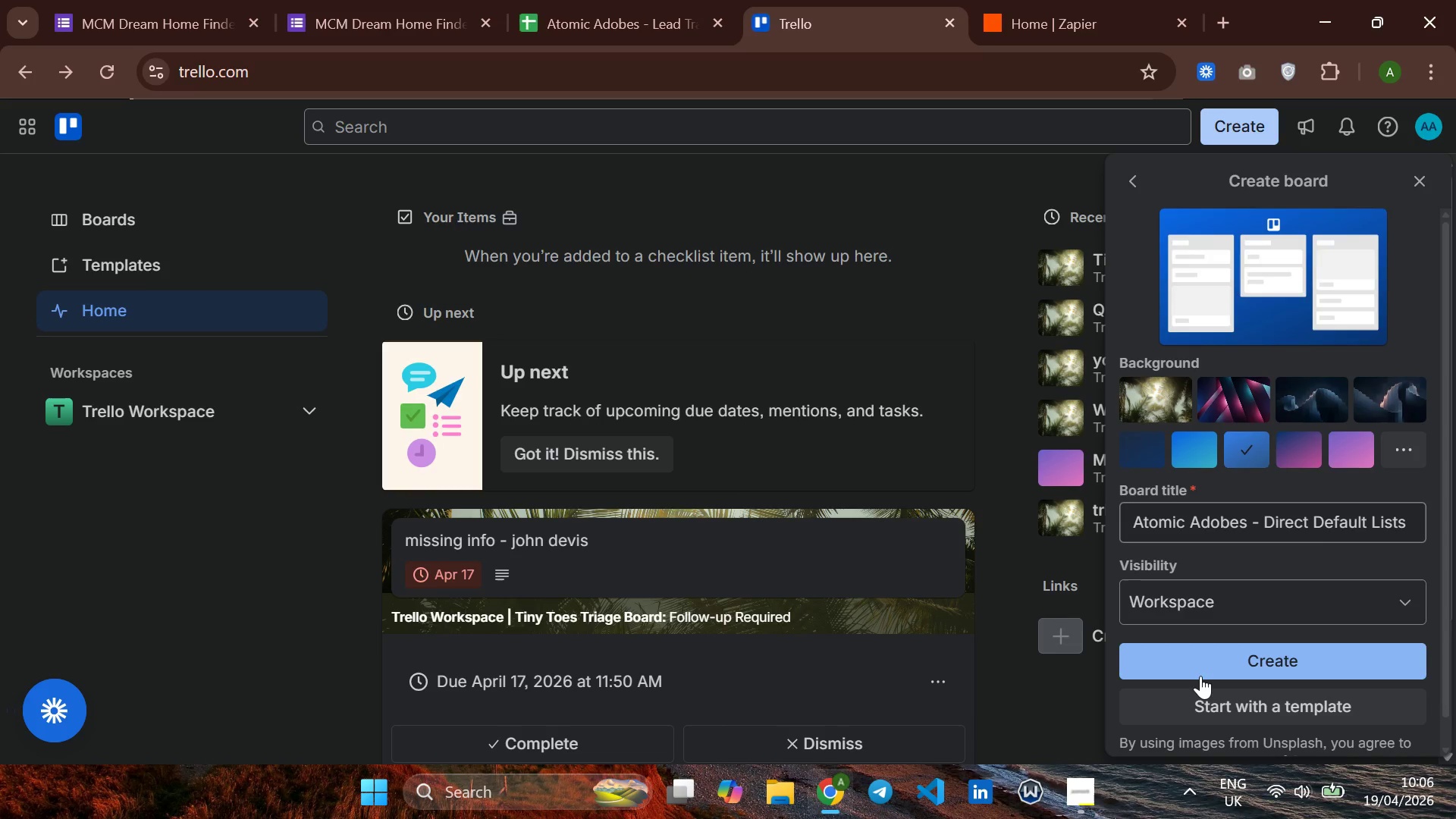 
left_click([1257, 653])
 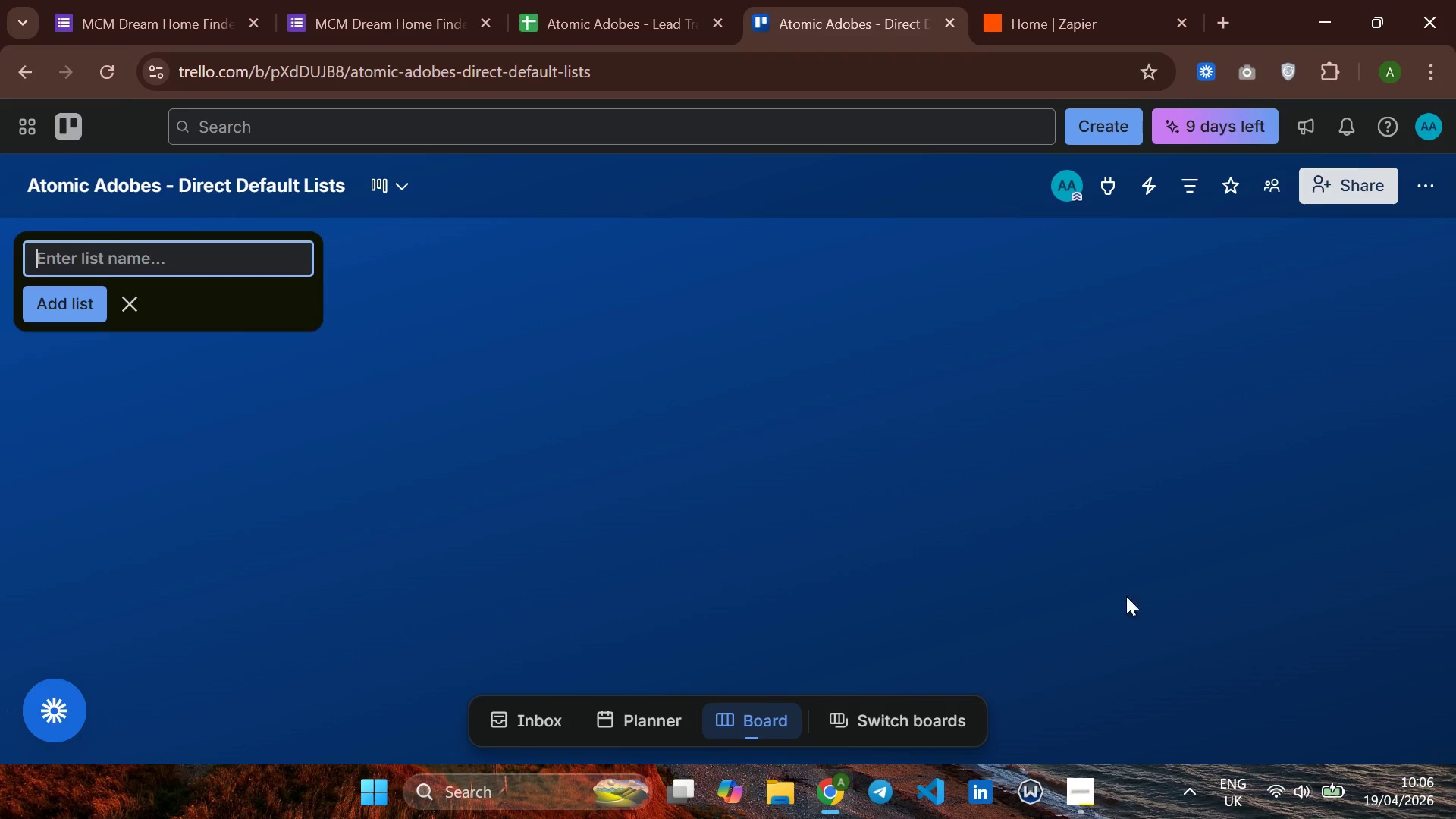 
wait(5.23)
 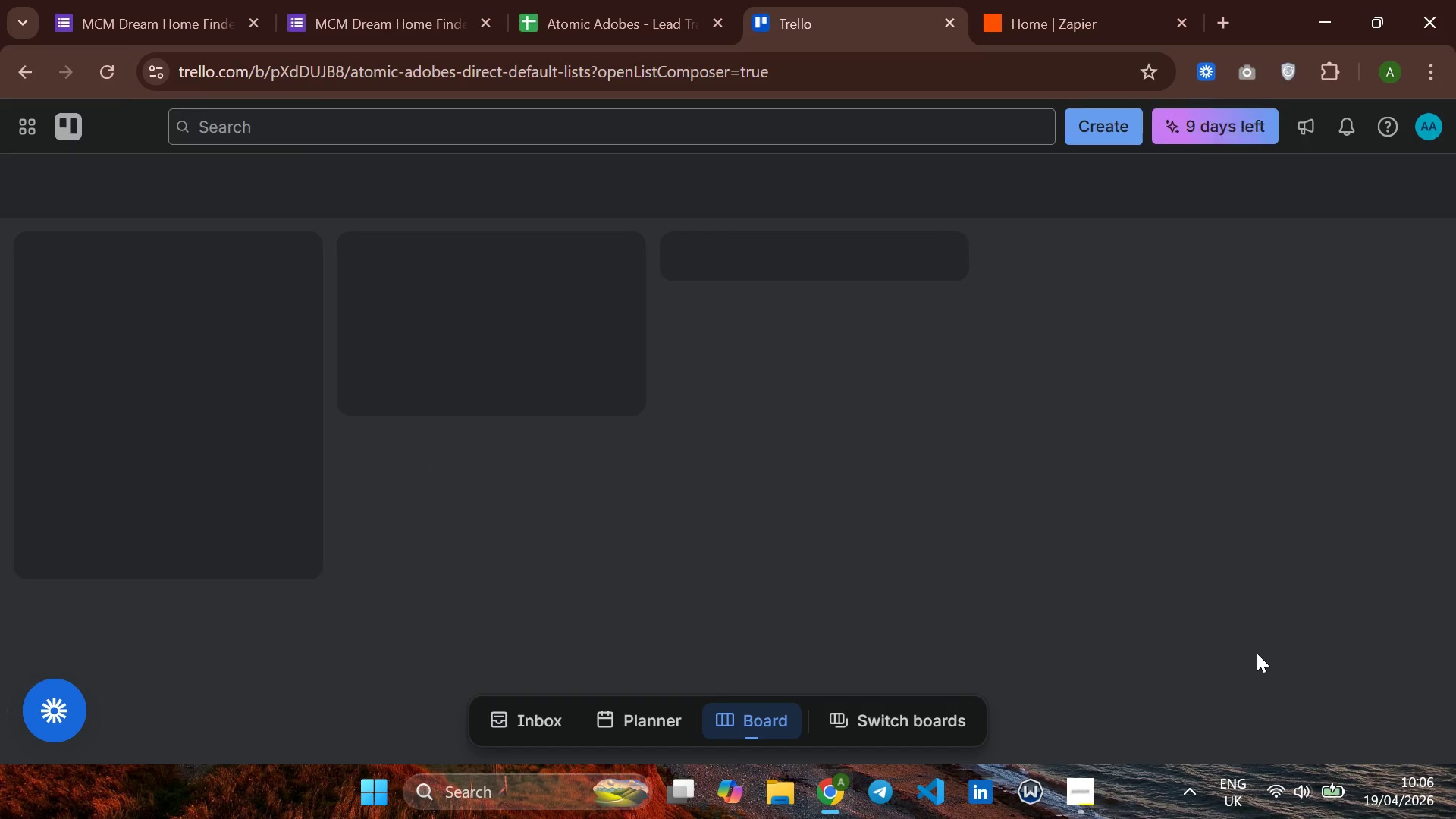 
left_click([188, 262])
 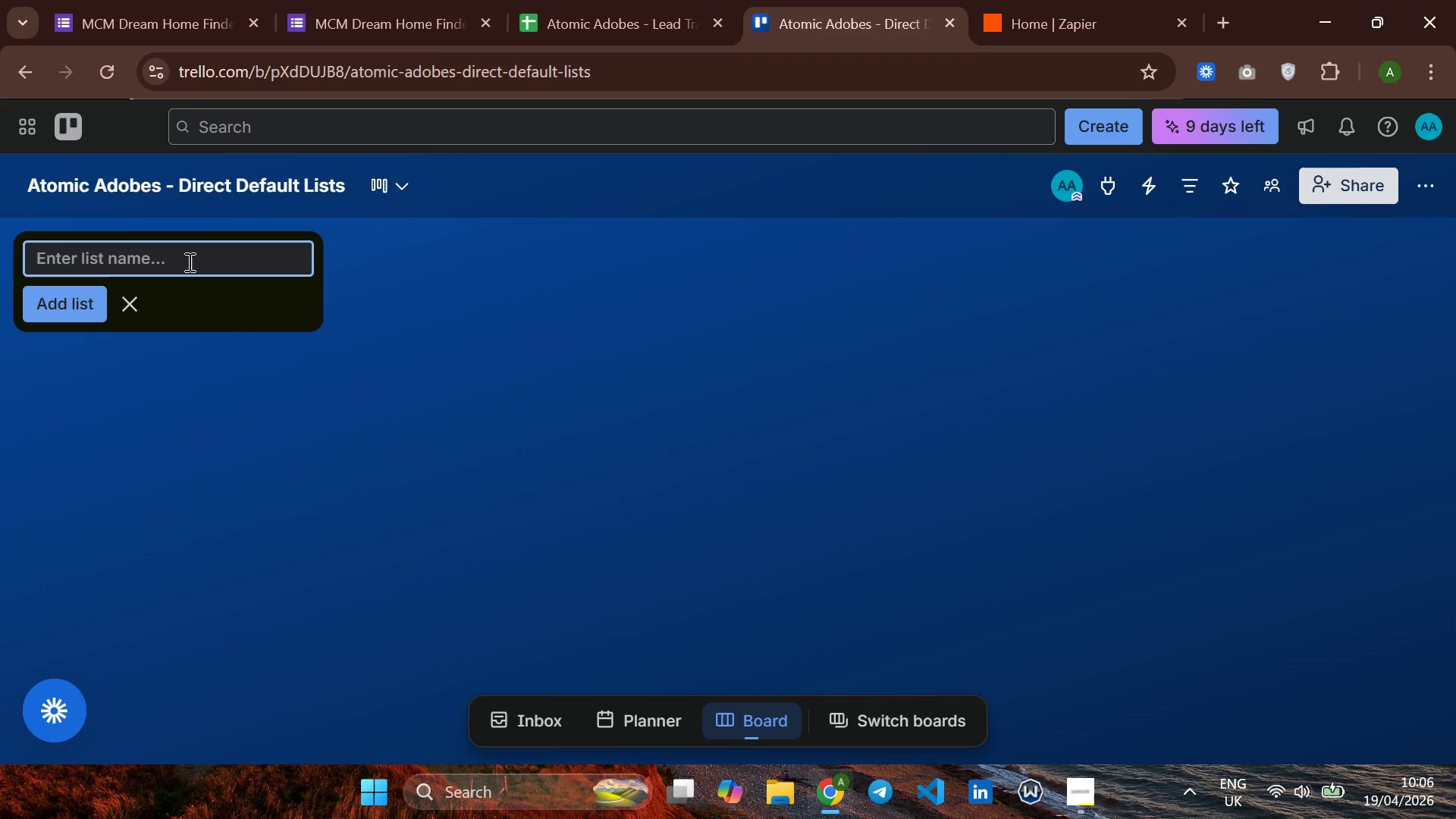 
wait(8.11)
 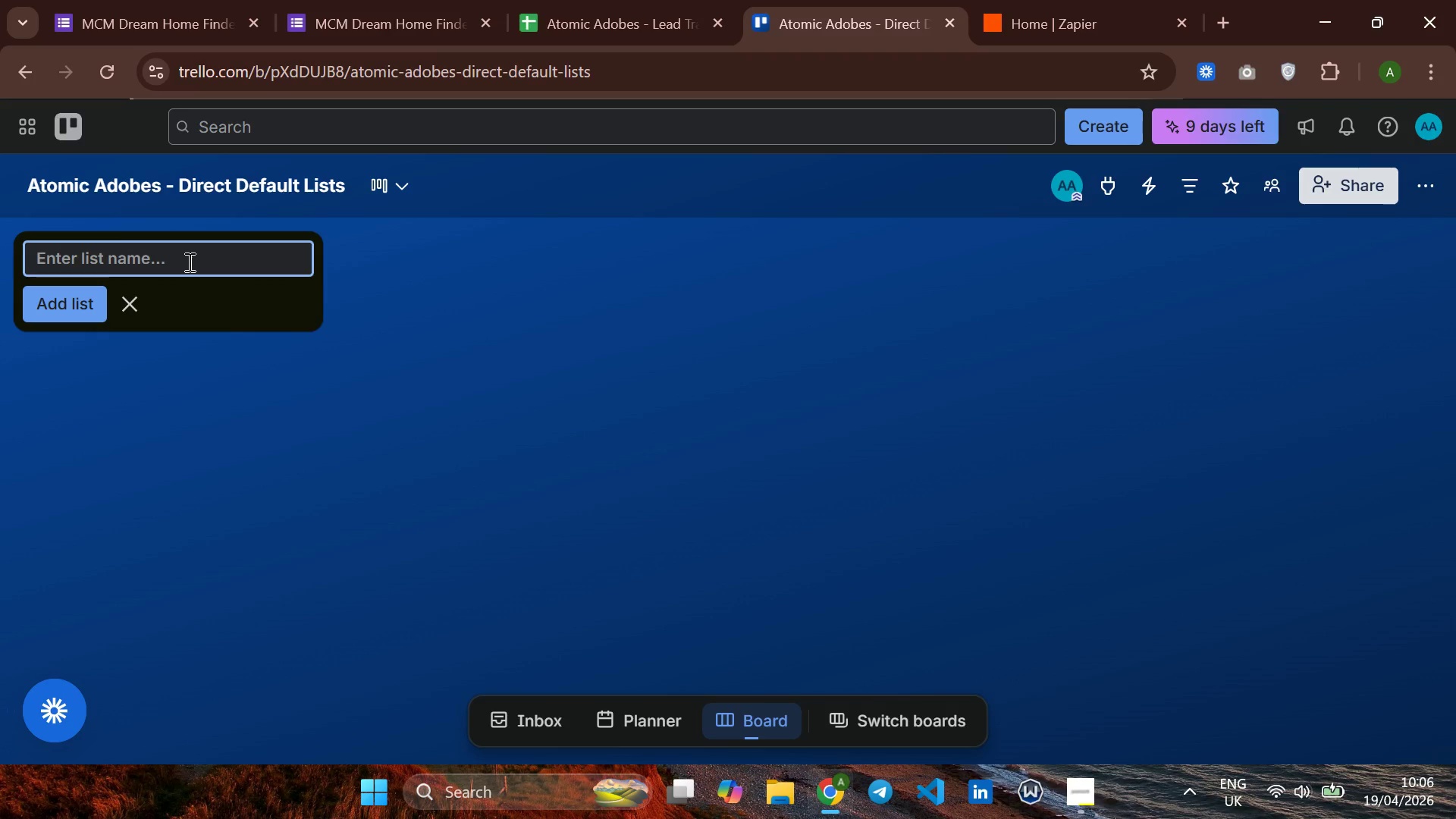 
key(Meta+Backquote)
 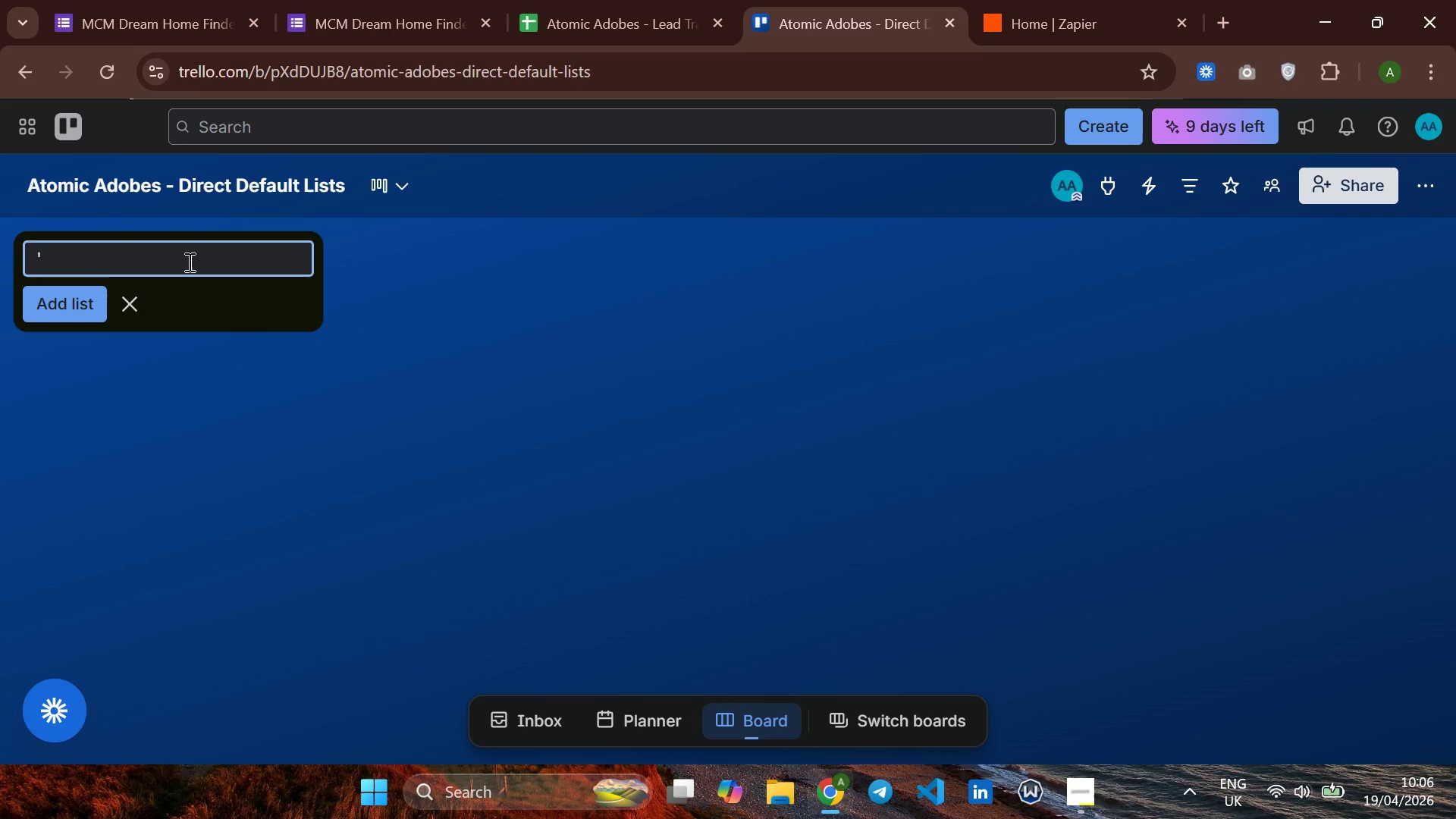 
key(Backspace)
 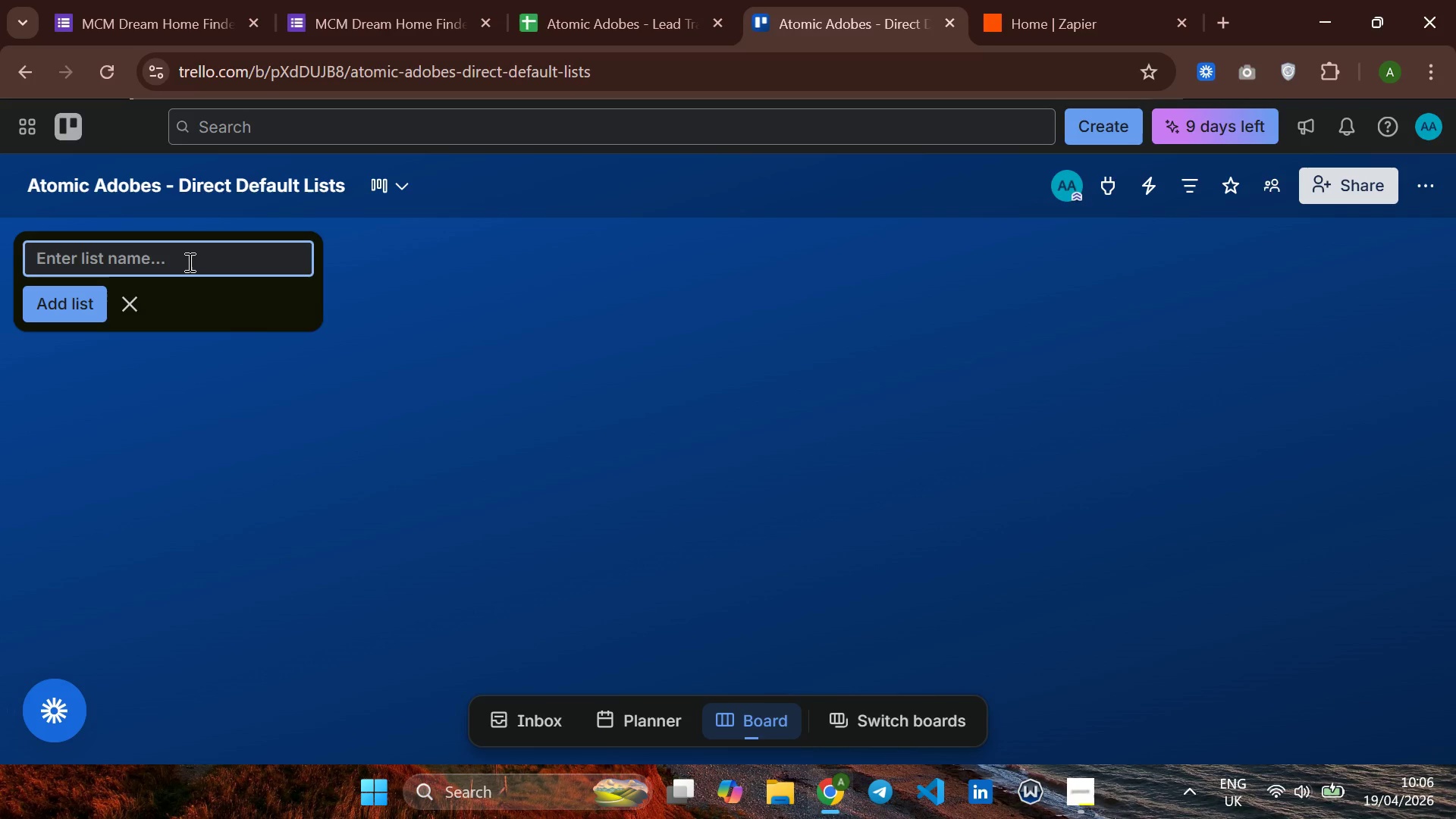 
hold_key(key=MetaLeft, duration=2.84)
 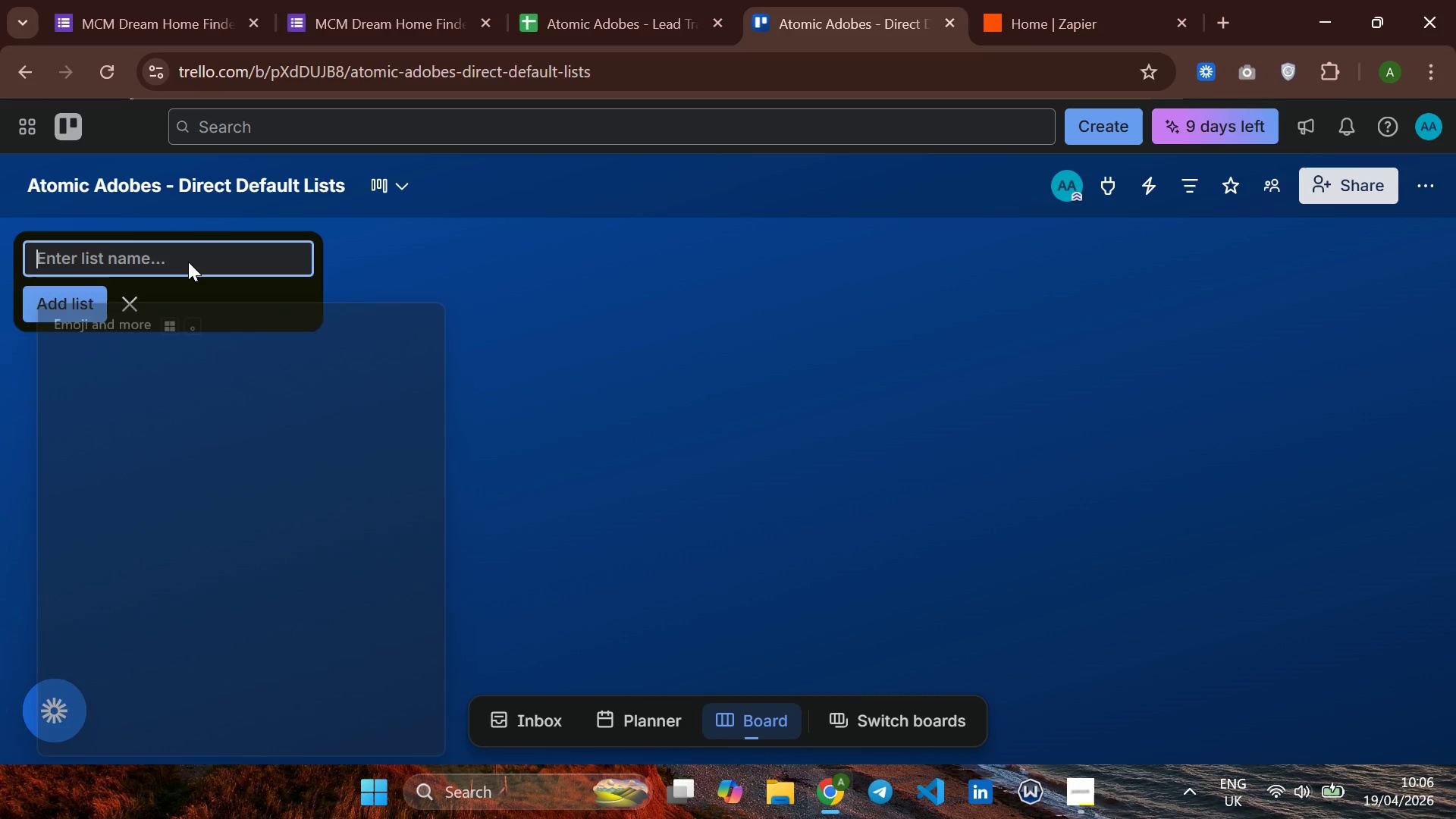 
key(Meta+Period)
 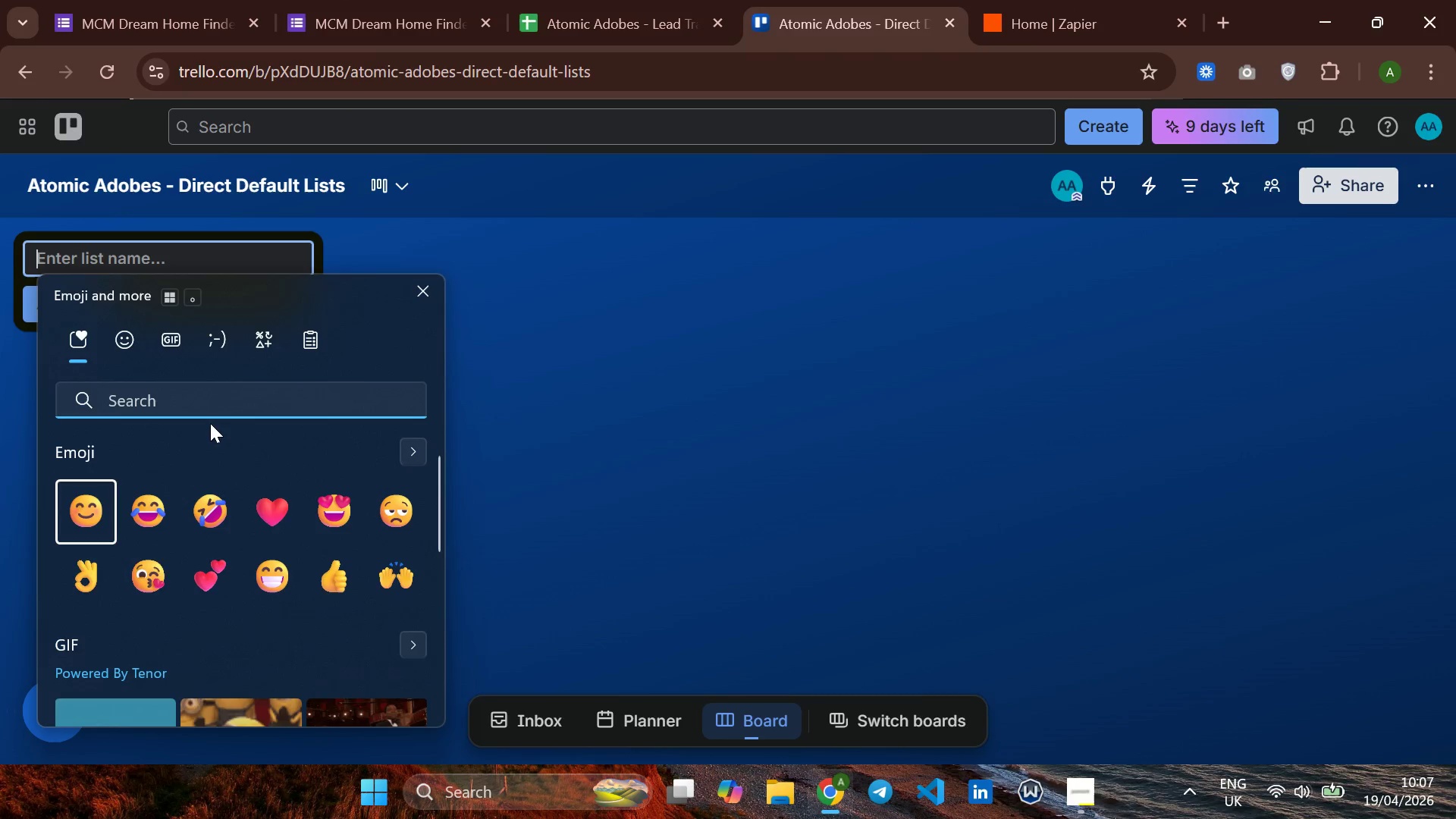 
type(red dot)
key(Backspace)
key(Backspace)
key(Backspace)
 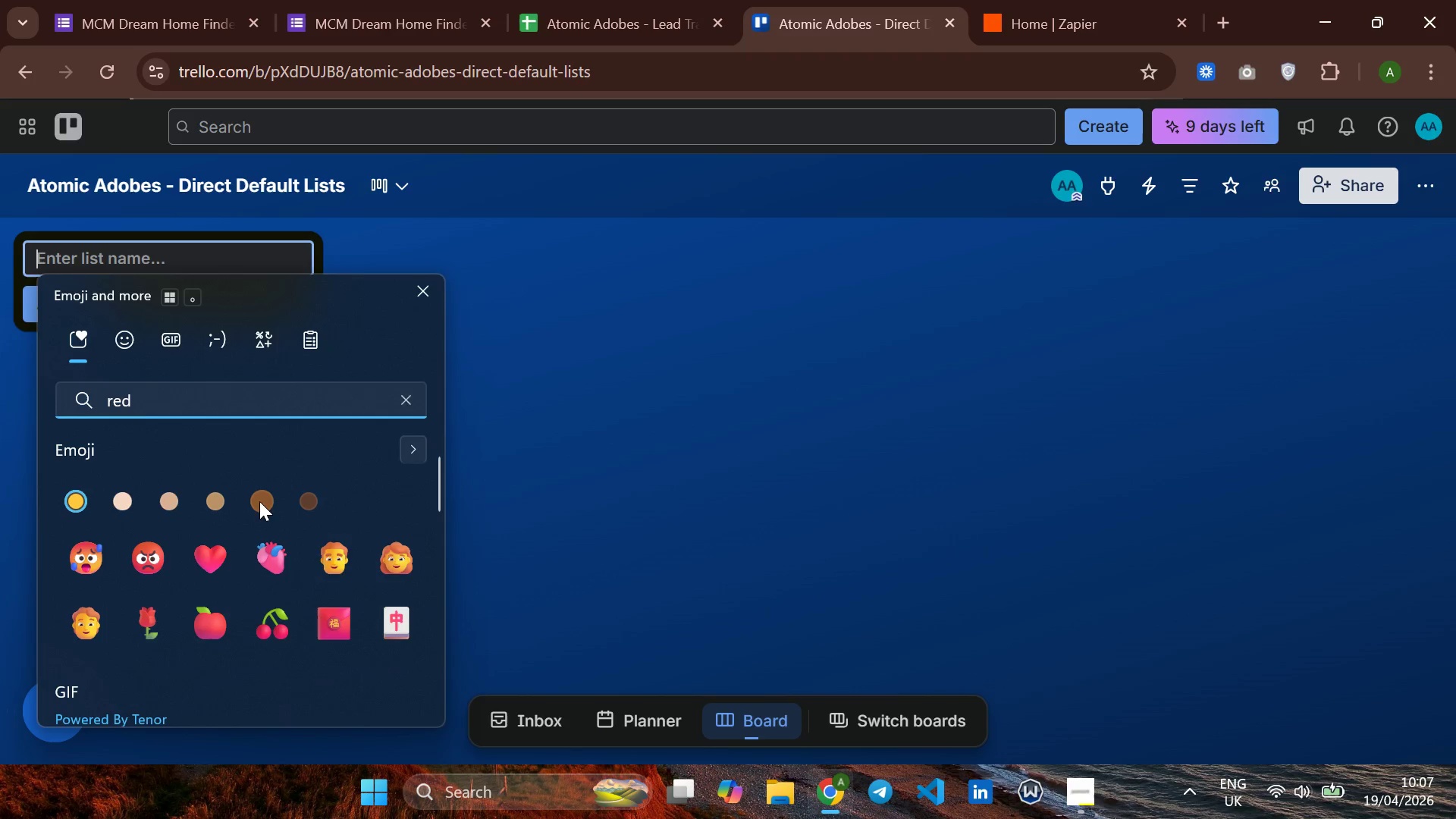 
wait(6.66)
 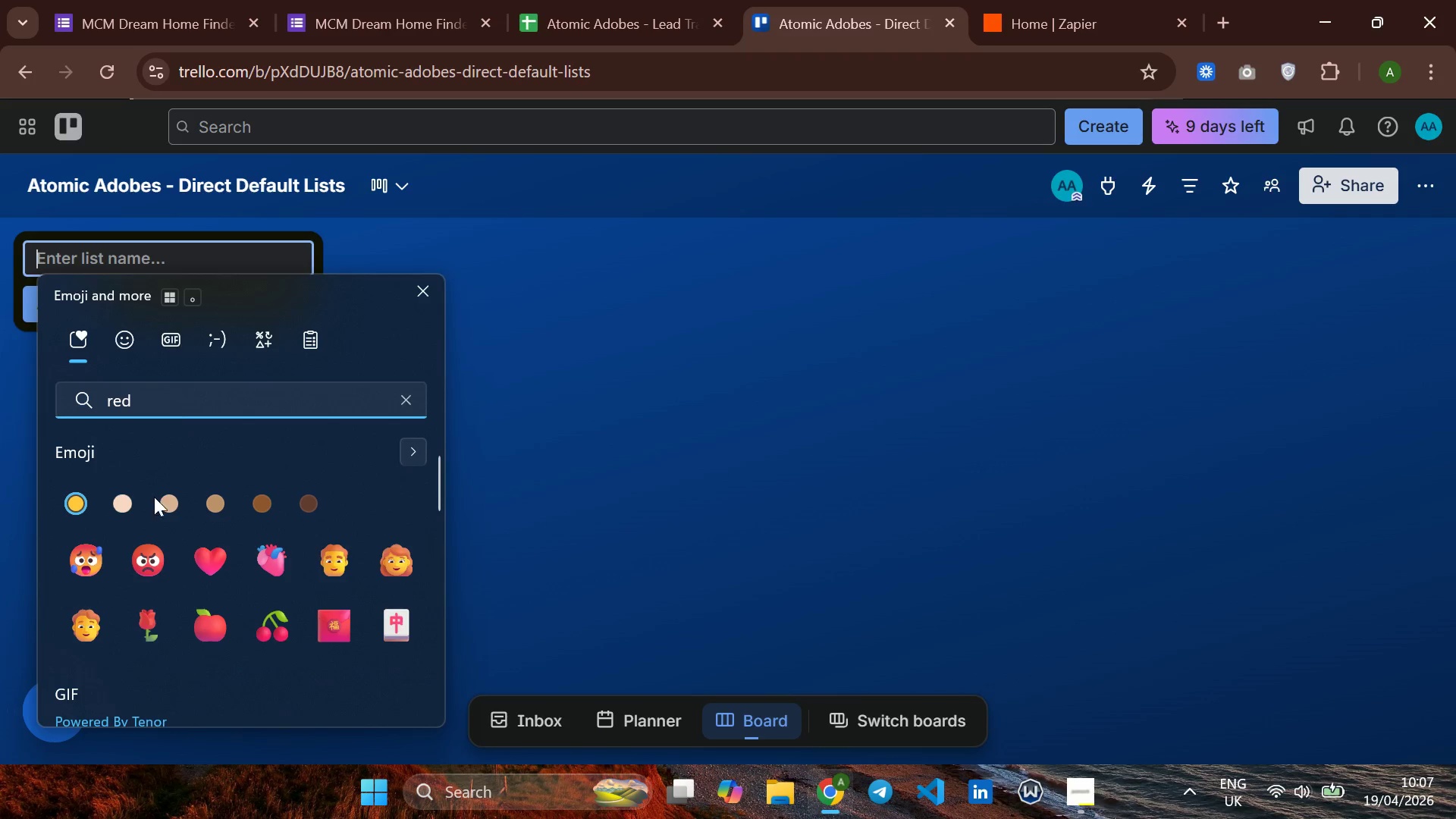 
left_click([416, 446])
 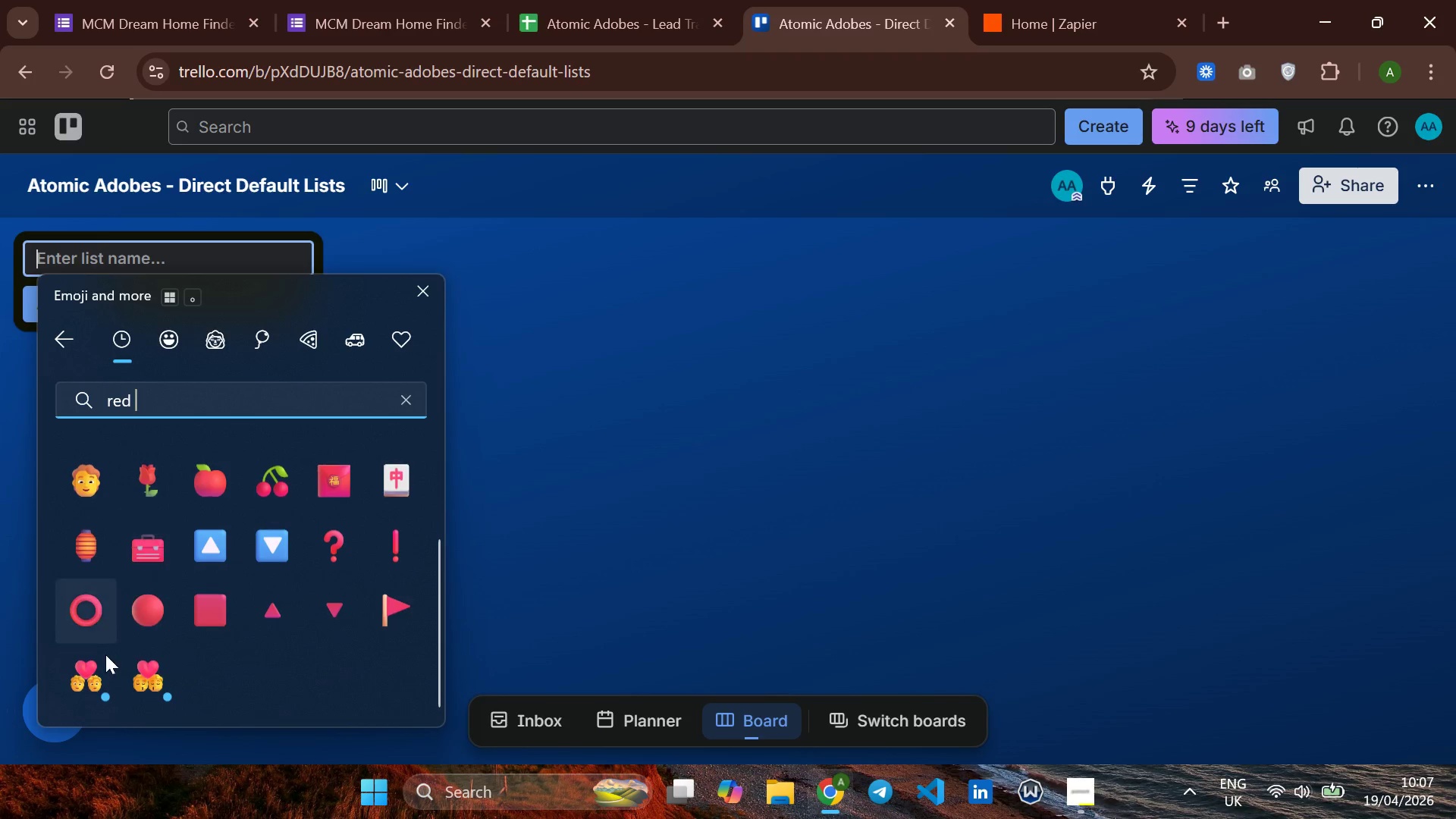 
left_click([150, 613])
 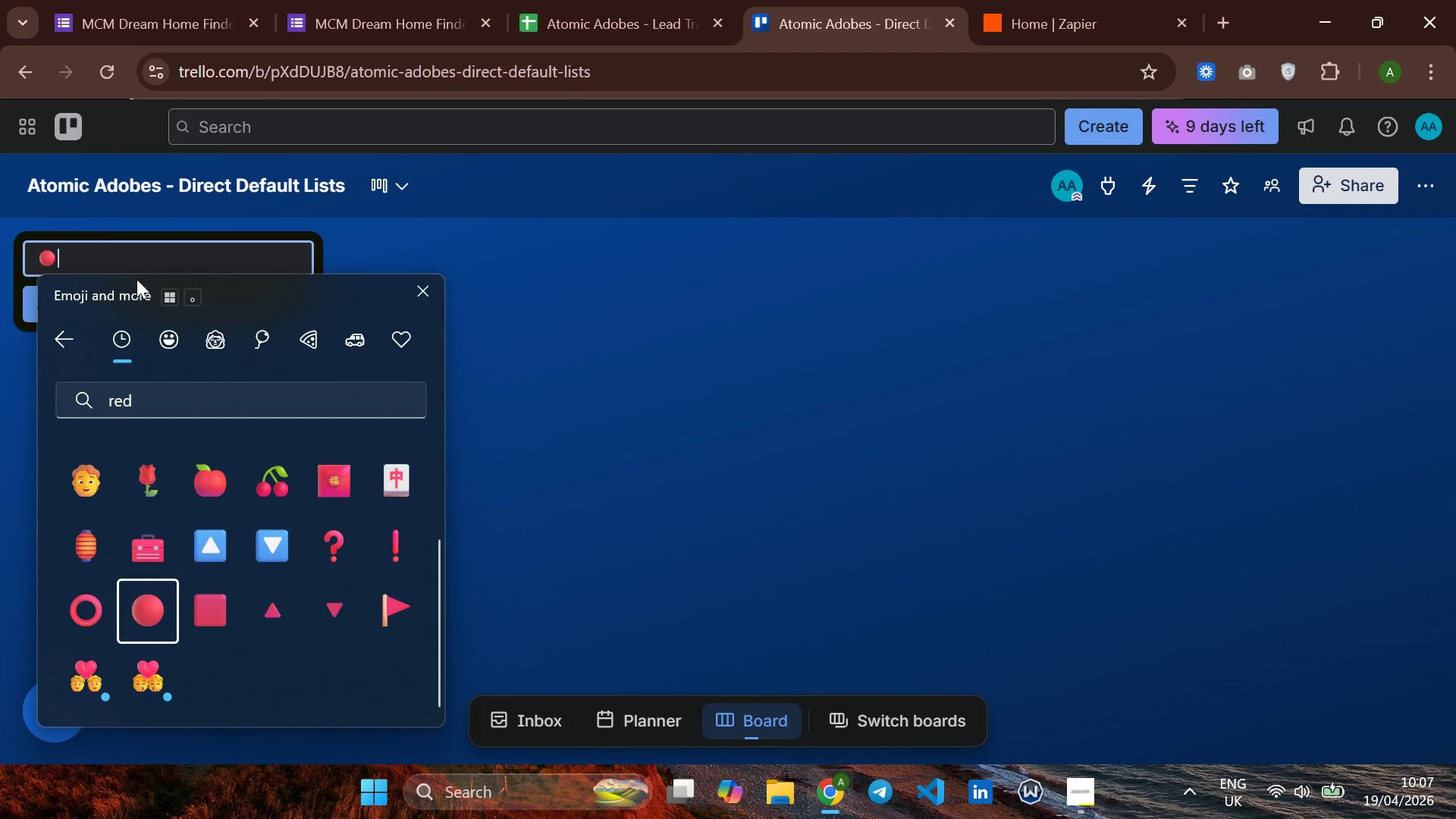 
left_click([130, 262])
 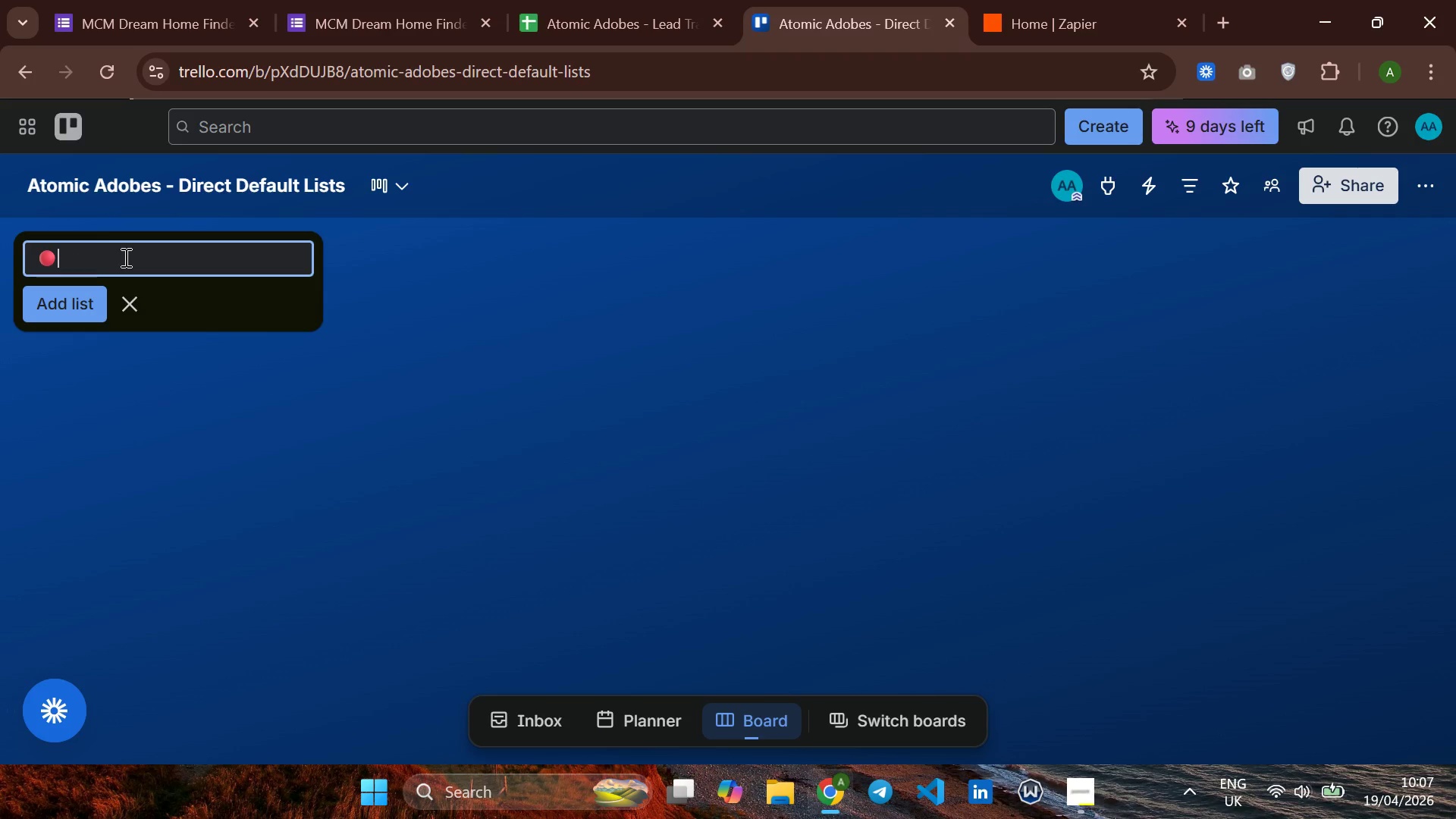 
type( h)
key(Backspace)
type(Hot Leads - Action Required)
 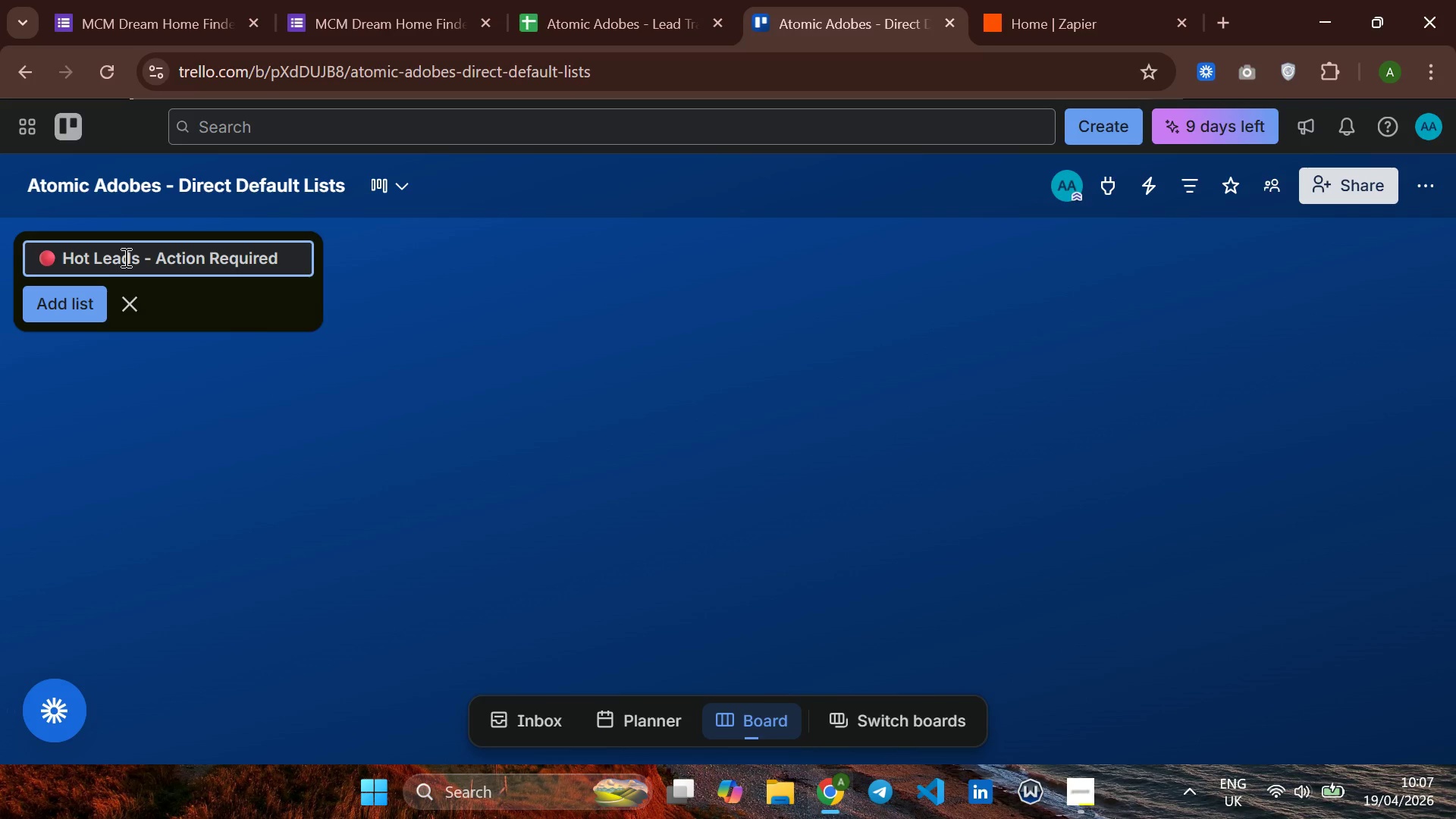 
key(Enter)
 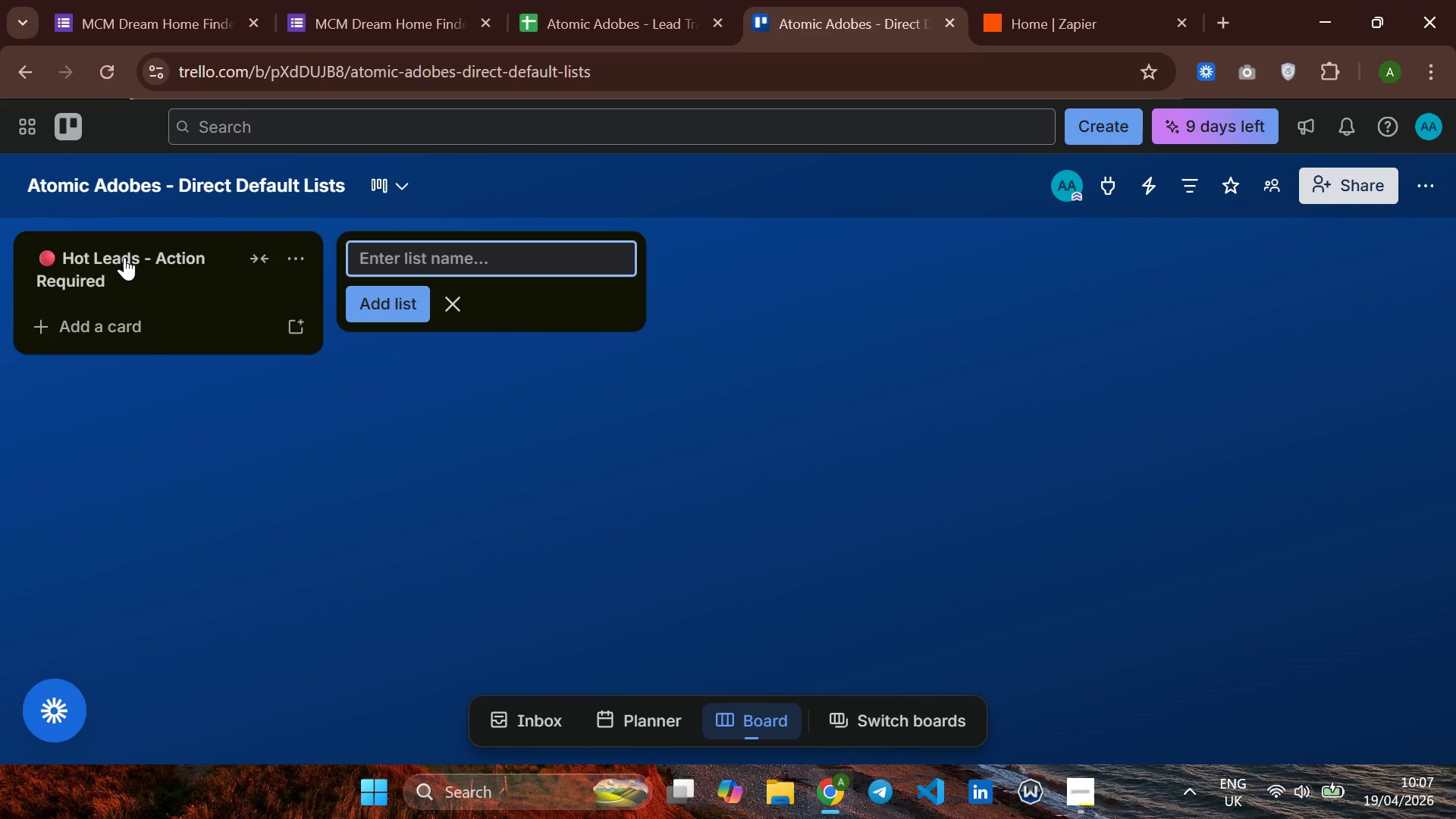 
wait(5.34)
 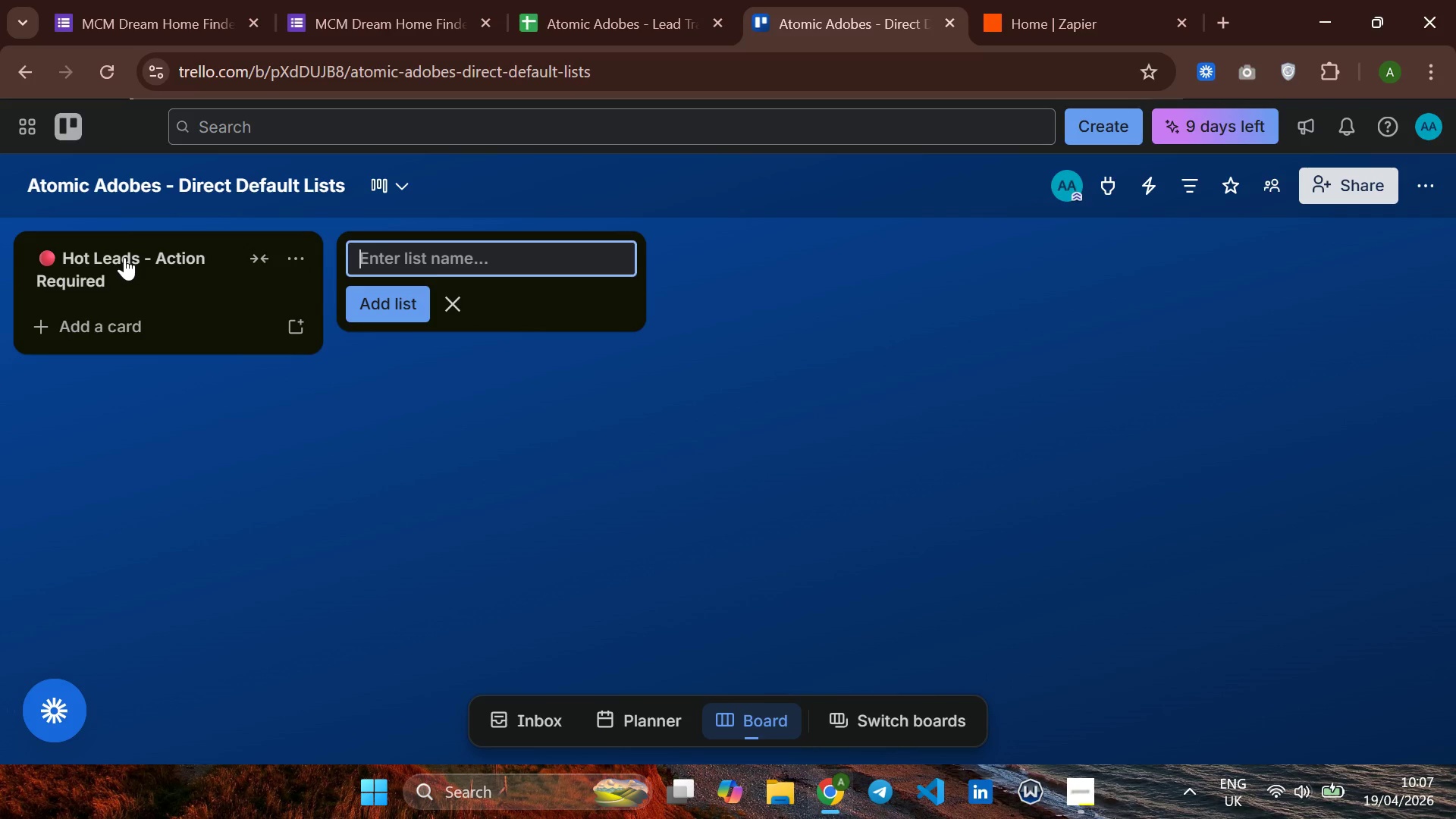 
type(Diect)
key(Backspace)
key(Backspace)
key(Backspace)
type(rect Mail- )
key(Backspace)
key(Backspace)
type( - In Progress)
 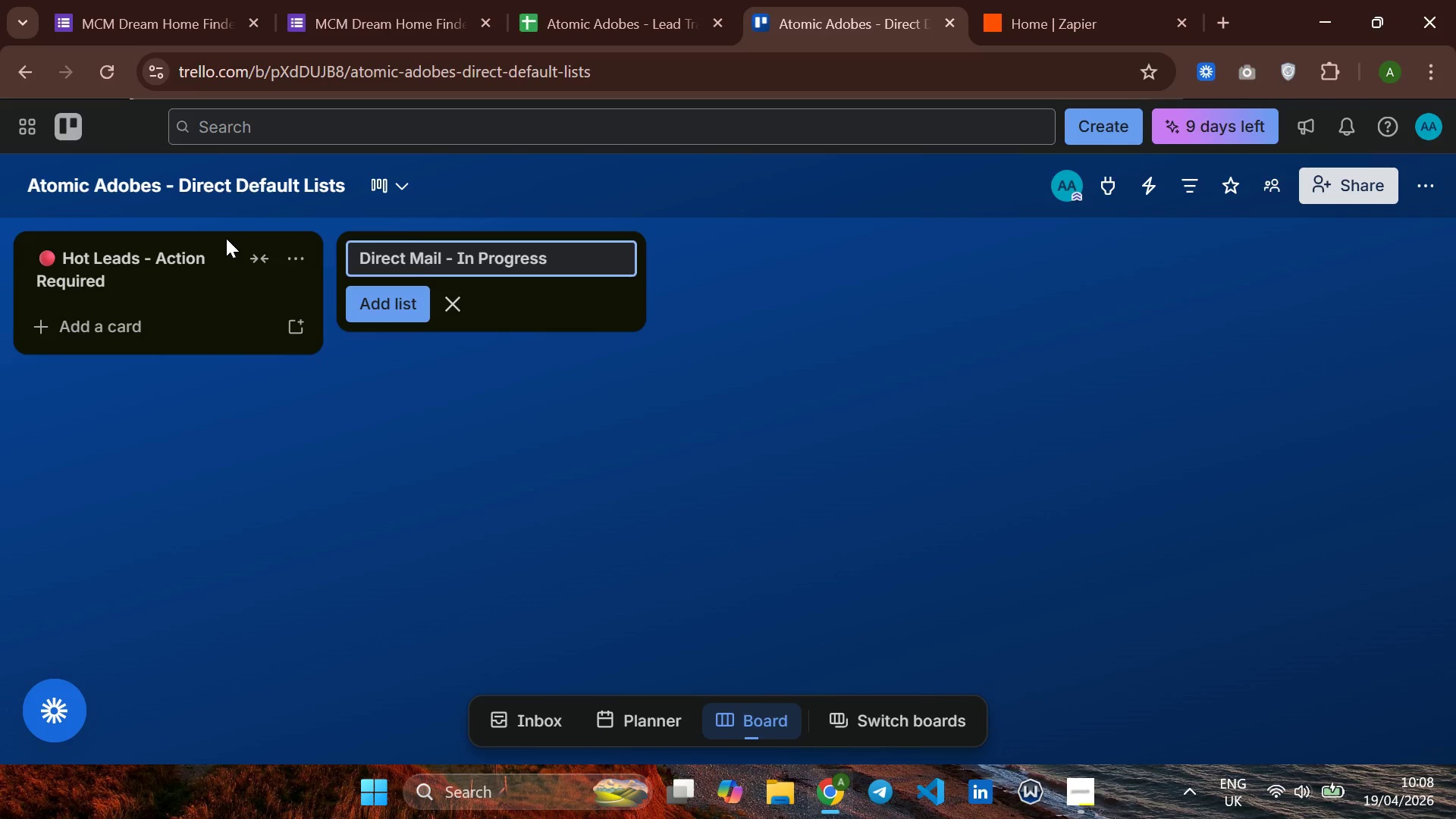 
key(Enter)
 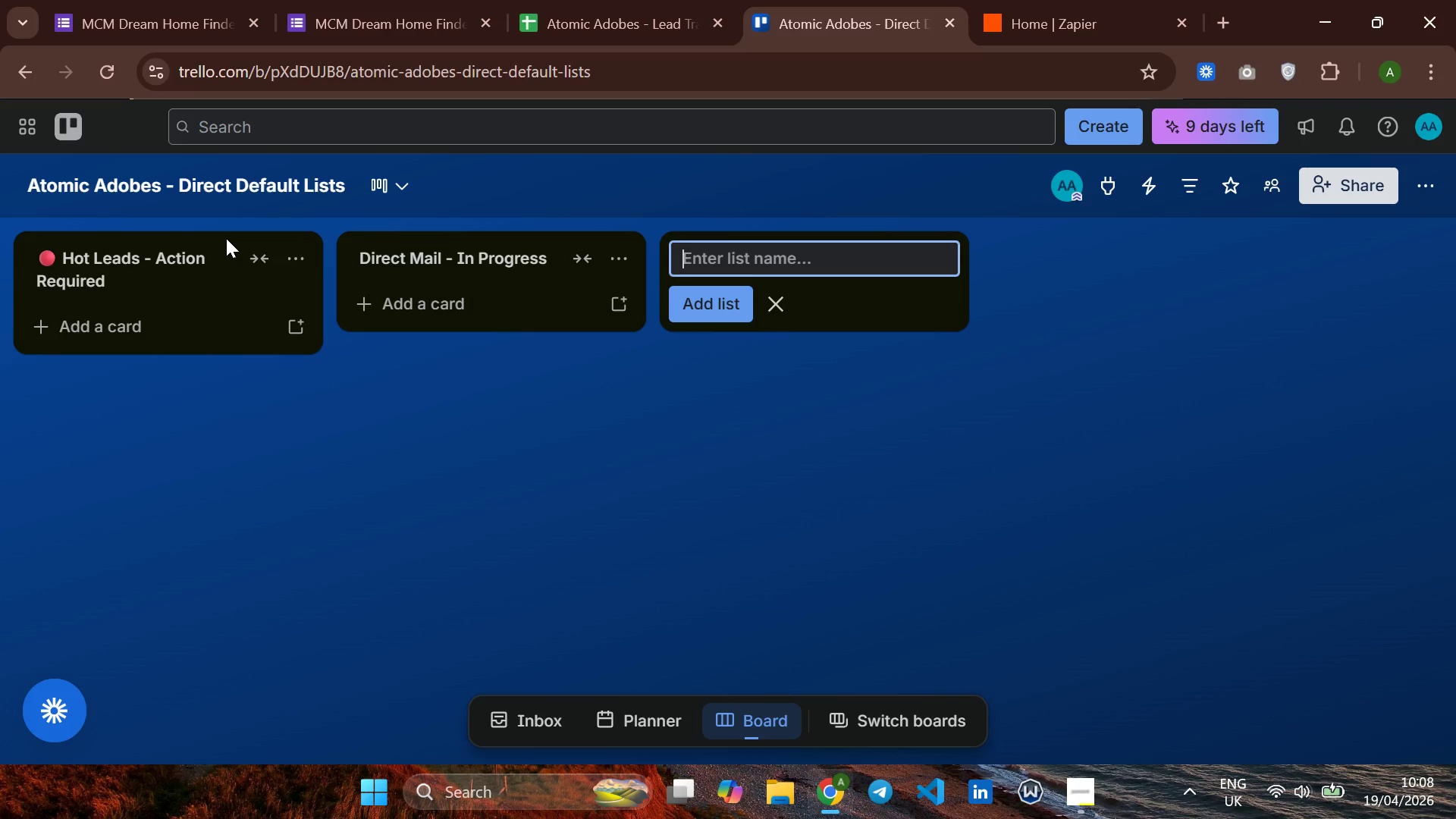 
wait(5.88)
 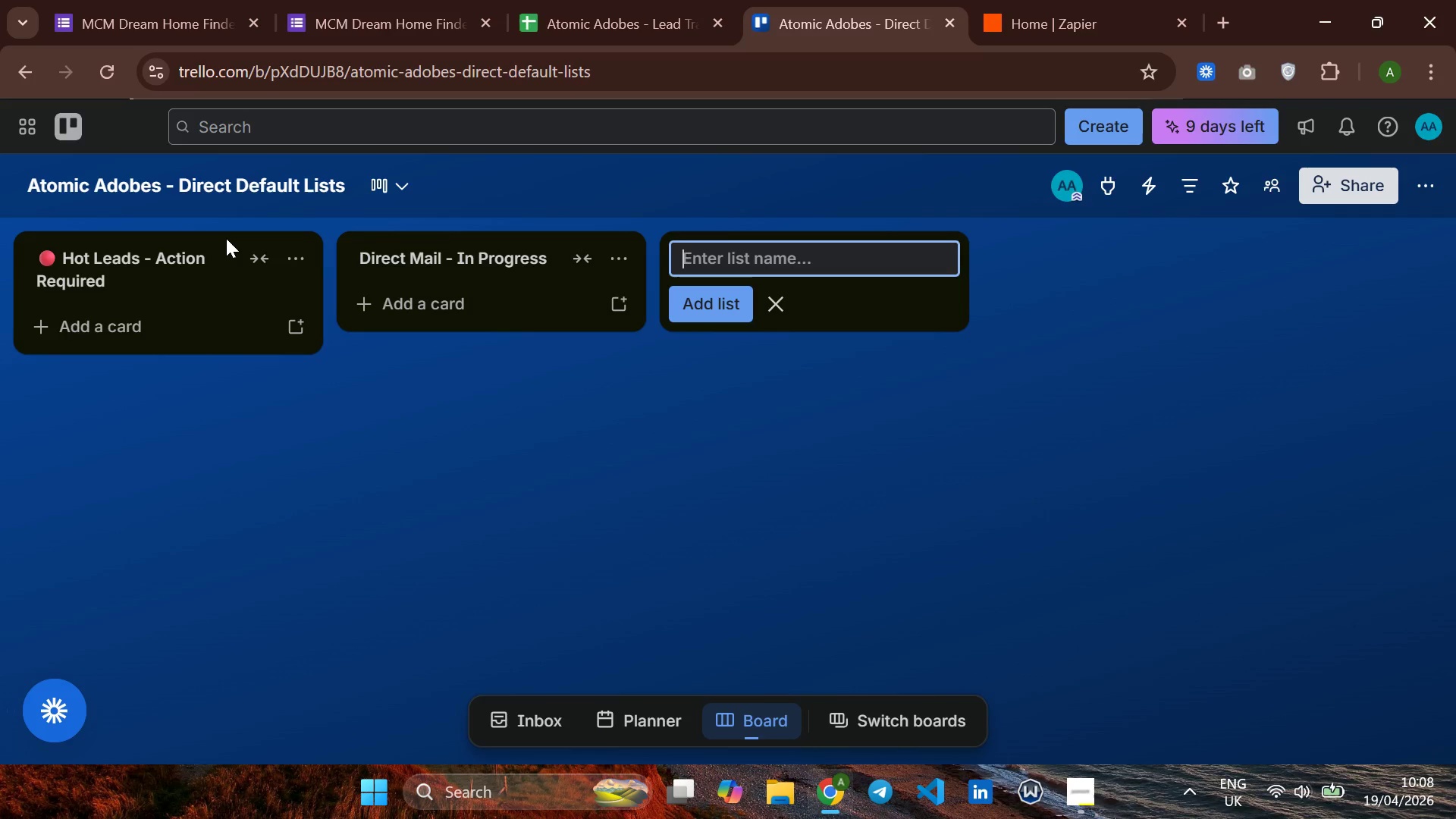 
type(Direct mail - Sent)
 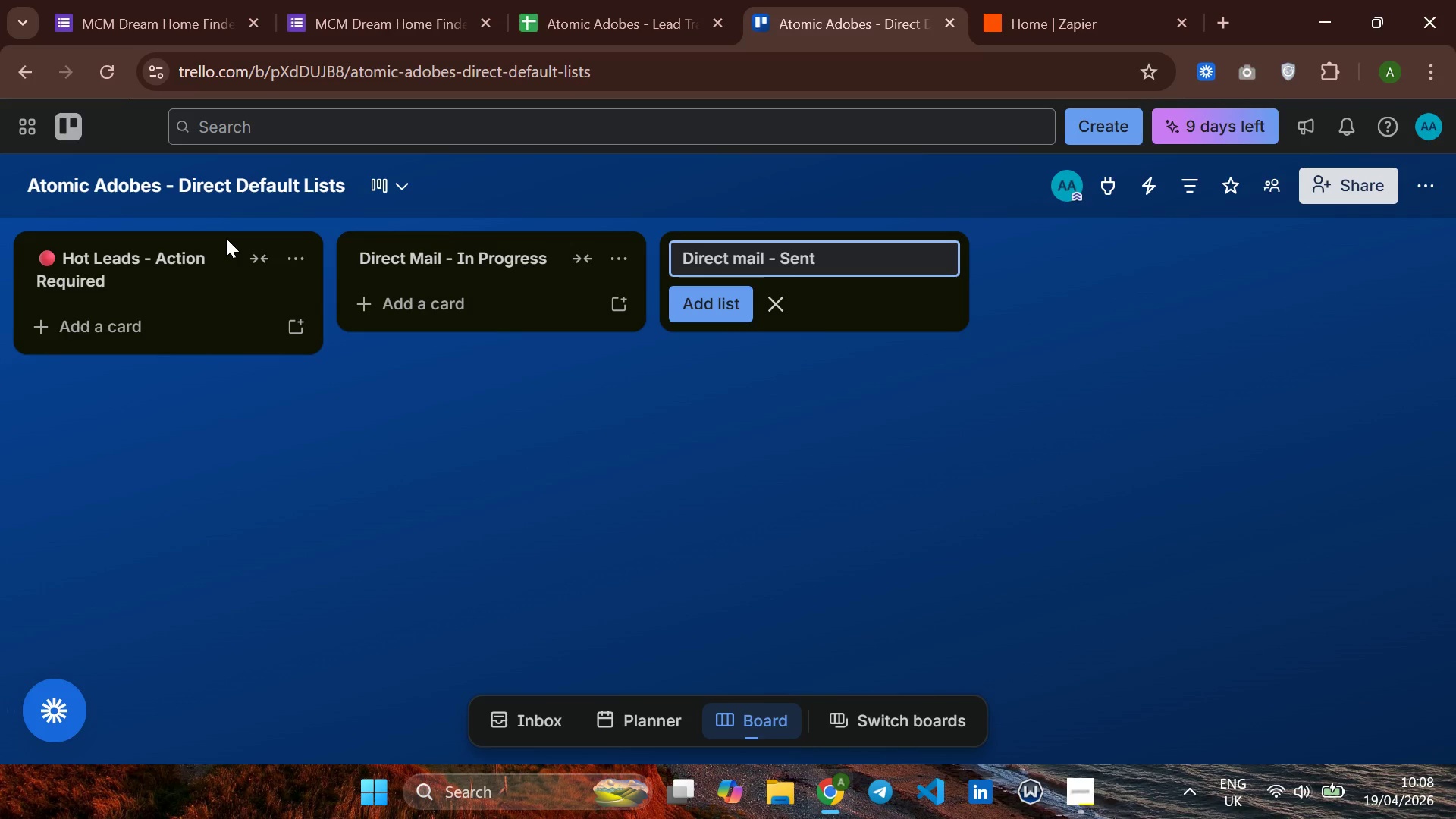 
key(Enter)
 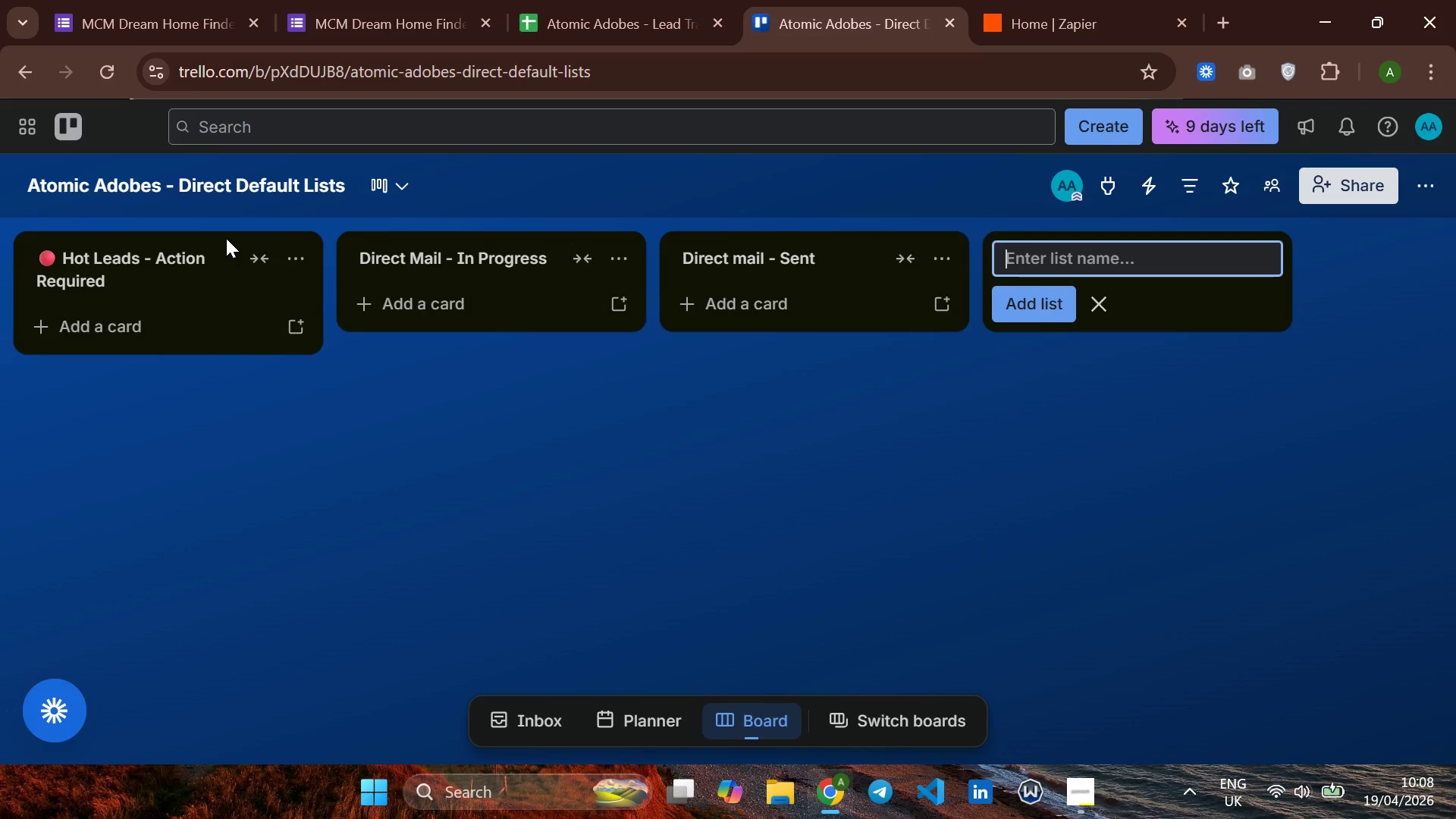 
hold_key(key=CapsLock, duration=0.61)
 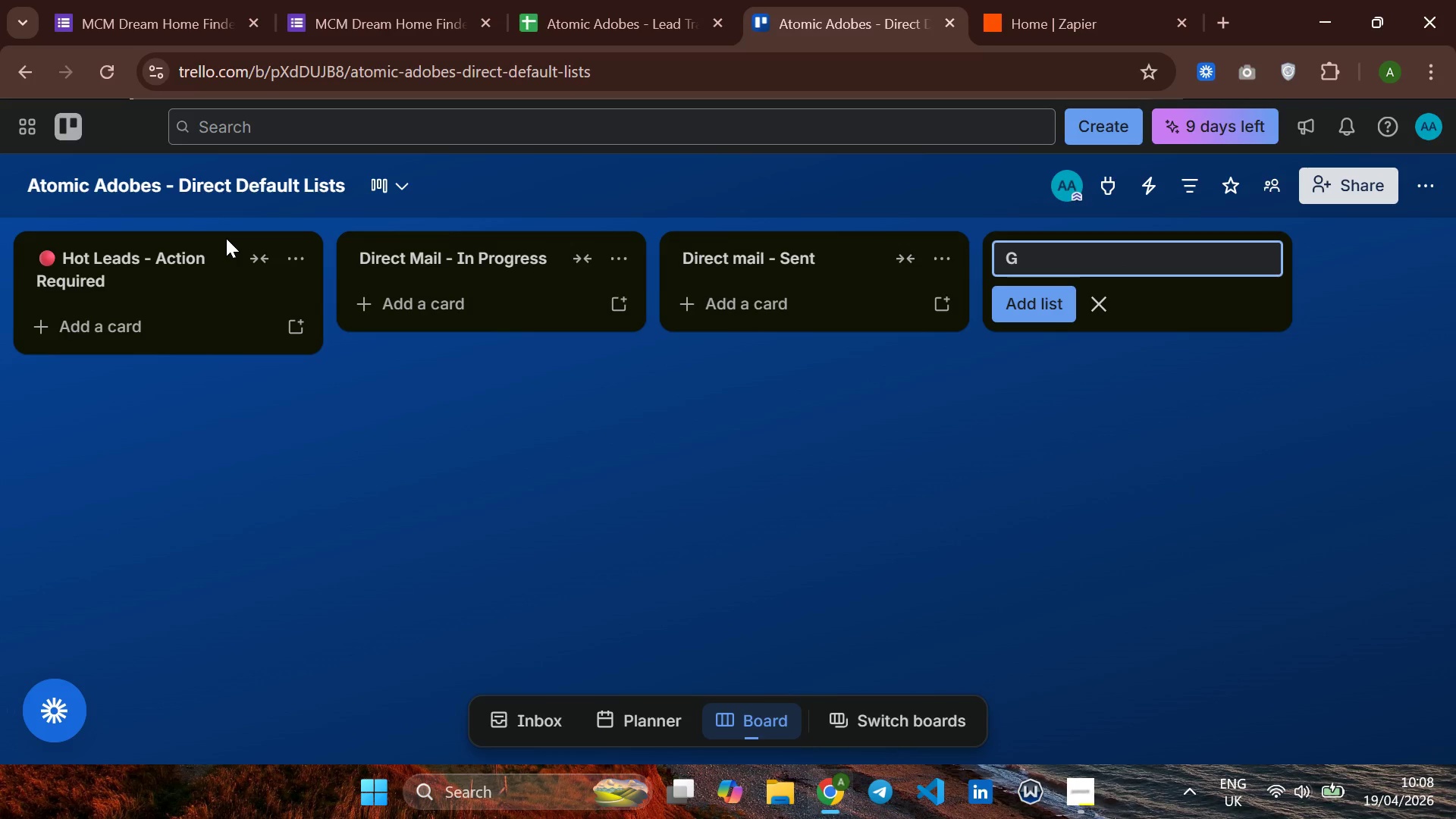 
type(General Inquiry - )
 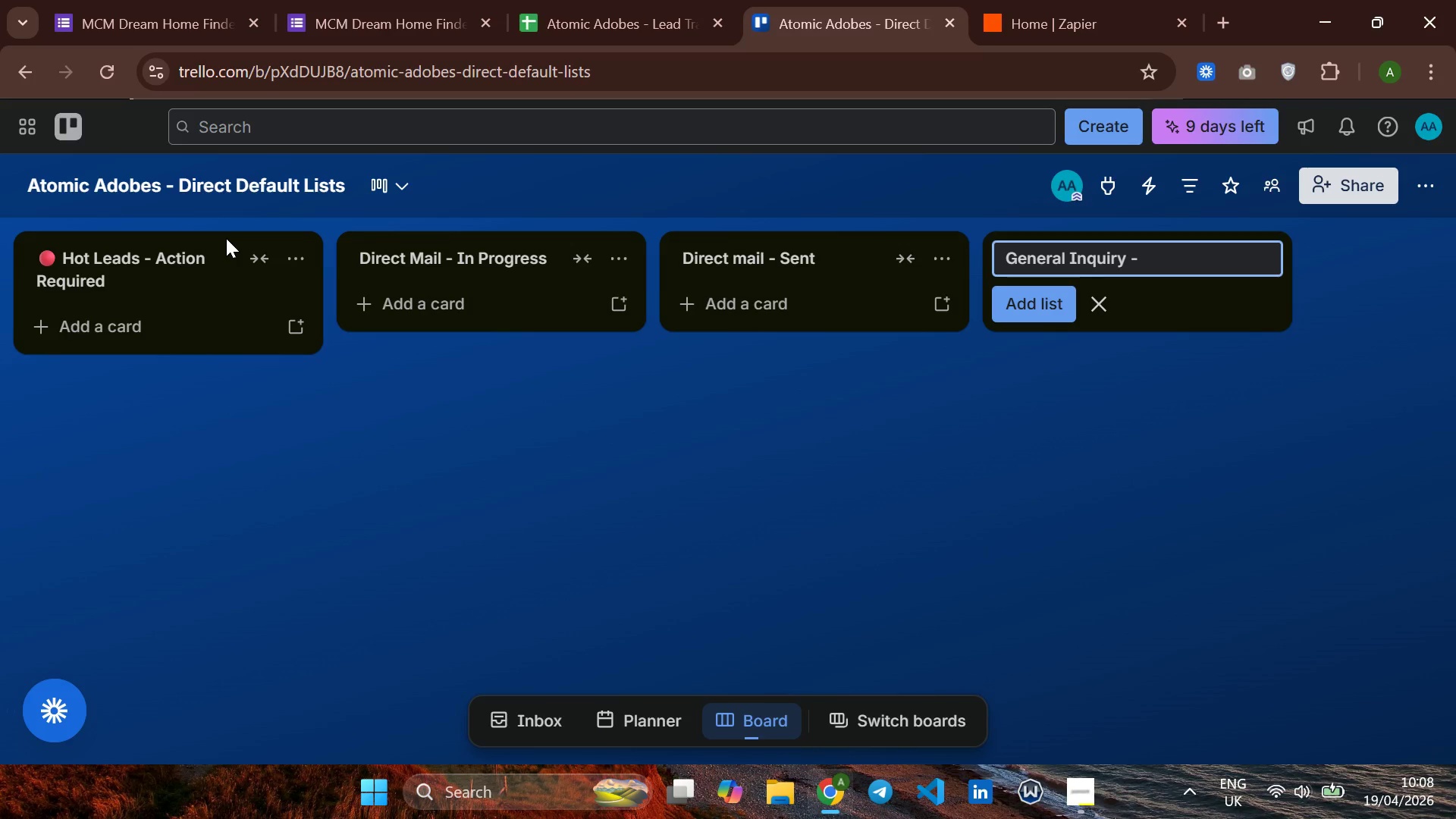 
type(n)
key(Backspace)
type(Nurture)
 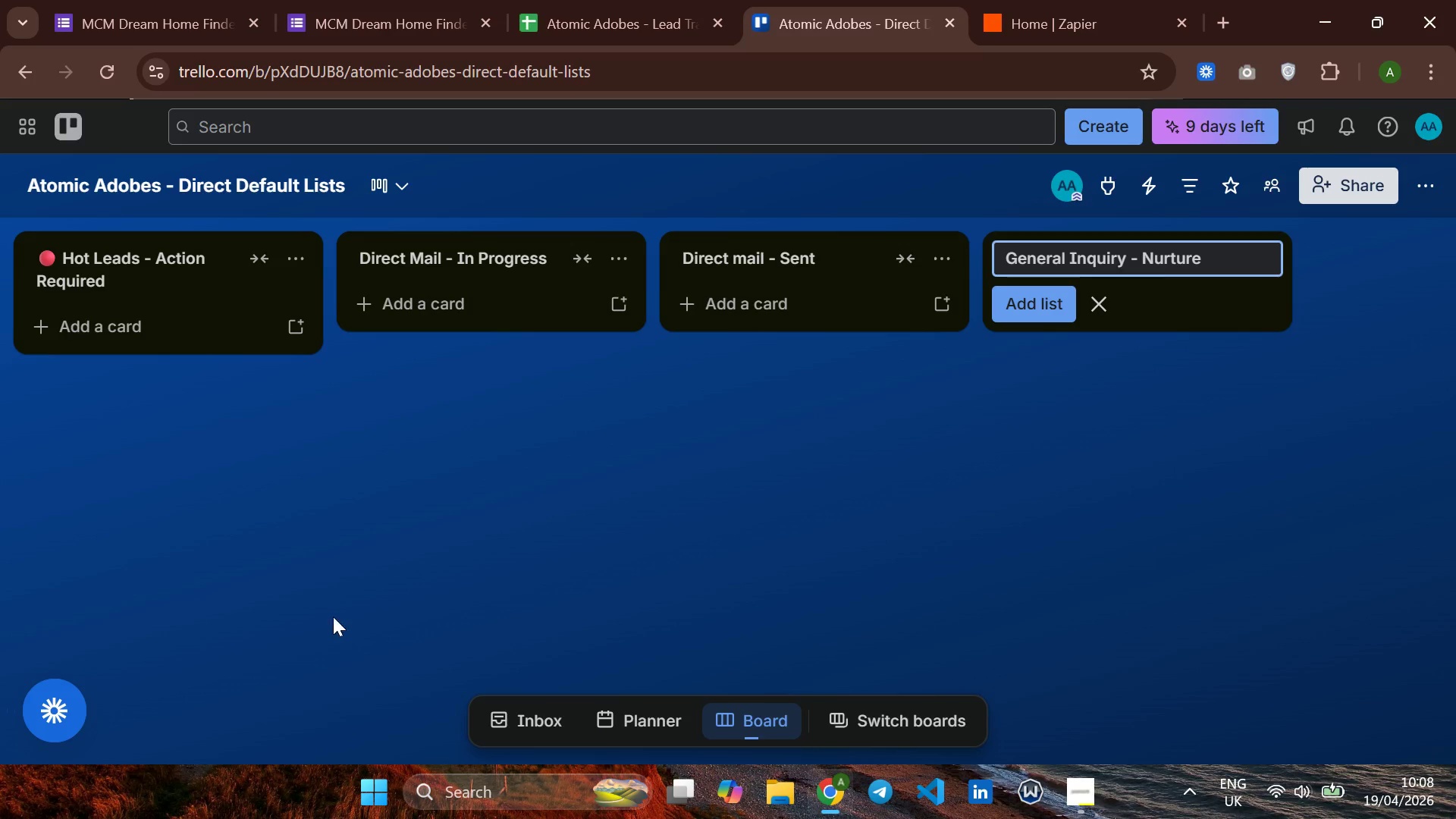 
wait(6.75)
 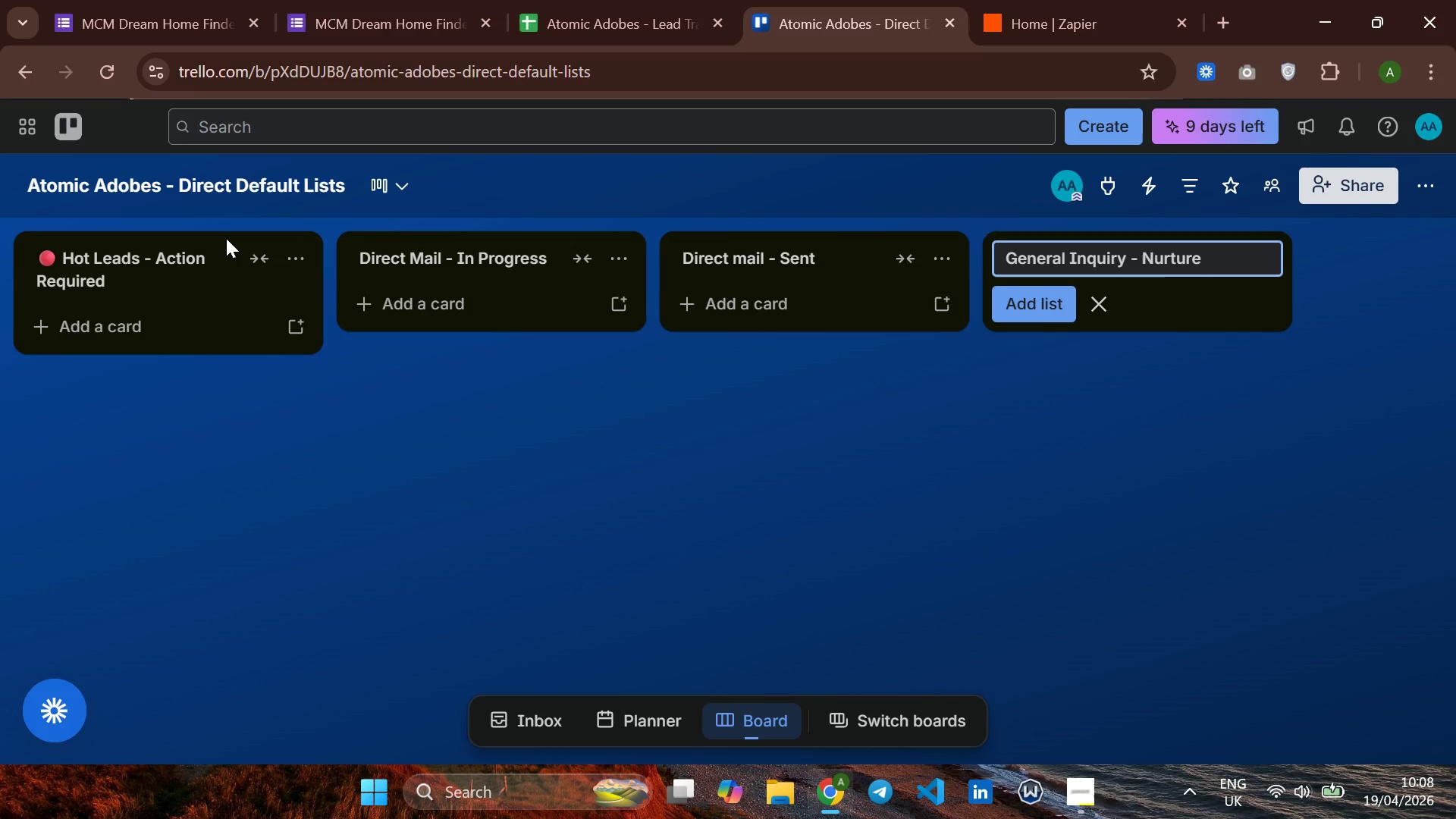 
left_click([689, 600])
 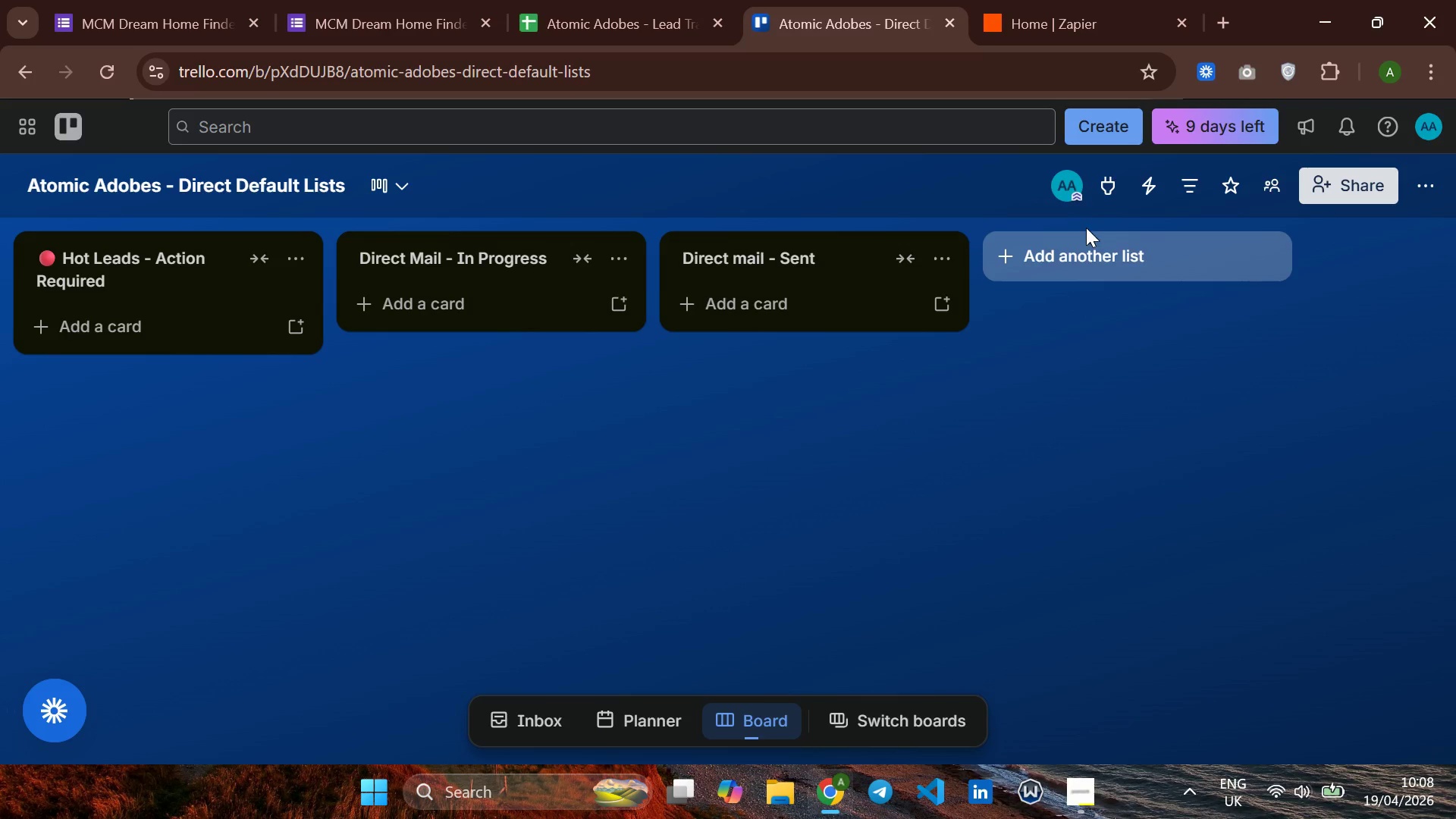 
left_click([1072, 243])
 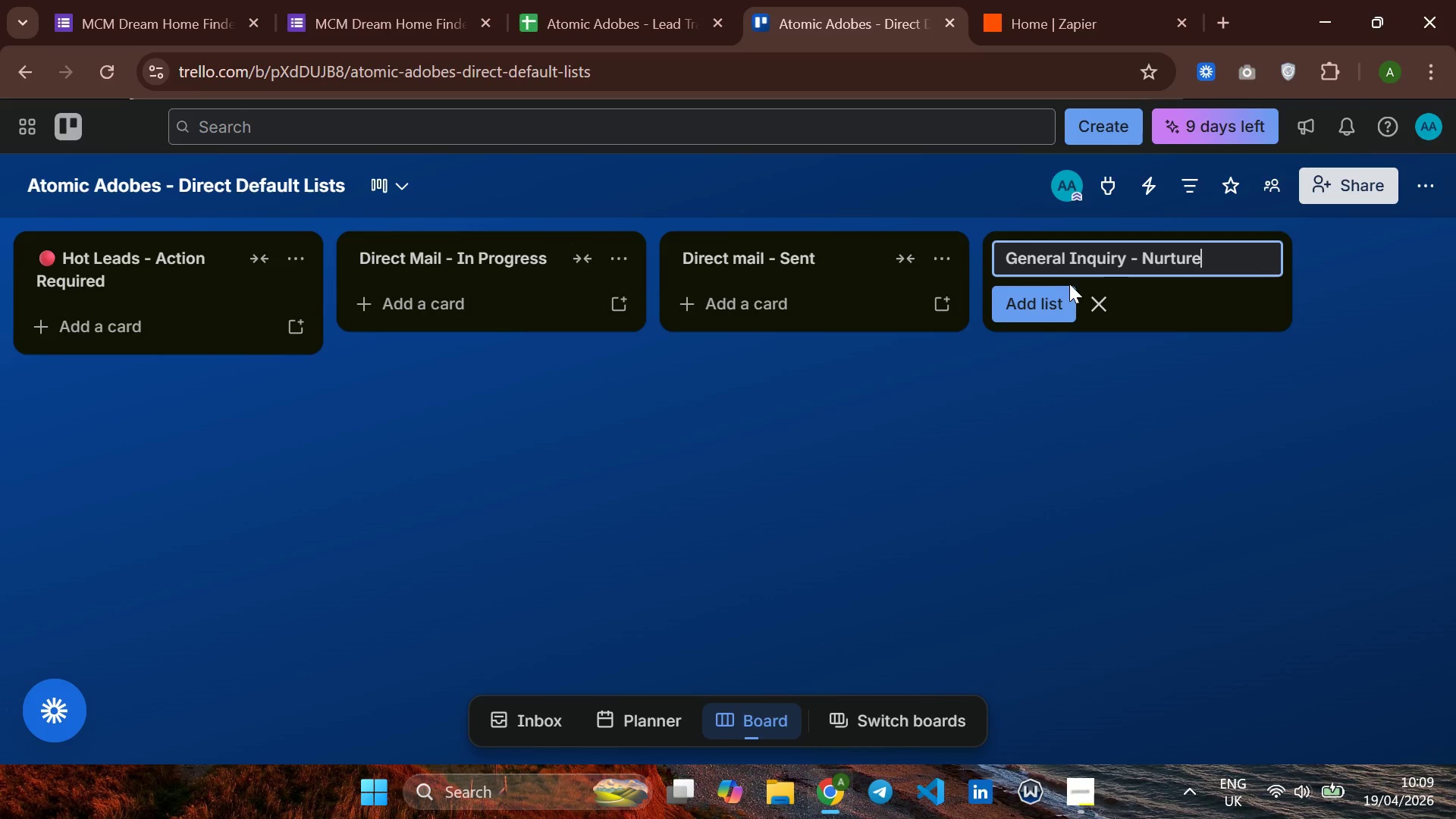 
left_click([1038, 295])
 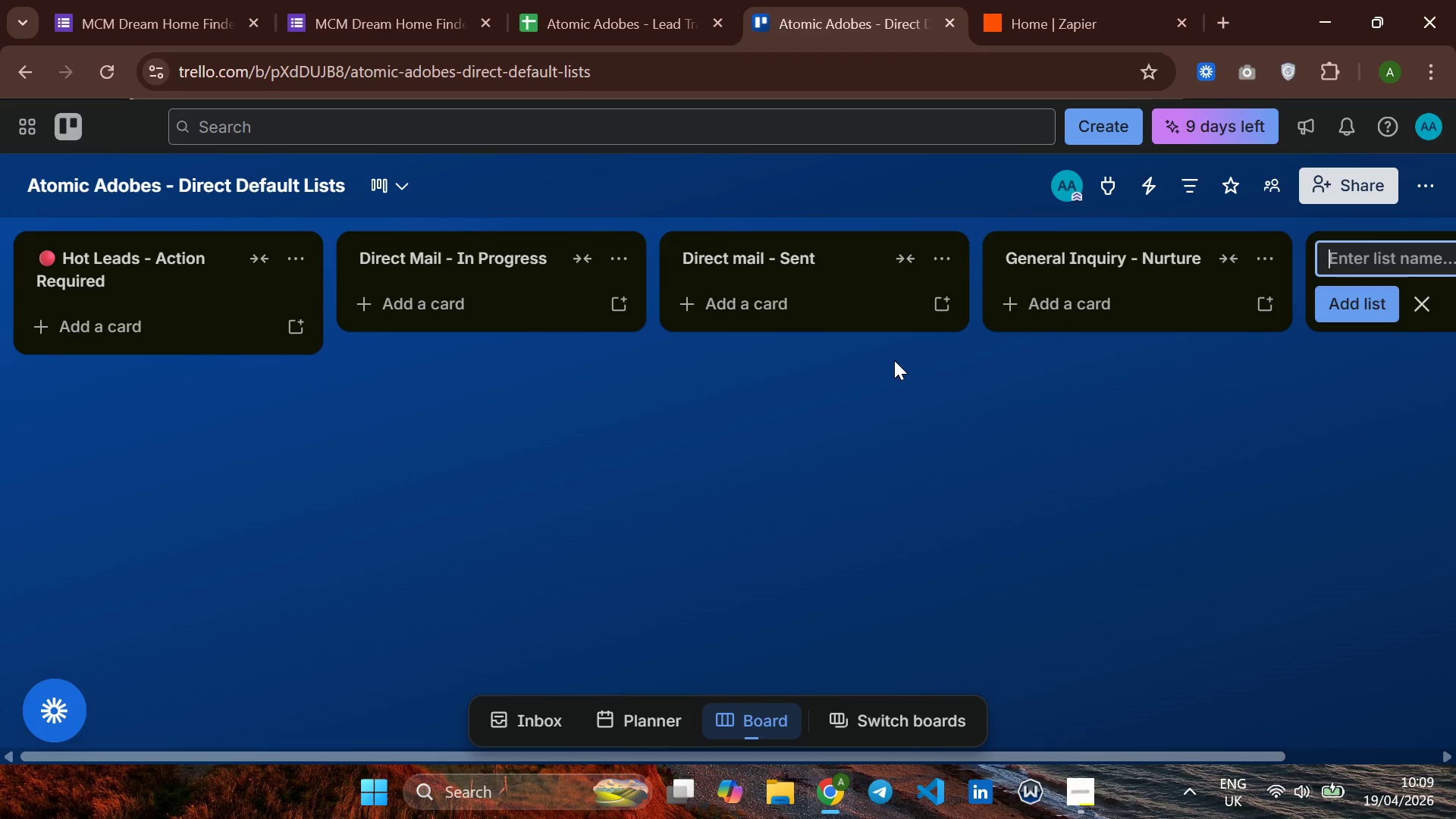 
left_click([892, 362])
 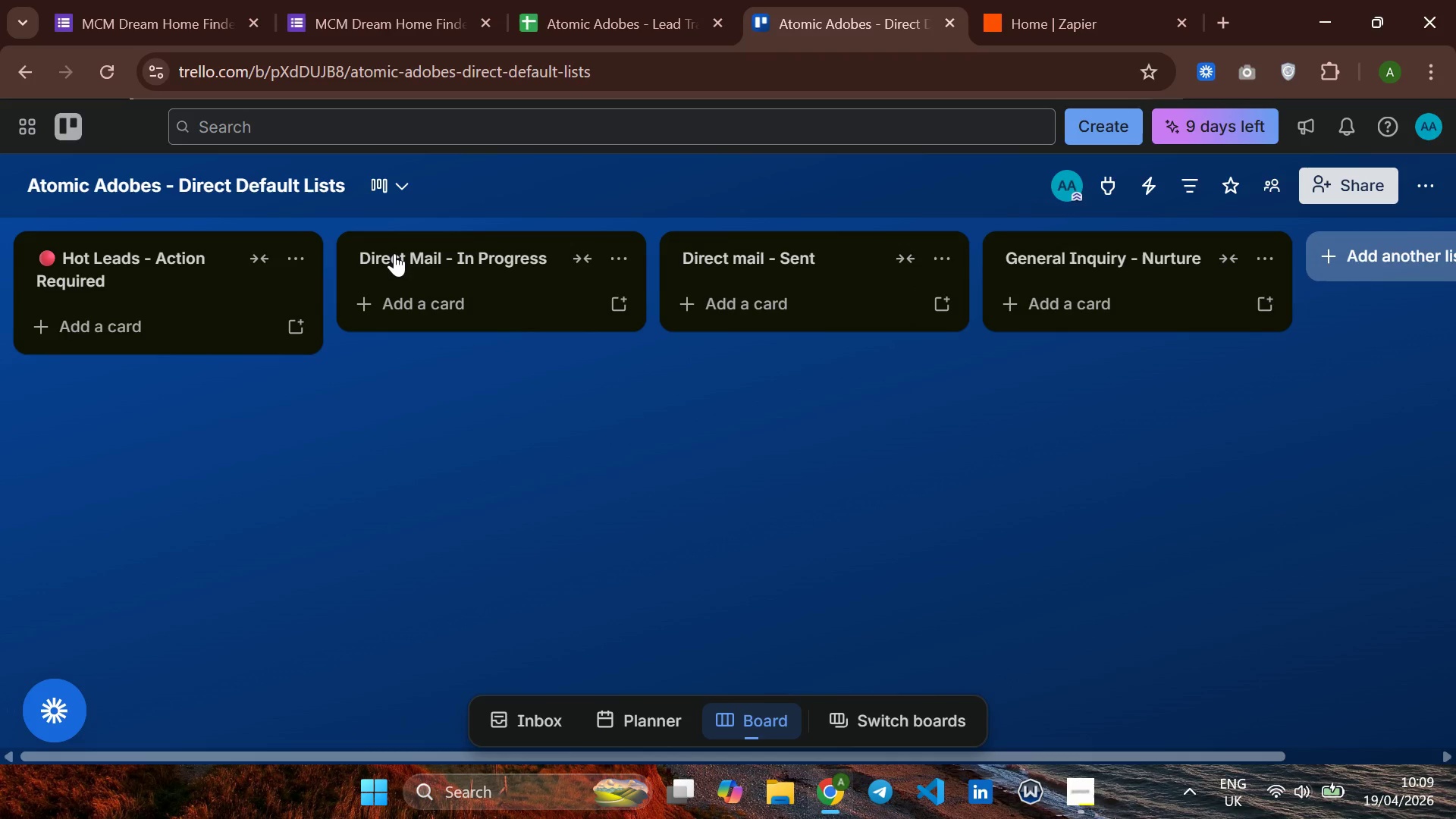 
wait(9.62)
 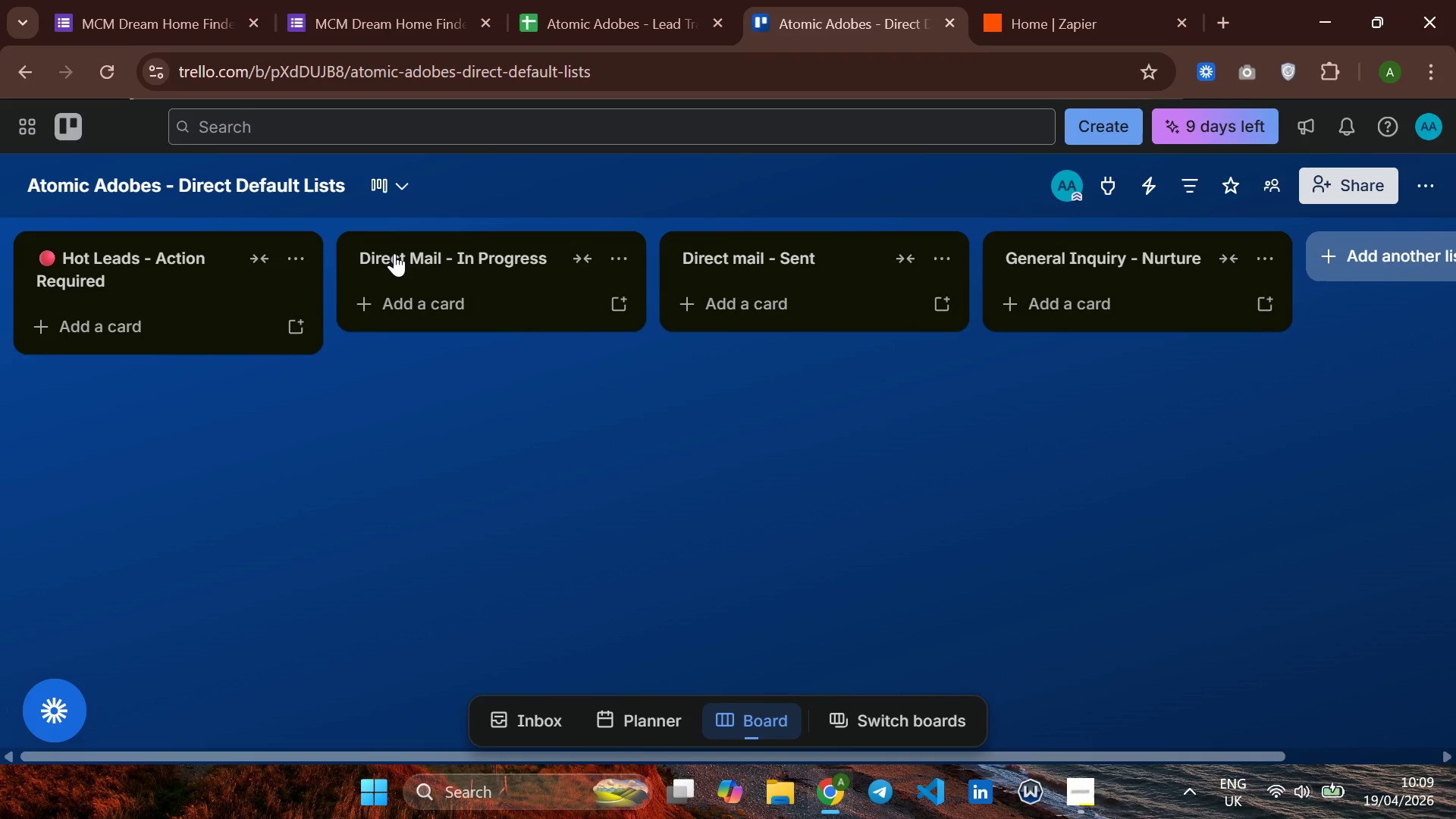 
left_click([395, 249])
 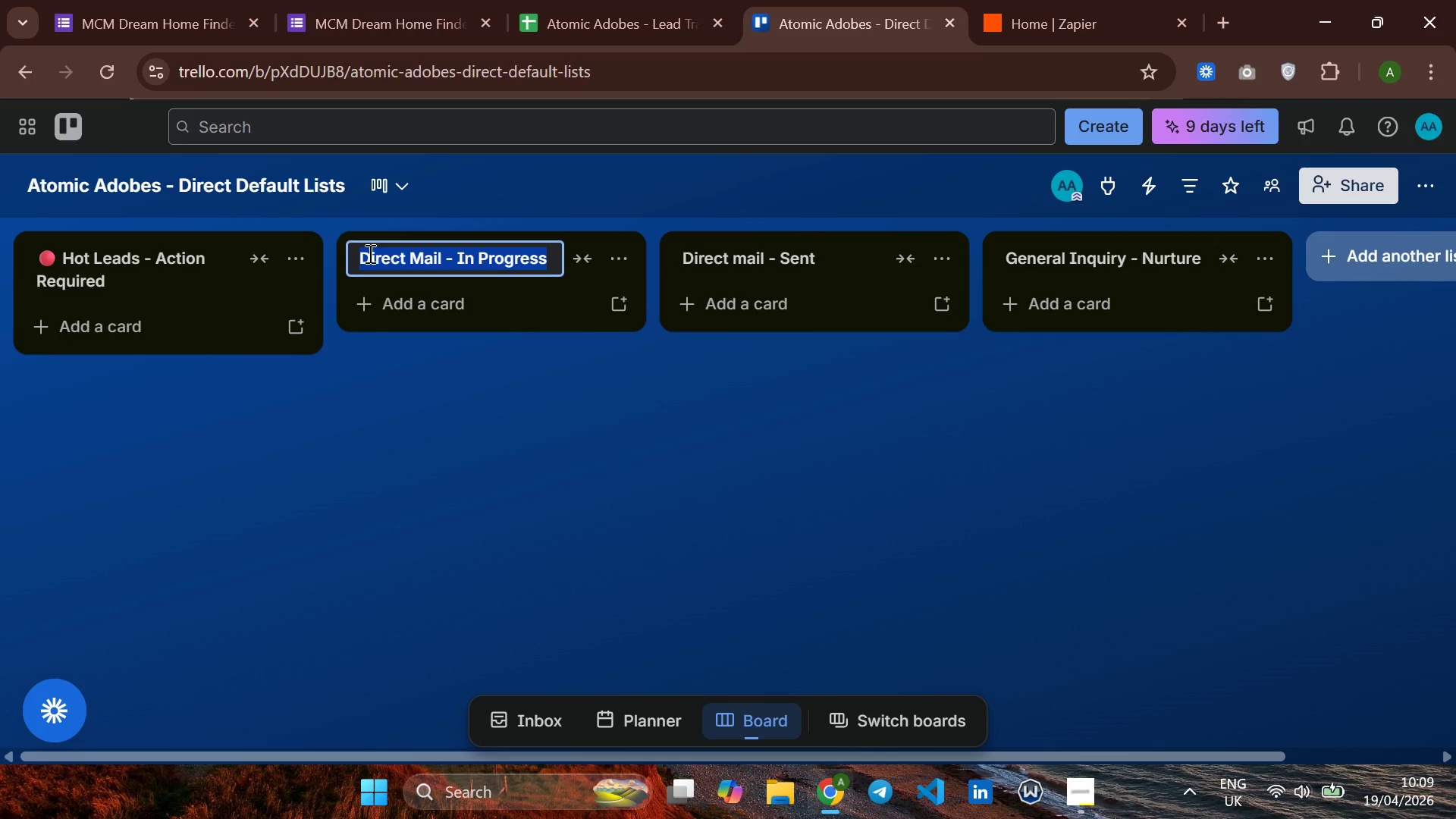 
left_click([369, 253])
 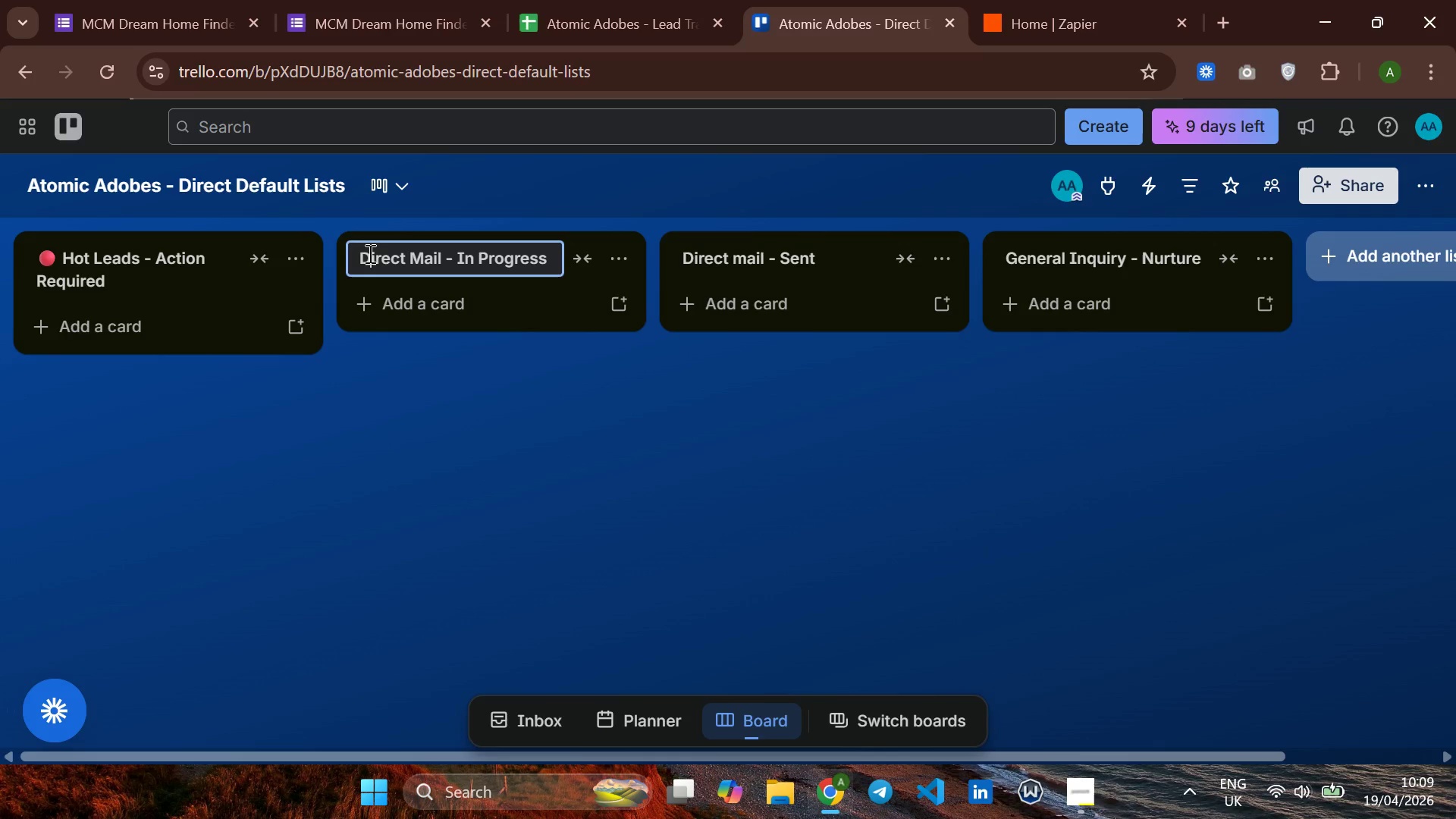 
key(ArrowLeft)
 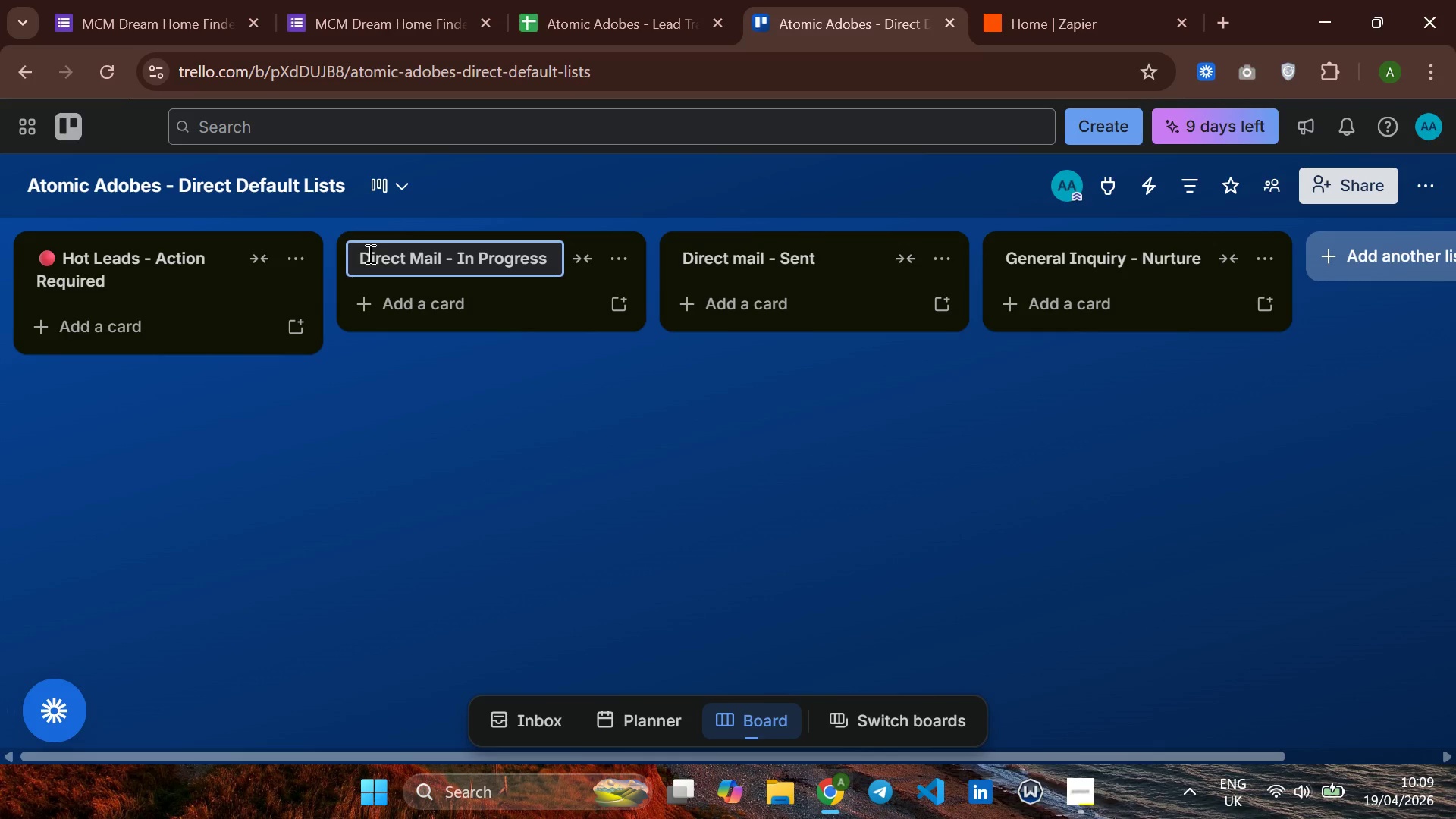 
hold_key(key=MetaLeft, duration=2.78)
 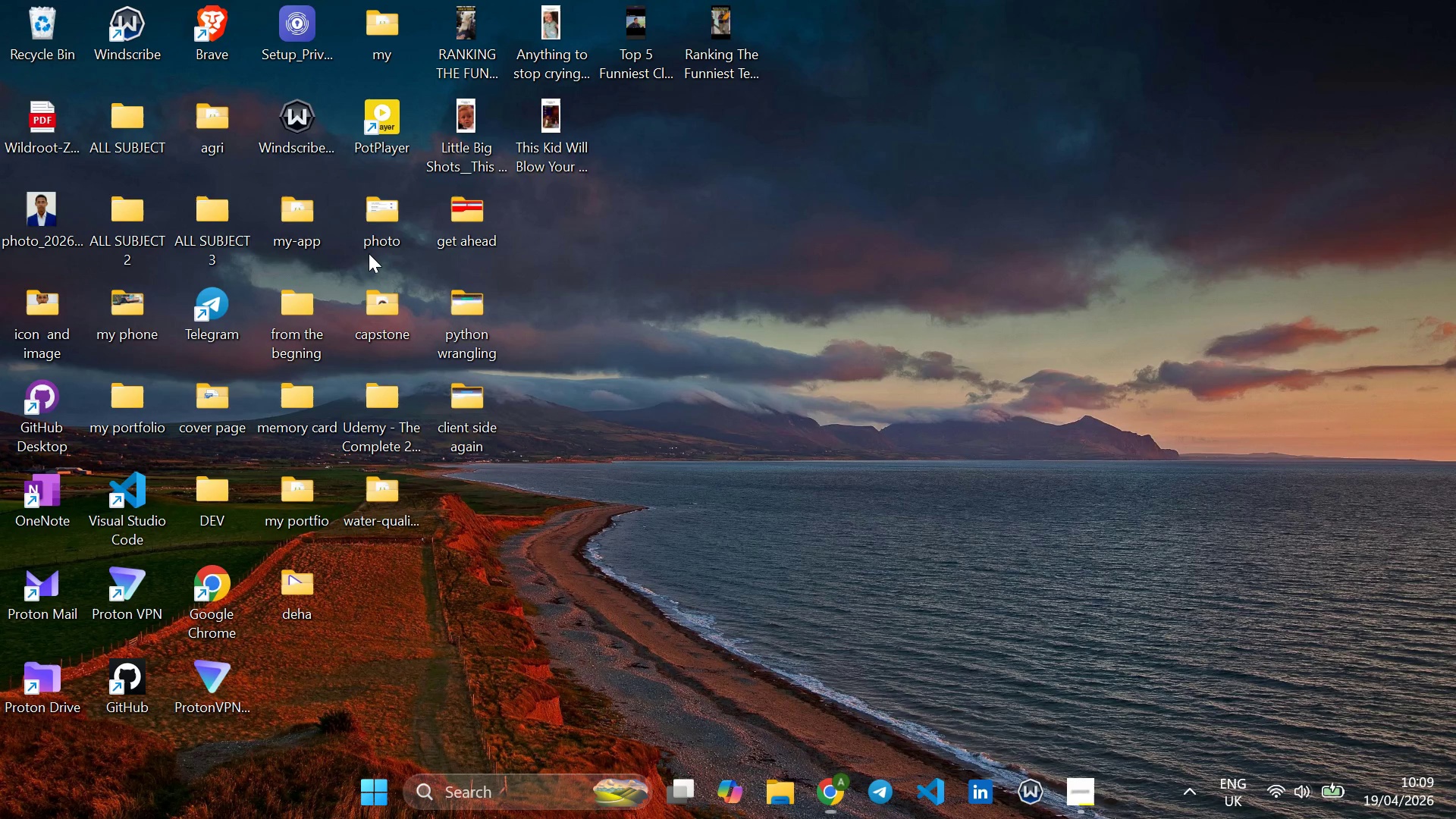 
hold_key(key=Comma, duration=3.17)
 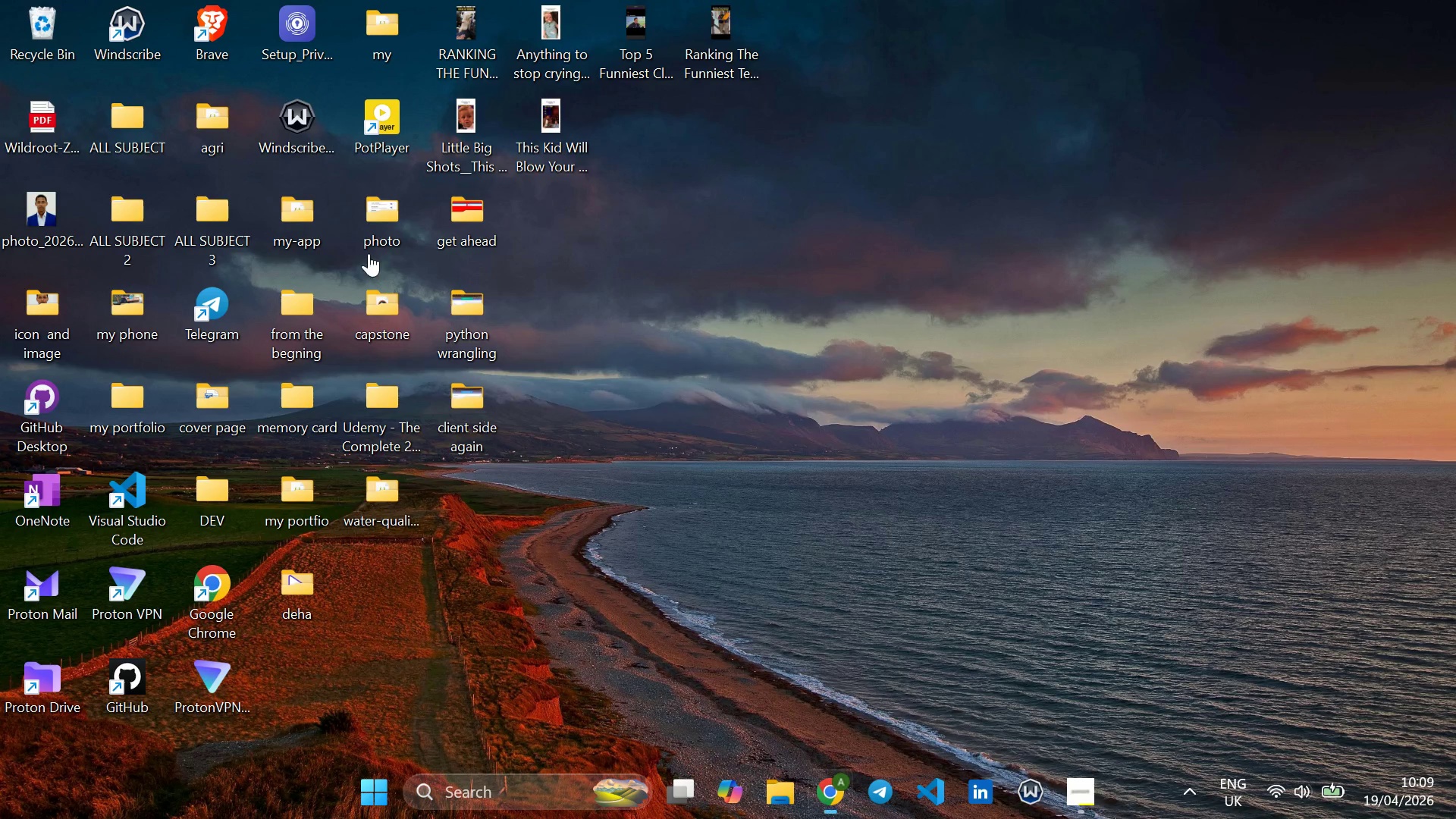 
hold_key(key=MetaLeft, duration=1.45)
 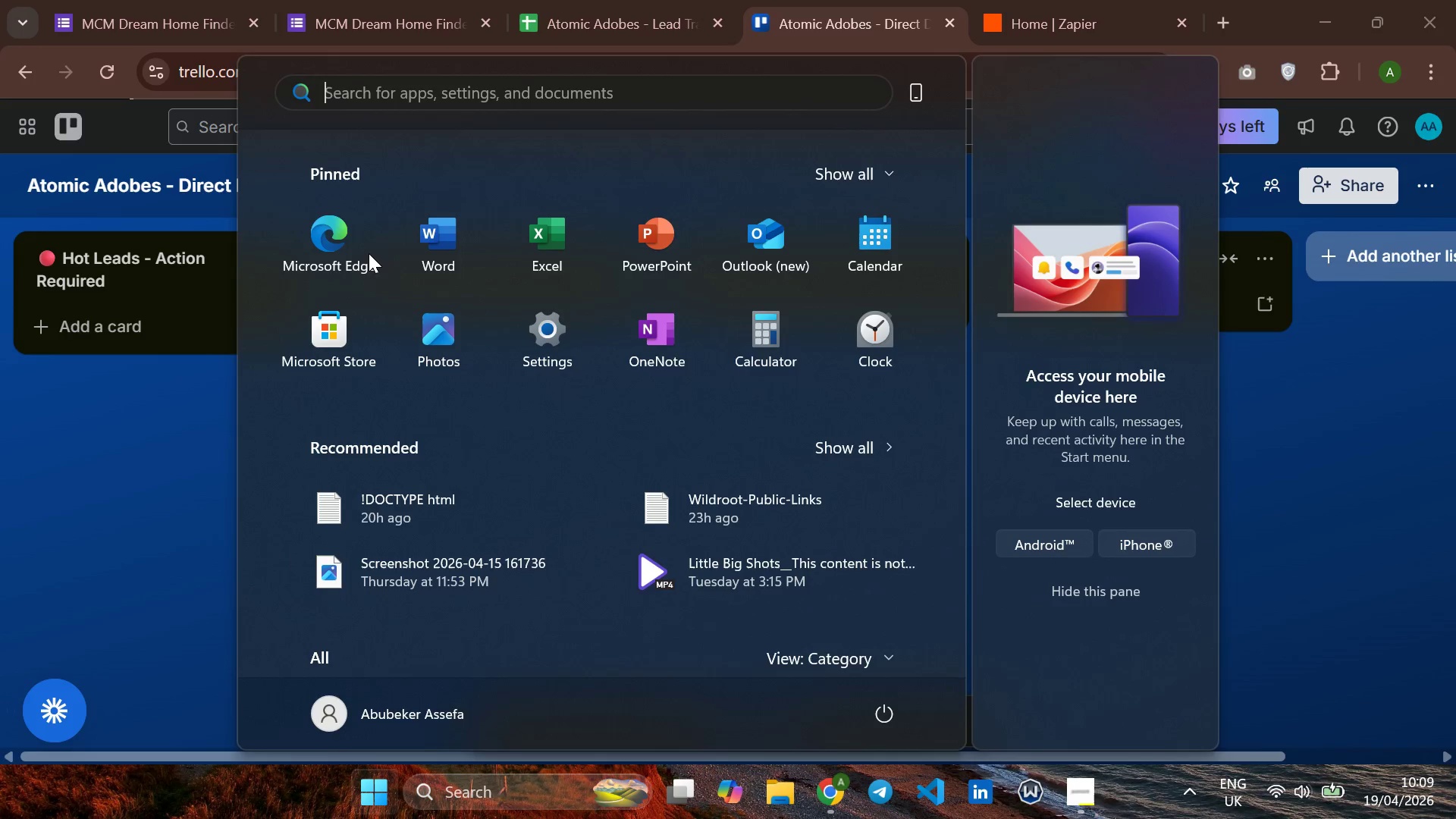 
hold_key(key=Comma, duration=6.38)
 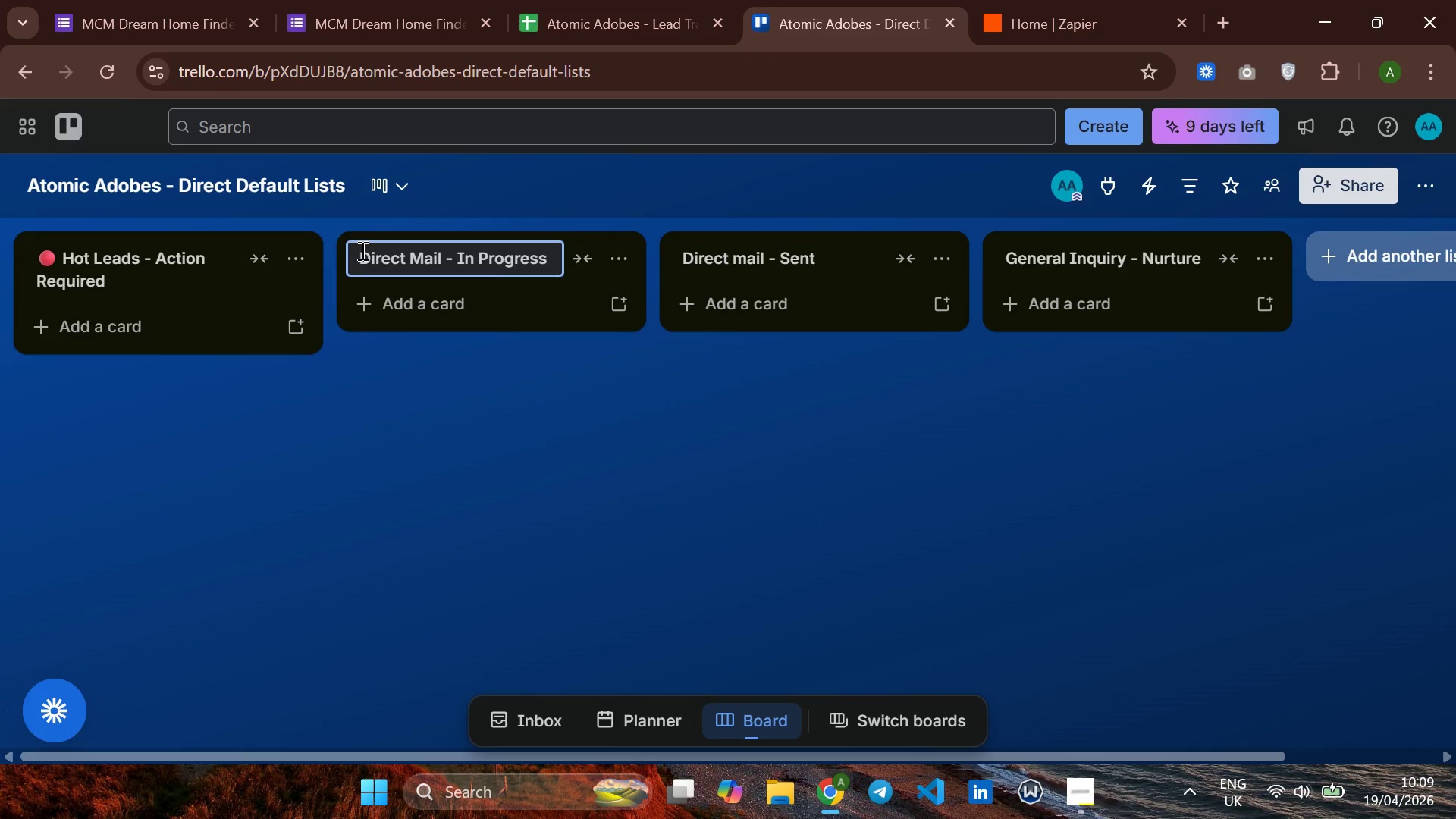 
left_click_drag(start_coordinate=[141, 456], to_coordinate=[367, 259])
 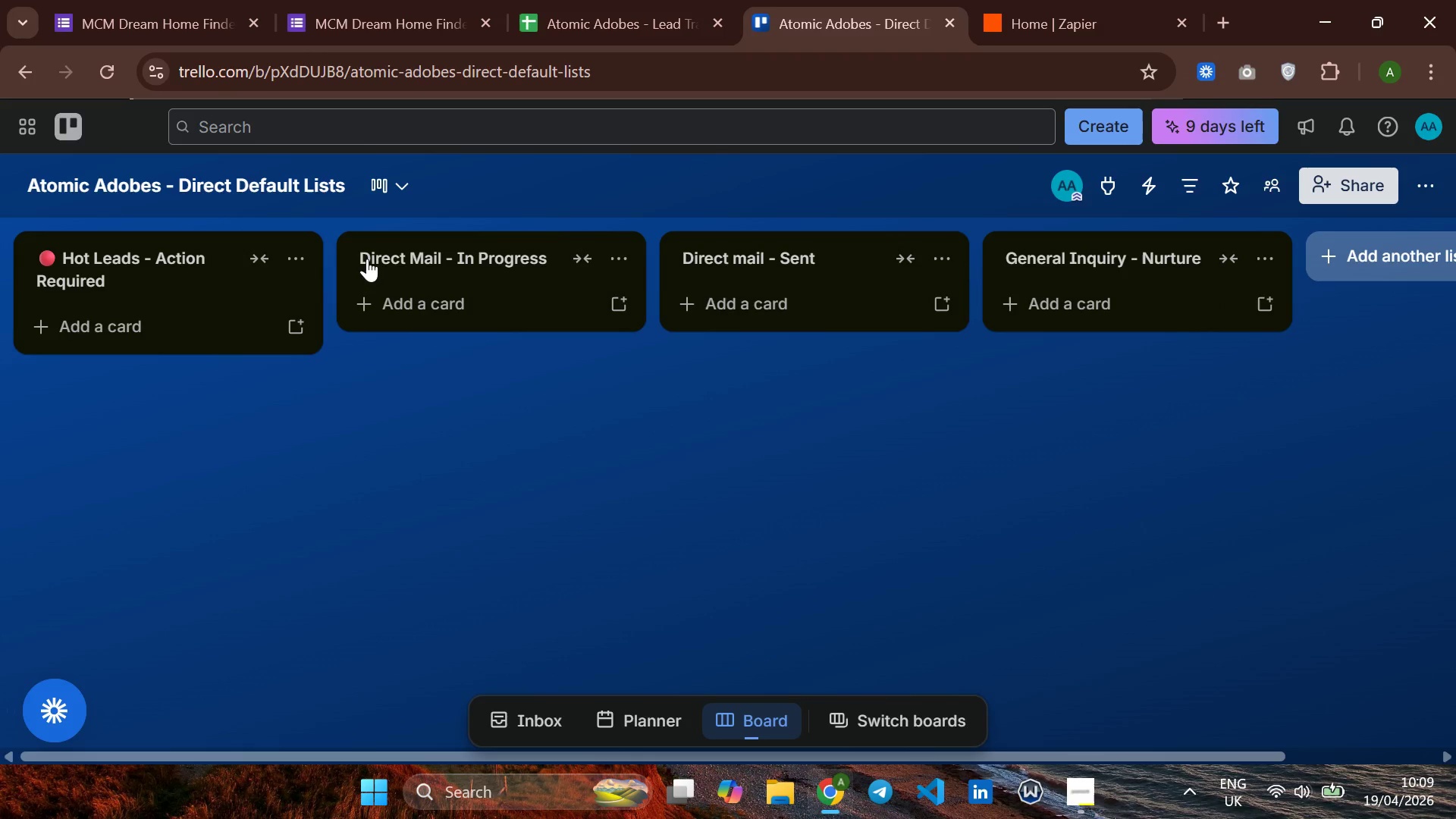 
left_click([367, 259])
 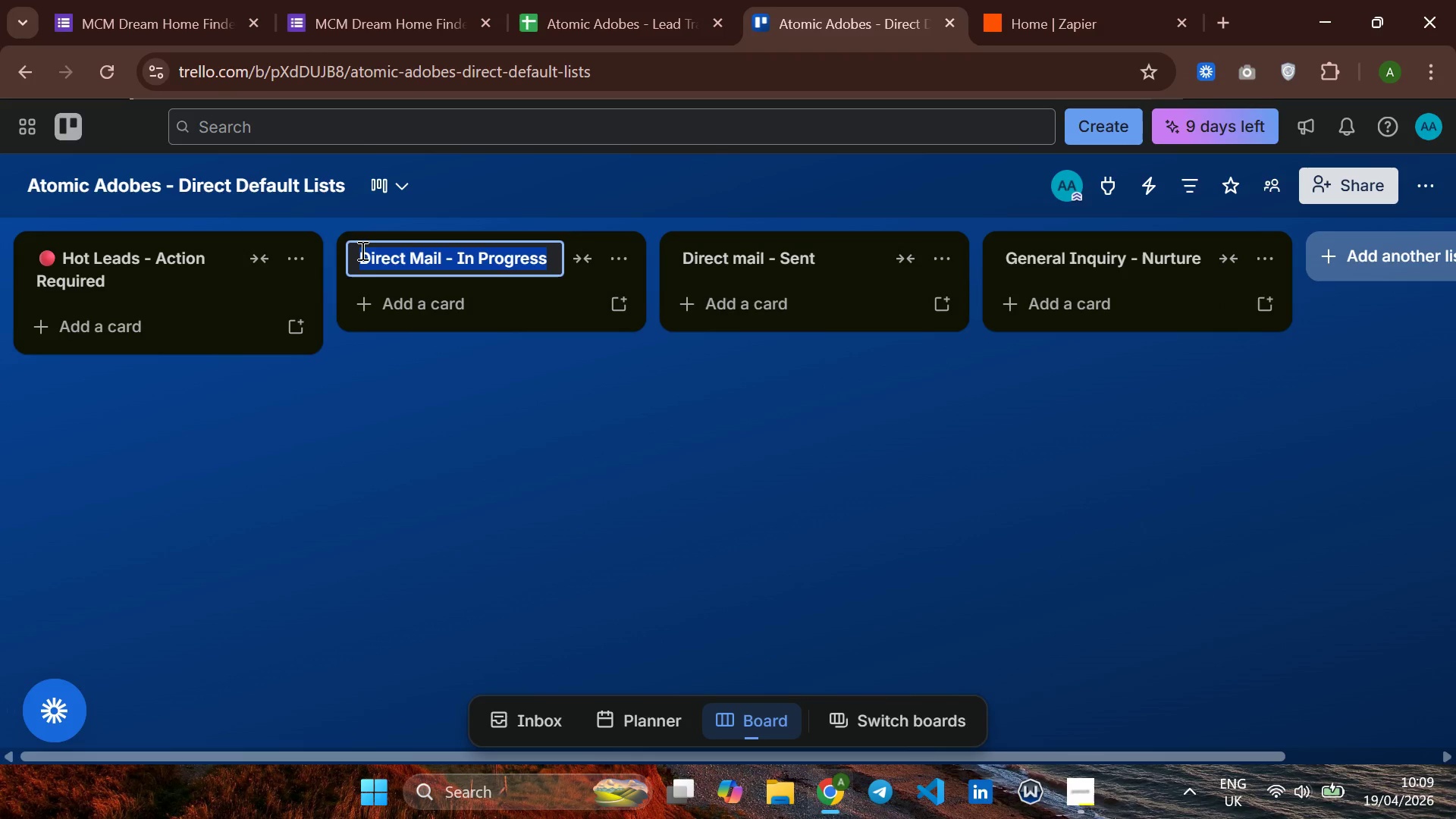 
key(ArrowLeft)
 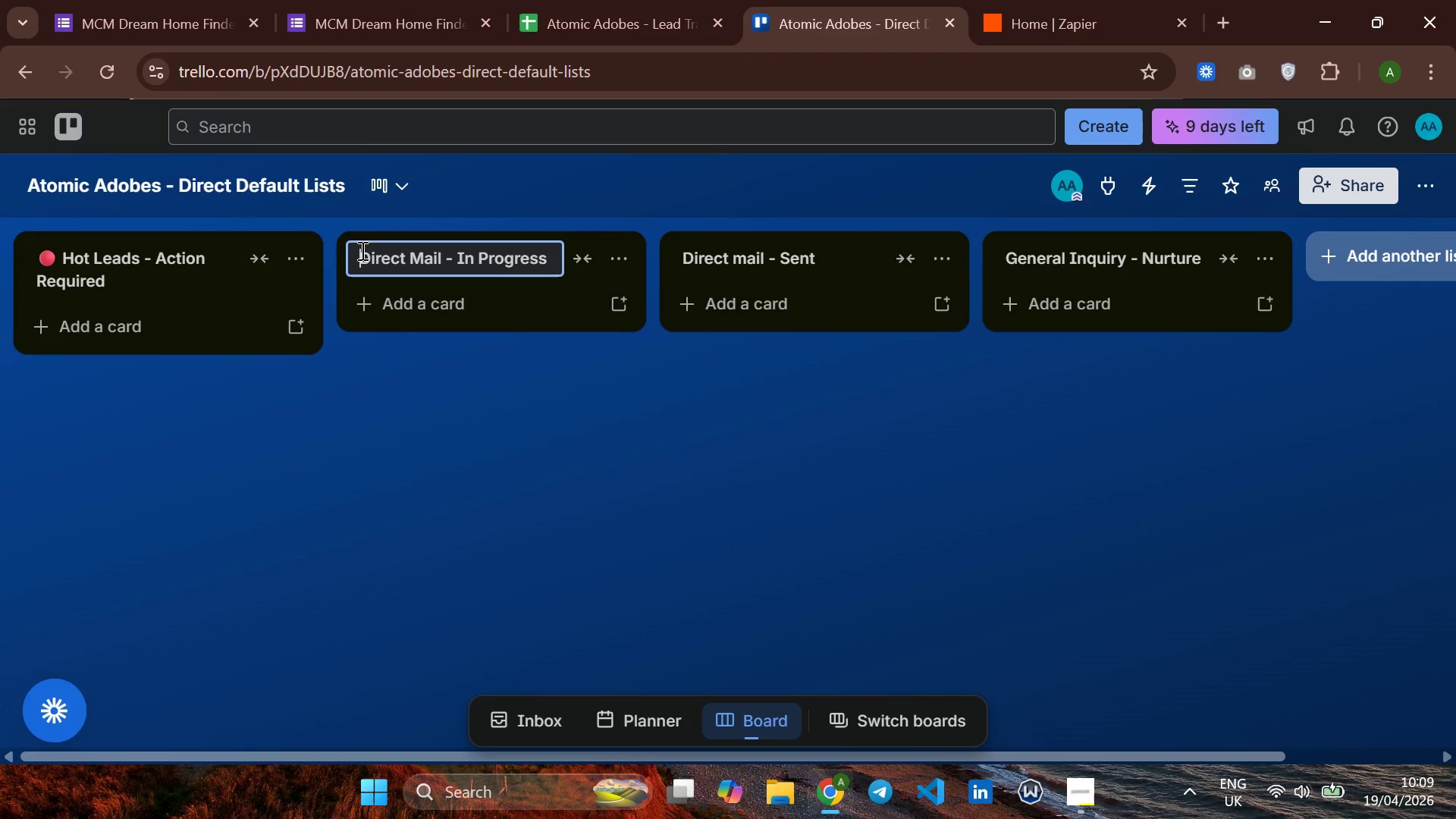 
hold_key(key=ControlLeft, duration=1.41)
 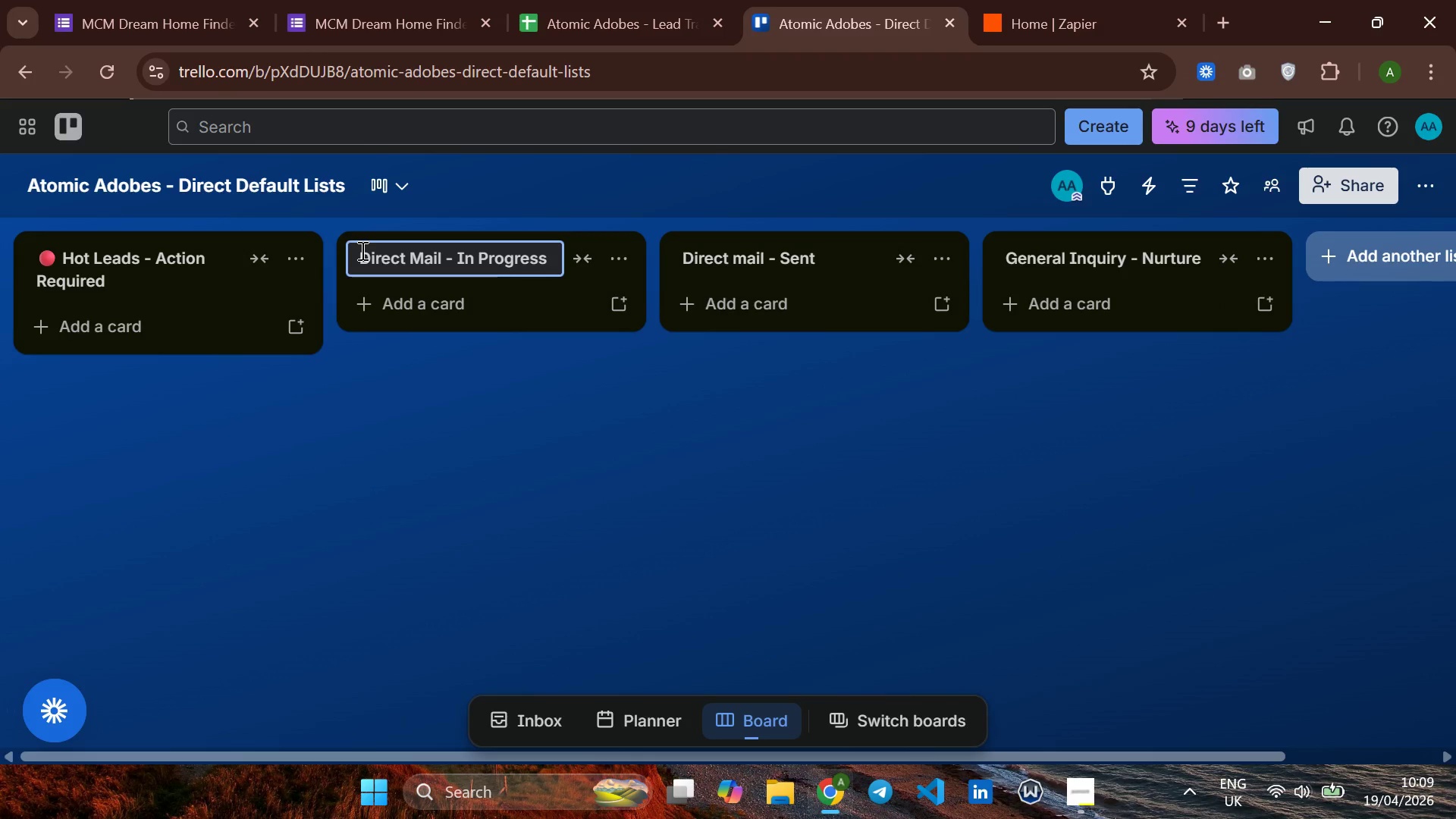 
key(Control+ControlLeft)
 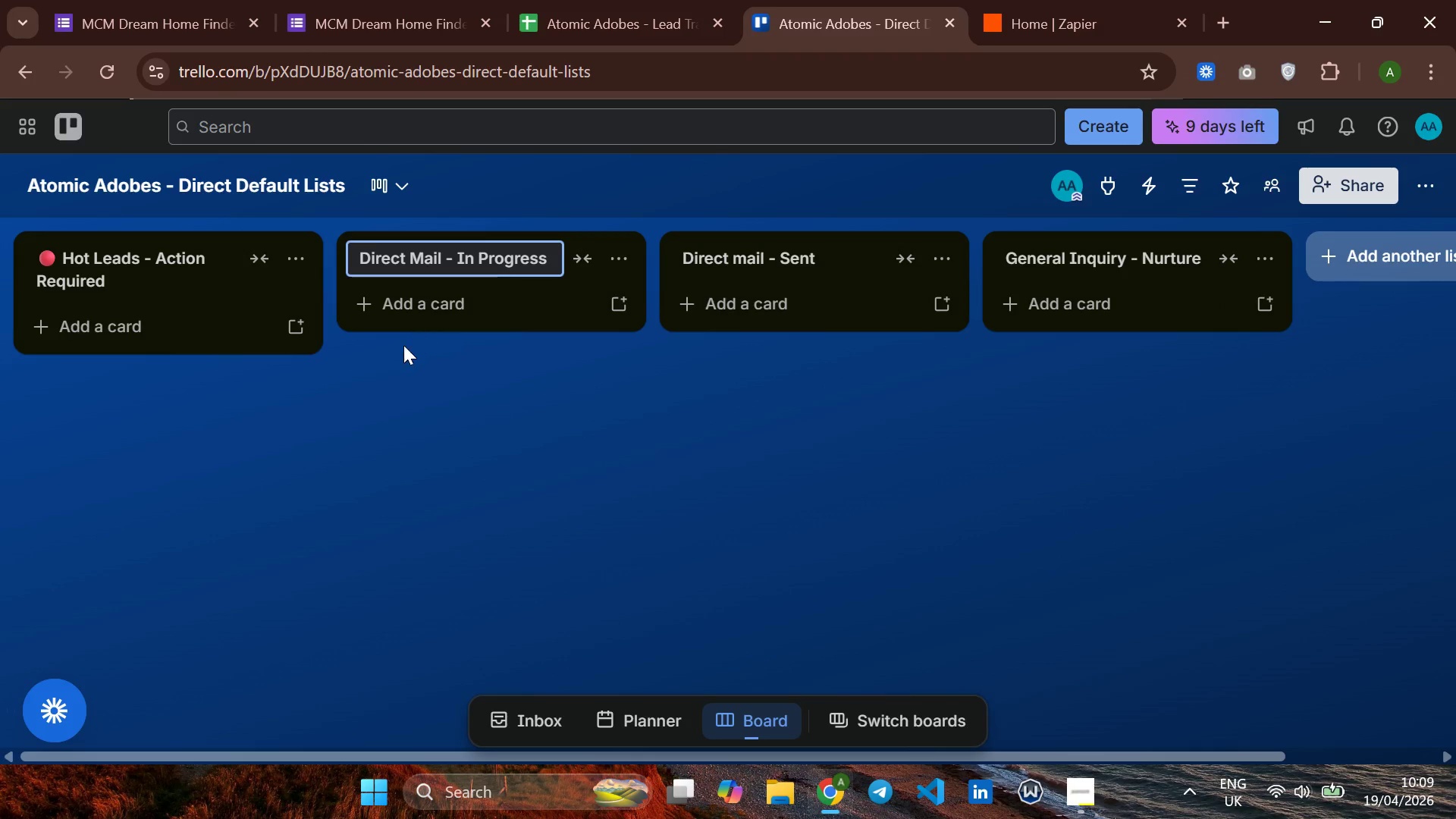 
left_click([397, 356])
 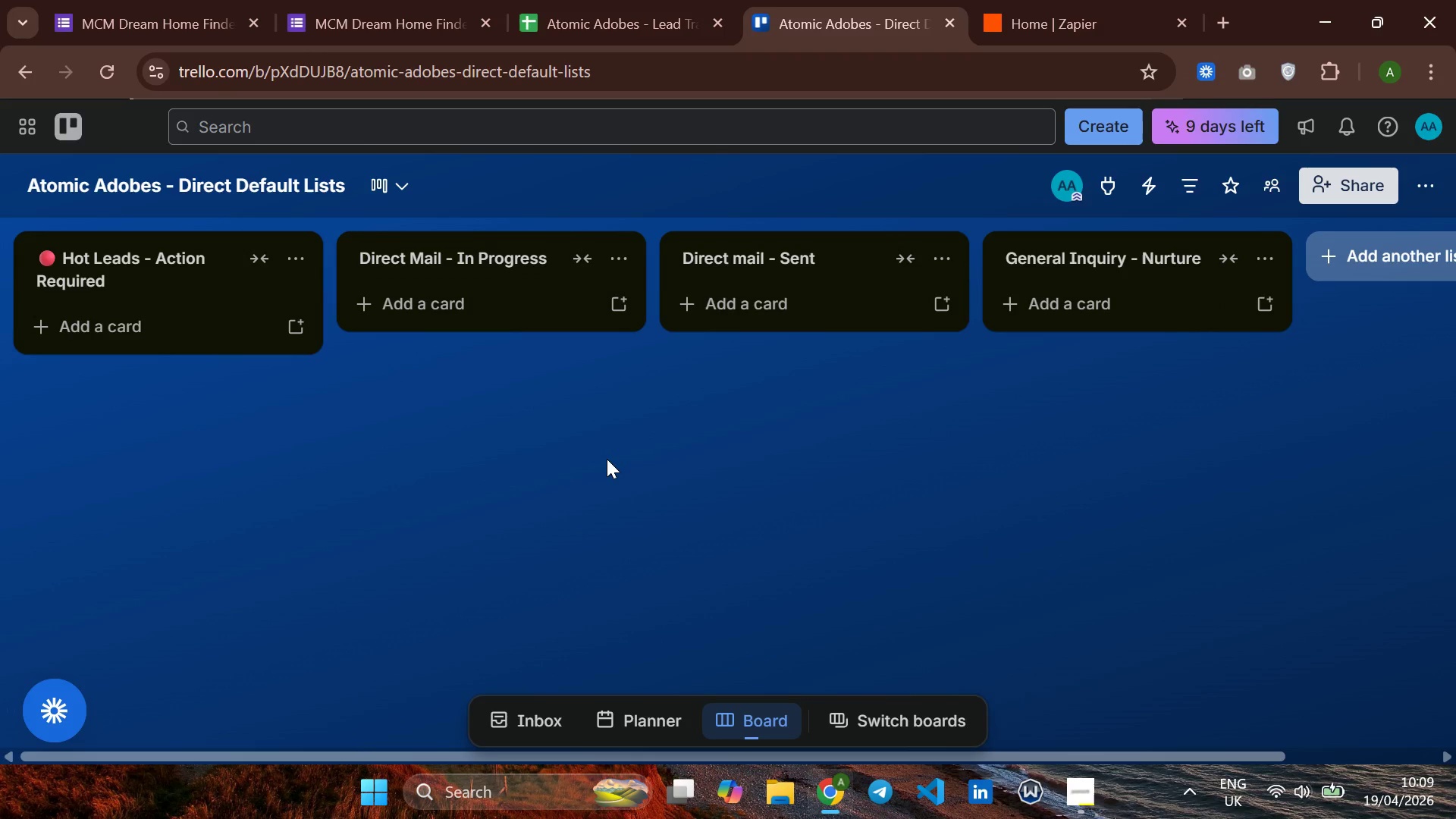 
wait(9.3)
 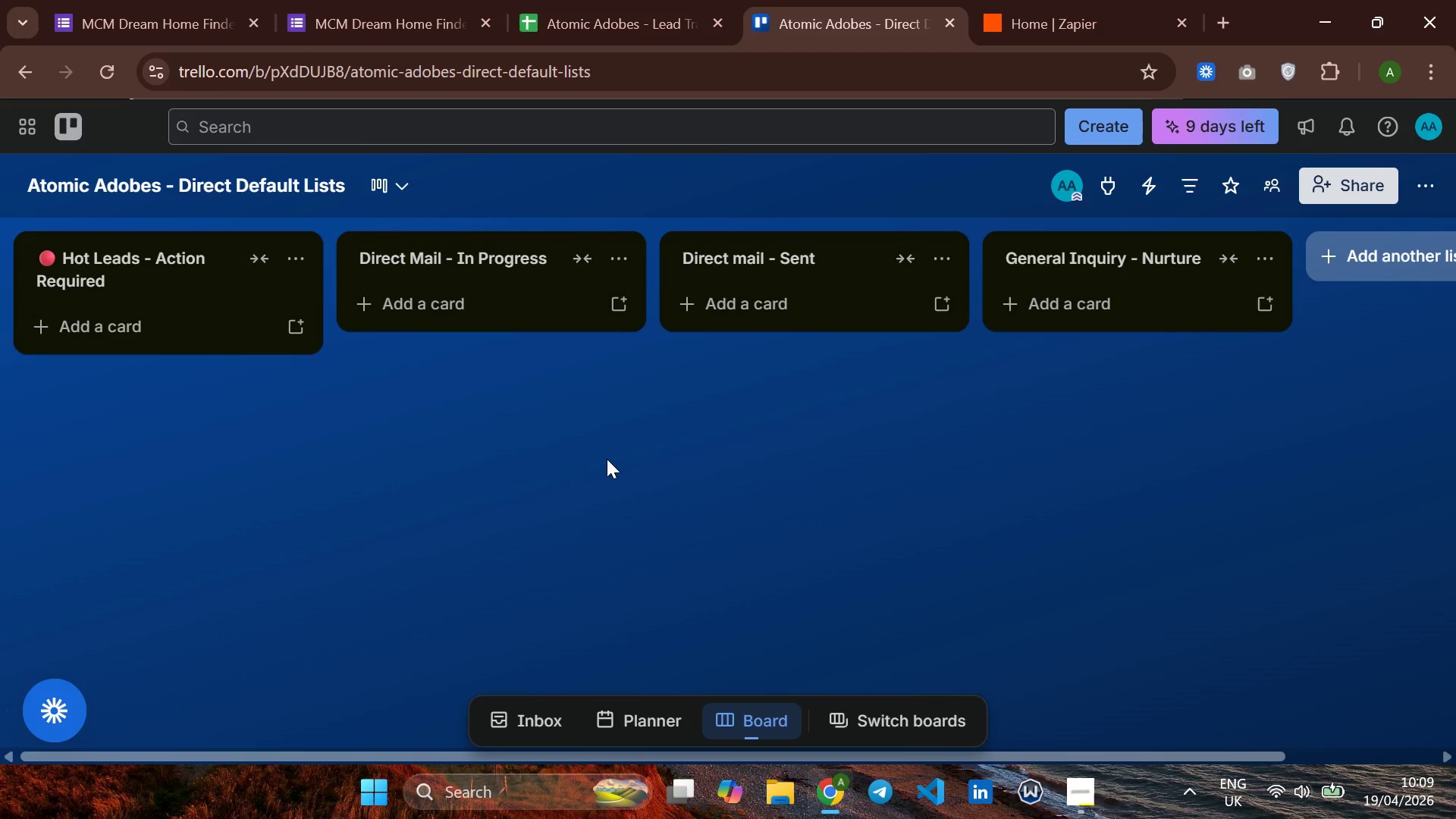 
left_click([148, 335])
 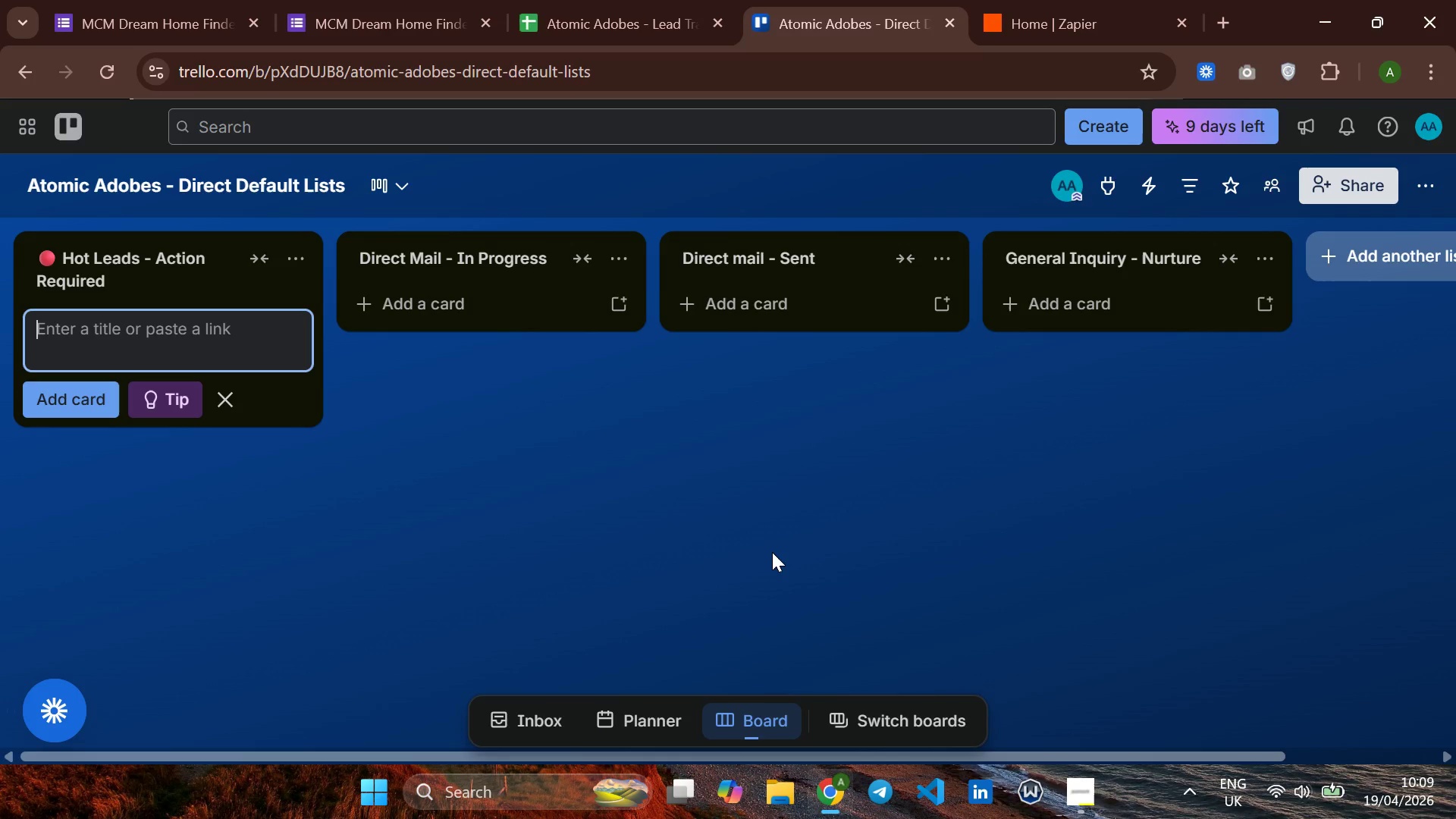 
wait(5.83)
 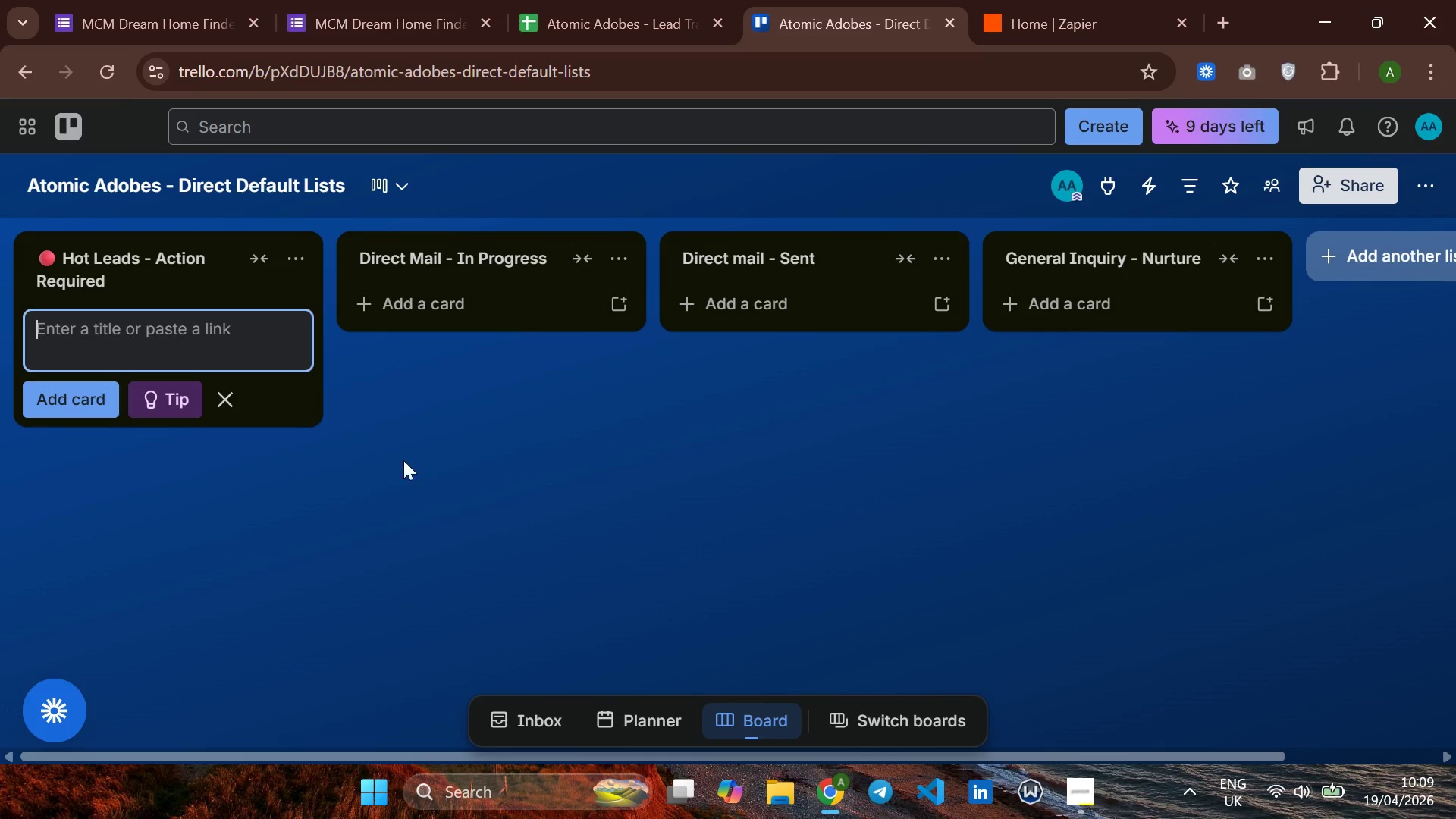 
type(Alexandra Stones - $1,000,000 - $ )
key(Backspace)
type(1,500,000 )
 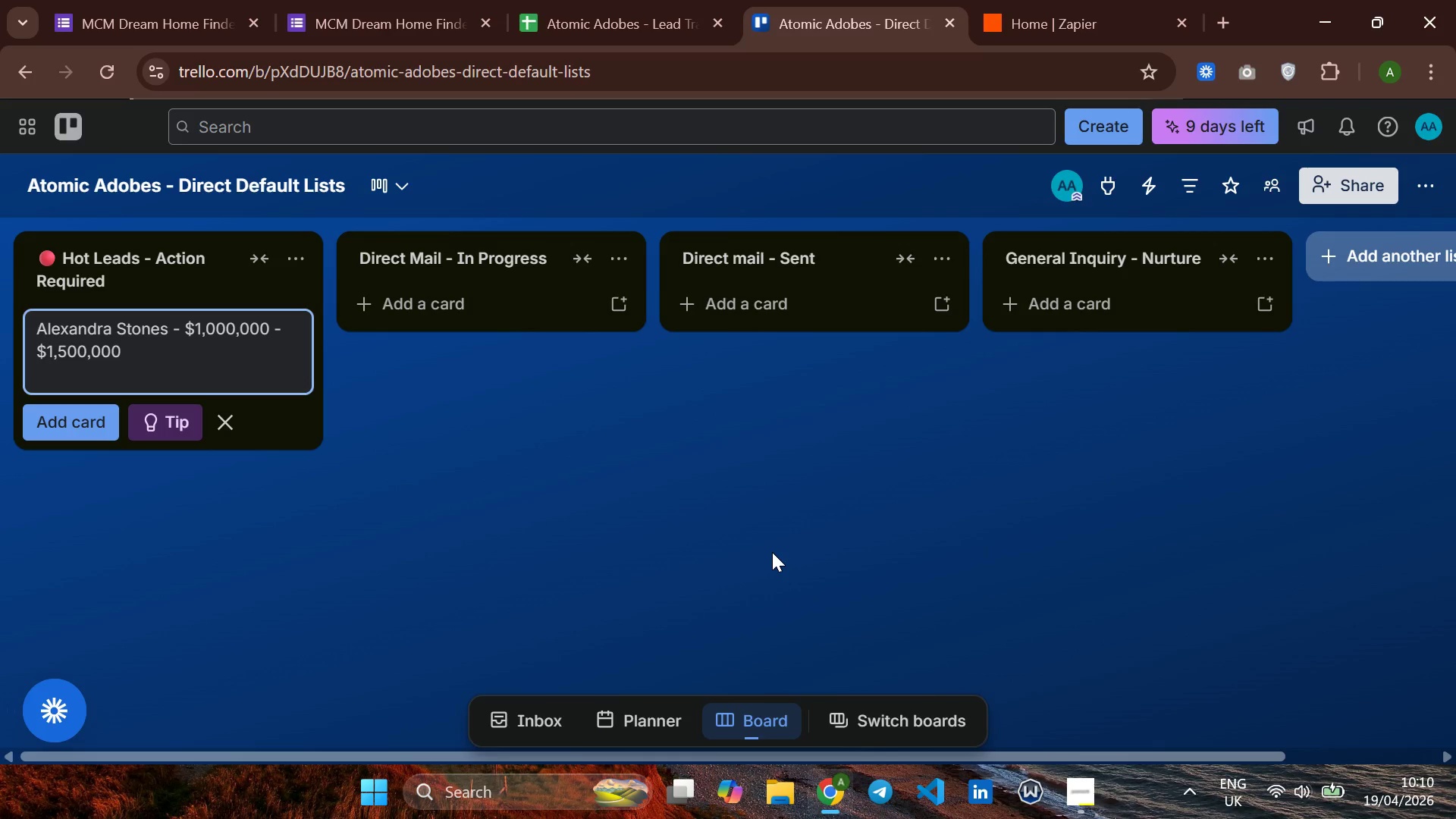 
wait(8.64)
 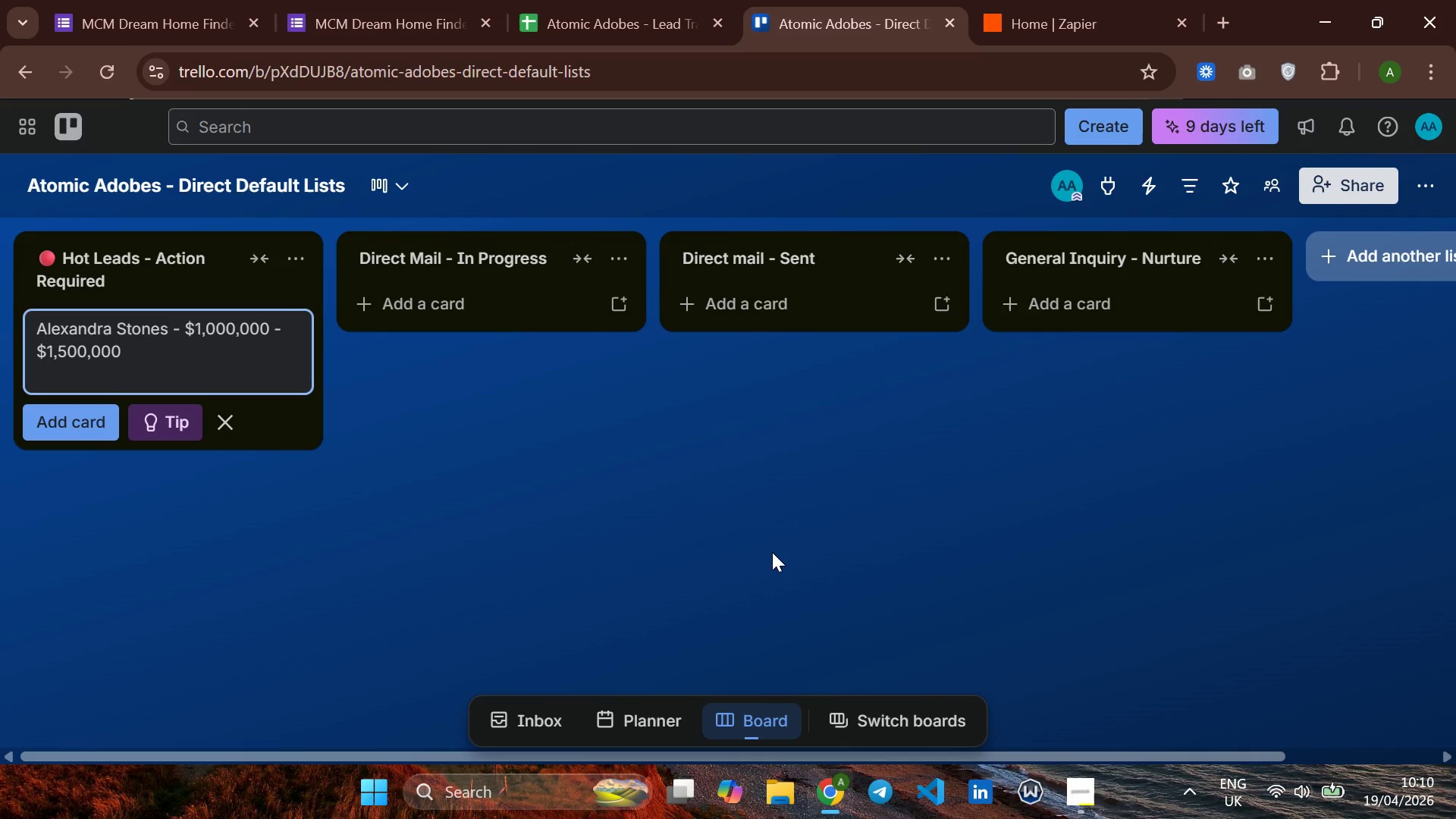 
hold_key(key=MetaLeft, duration=1.31)
 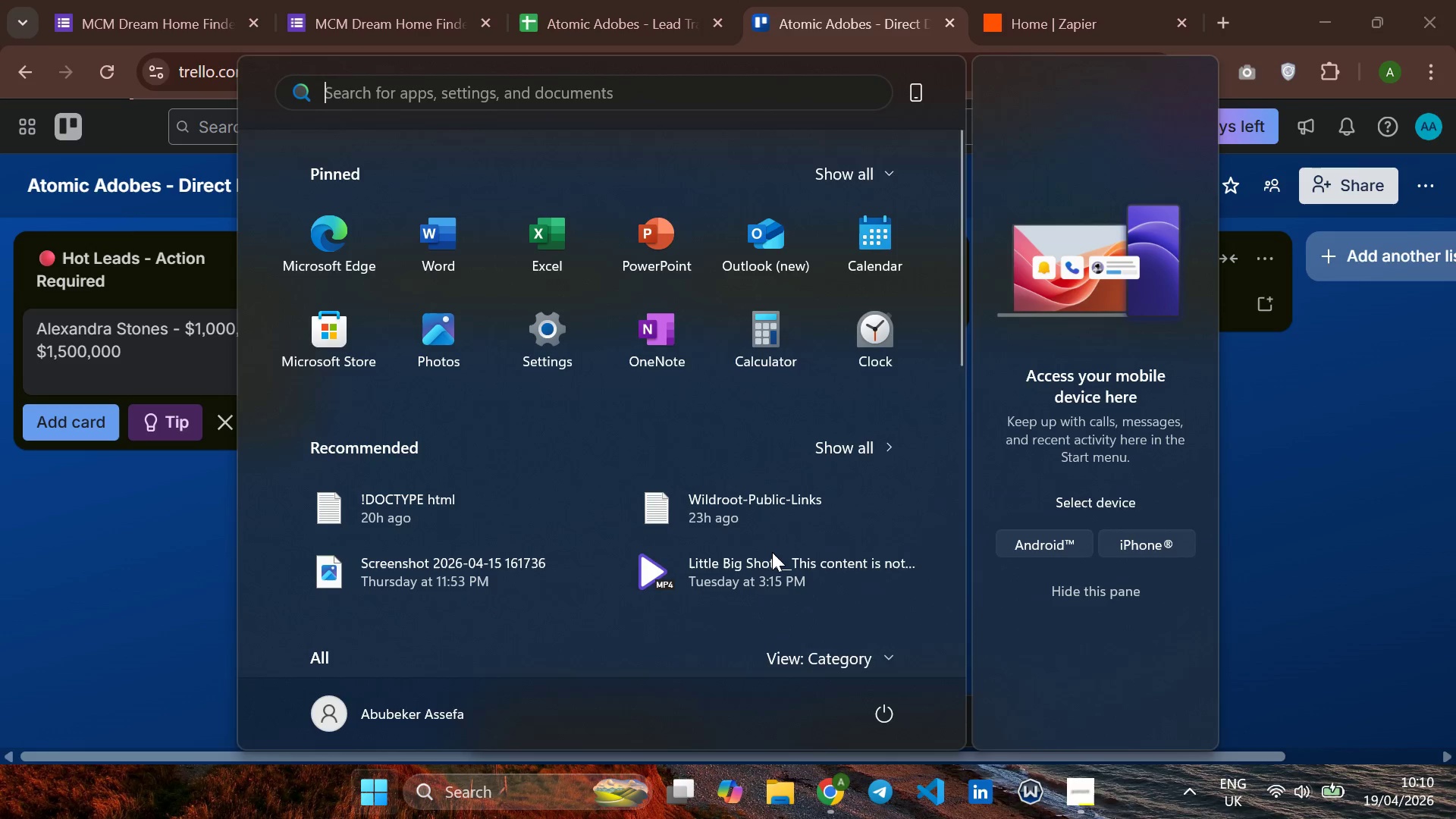 
left_click([158, 381])
 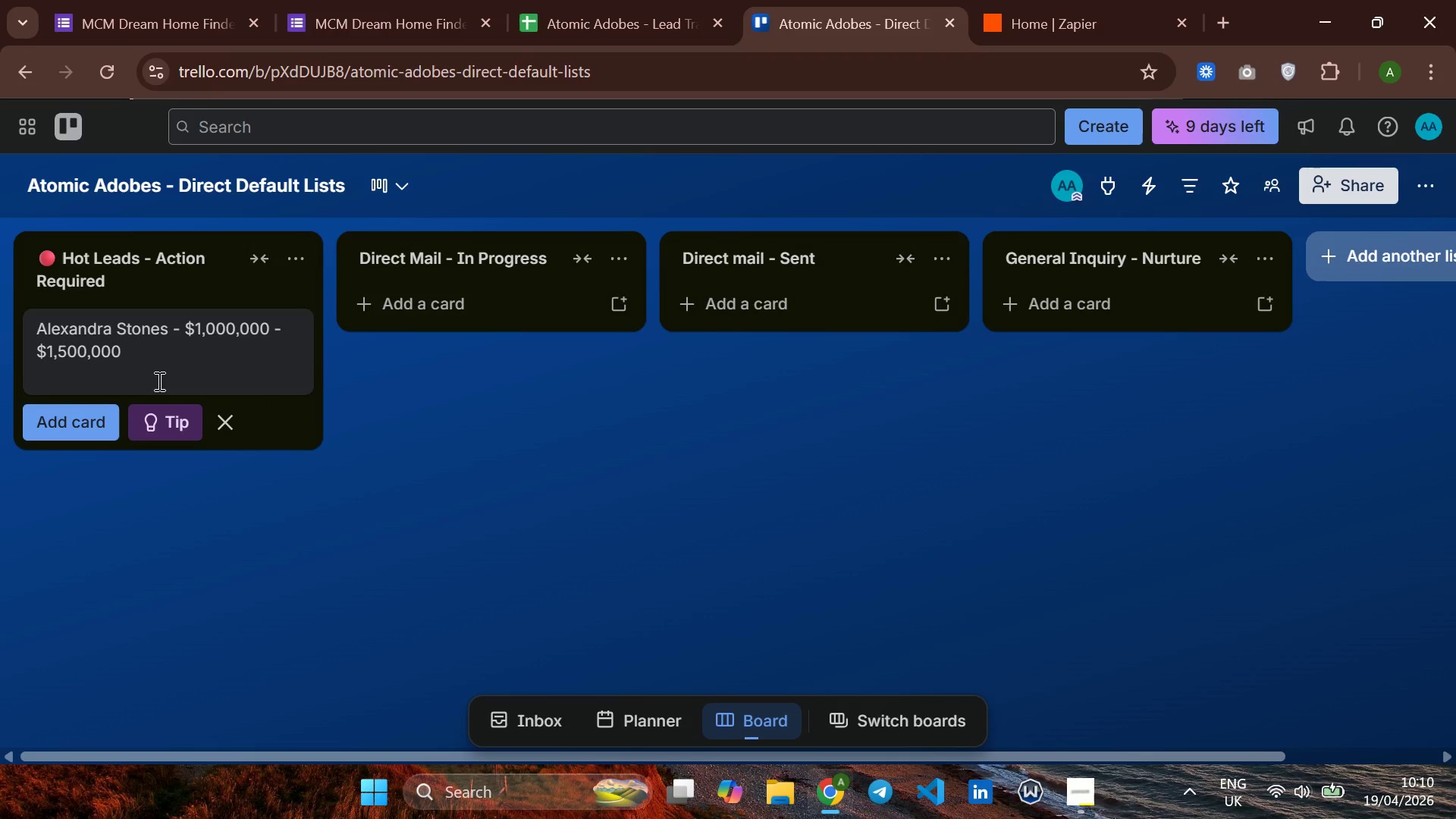 
key(Meta+Period)
 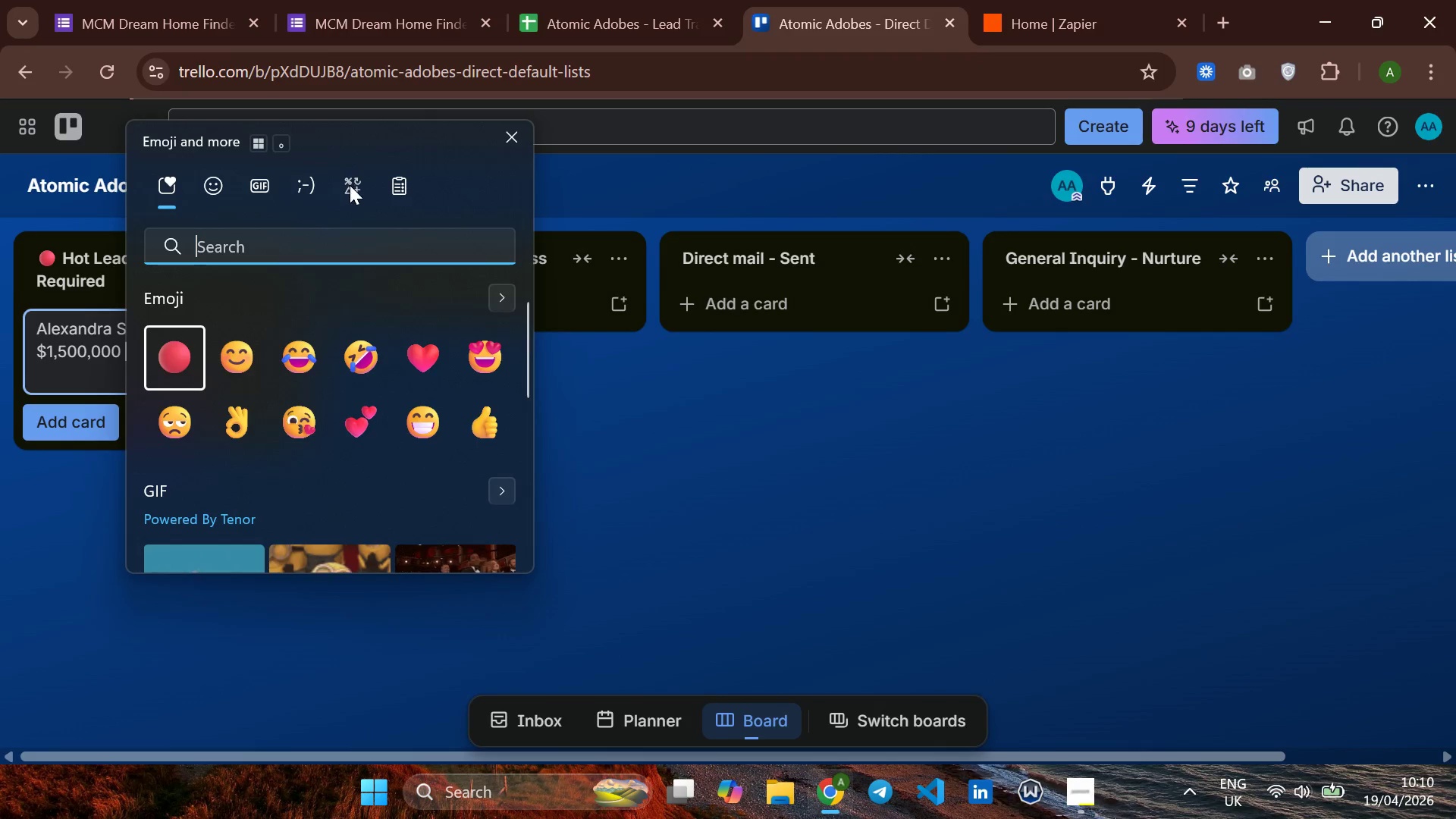 
type(arrro)
key(Backspace)
key(Backspace)
key(Backspace)
type(t)
key(Backspace)
type(ro)
 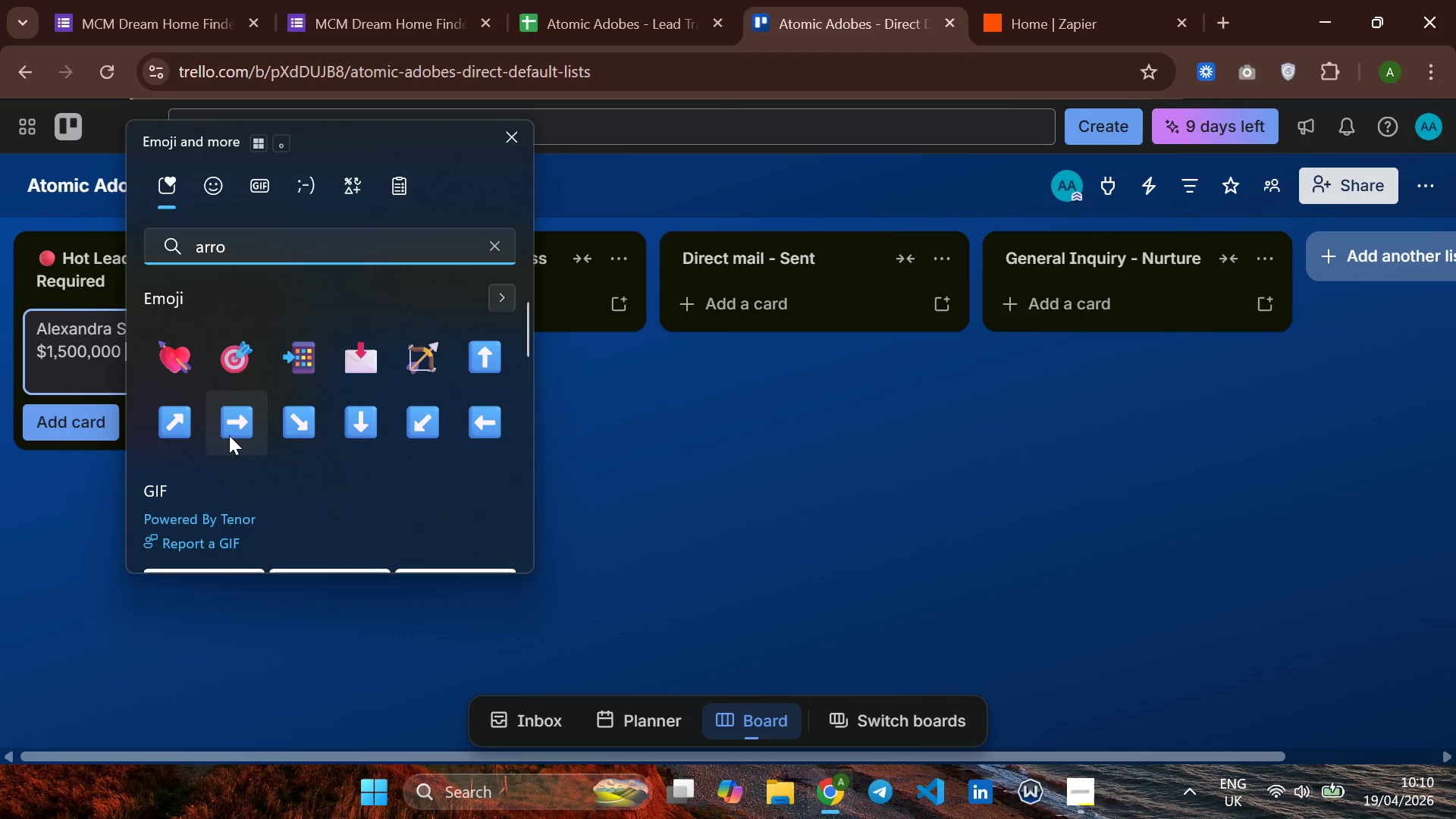 
wait(5.52)
 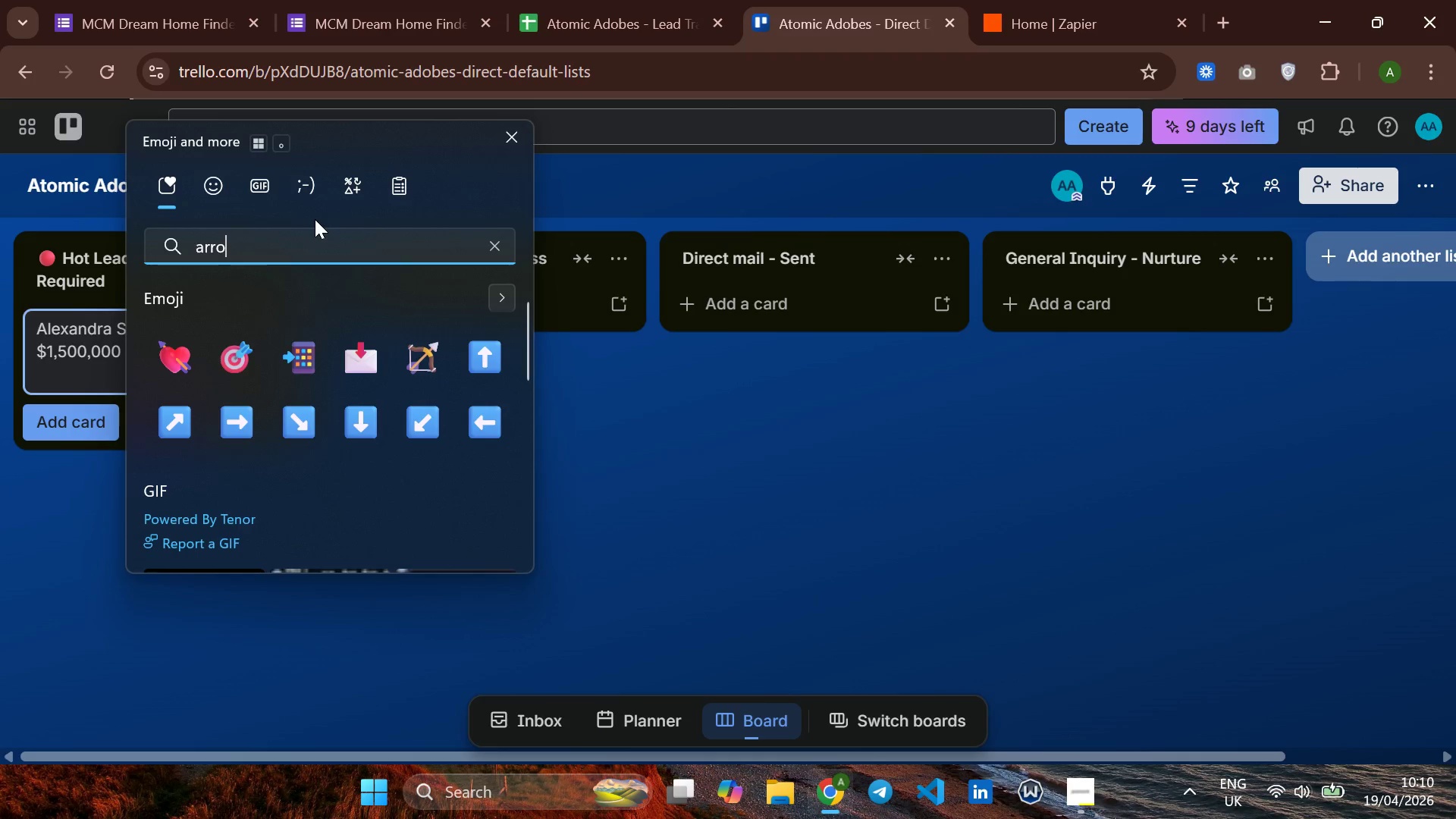 
key(W)
 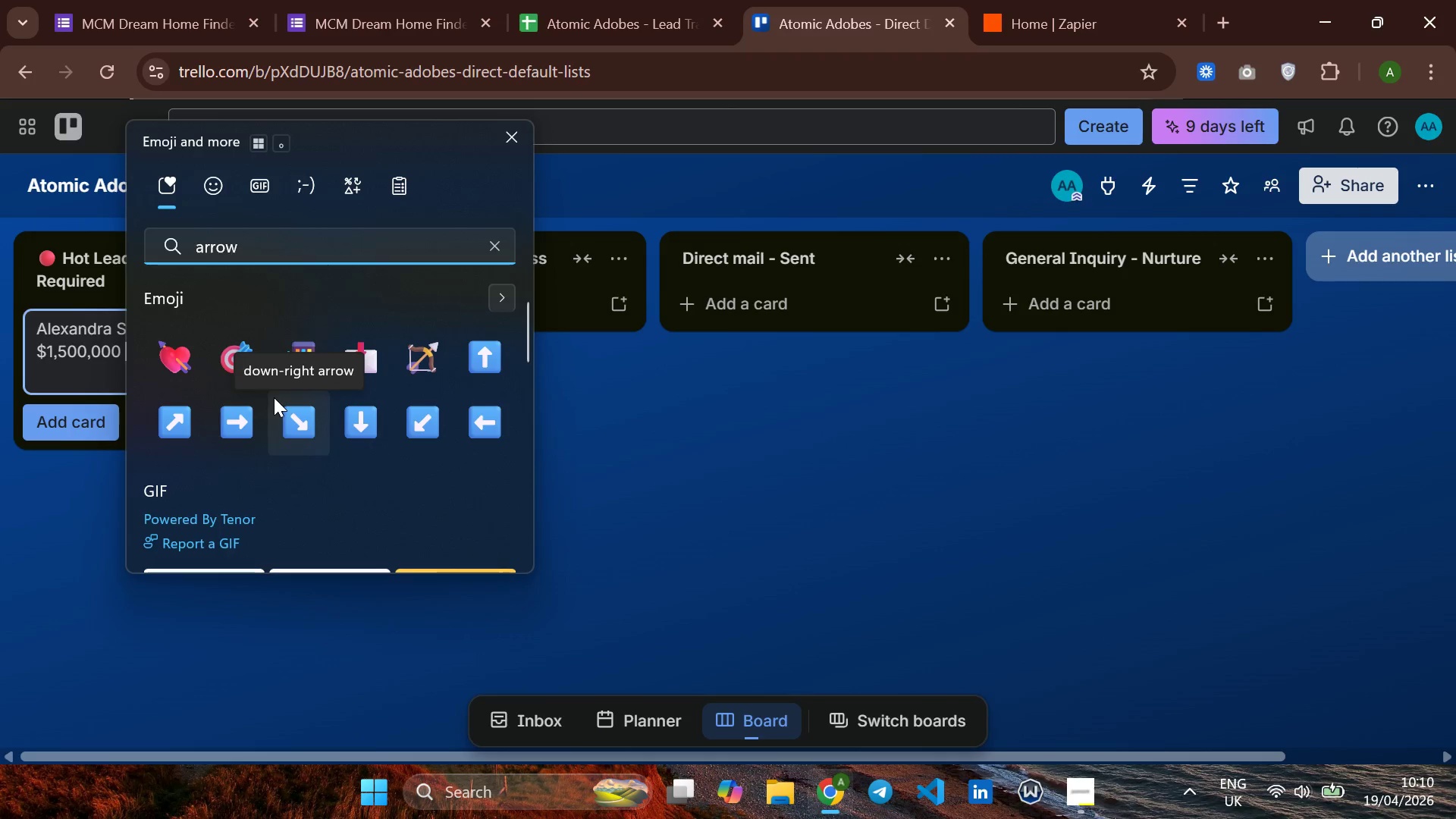 
key(Enter)
 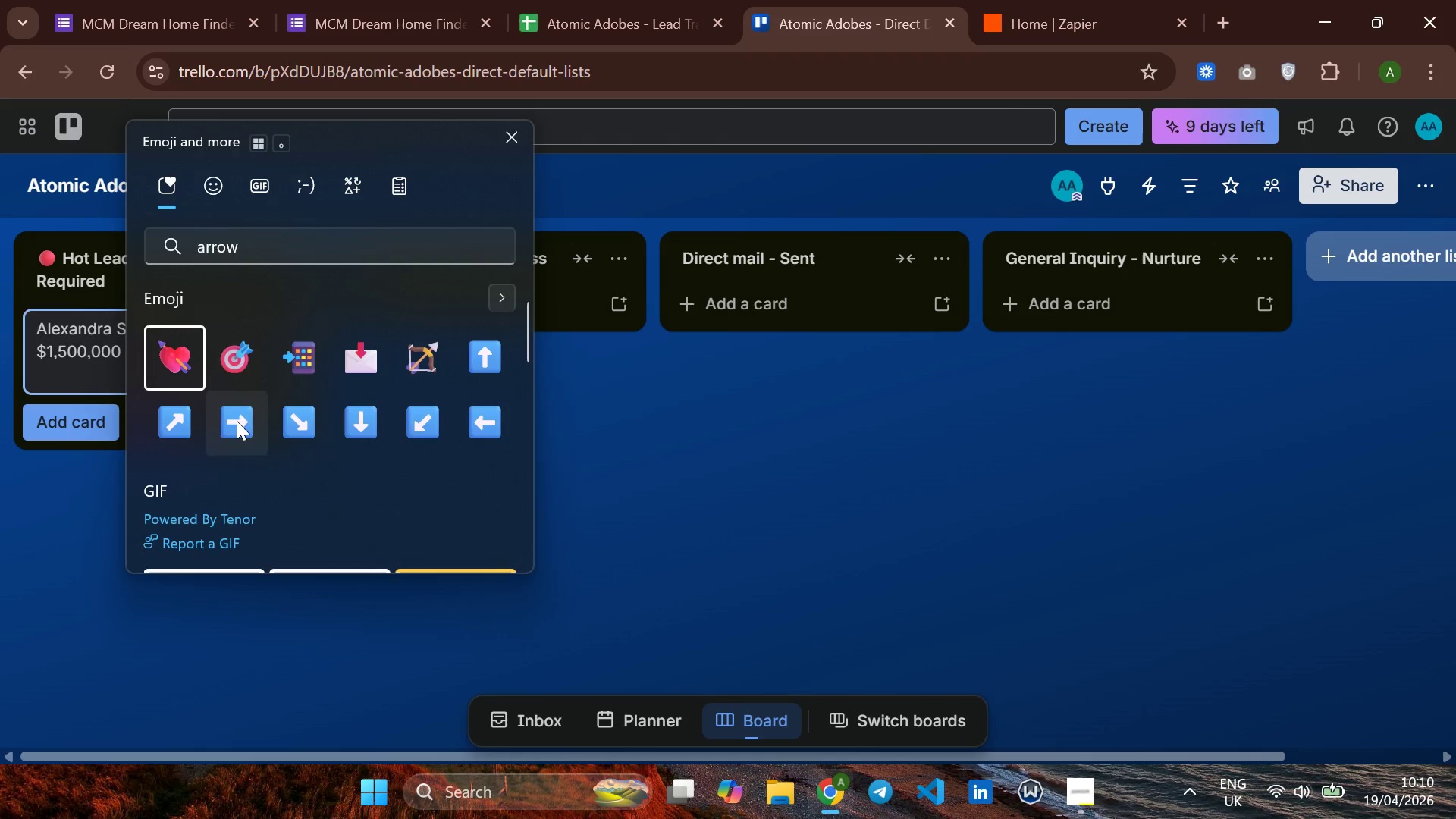 
left_click([243, 419])
 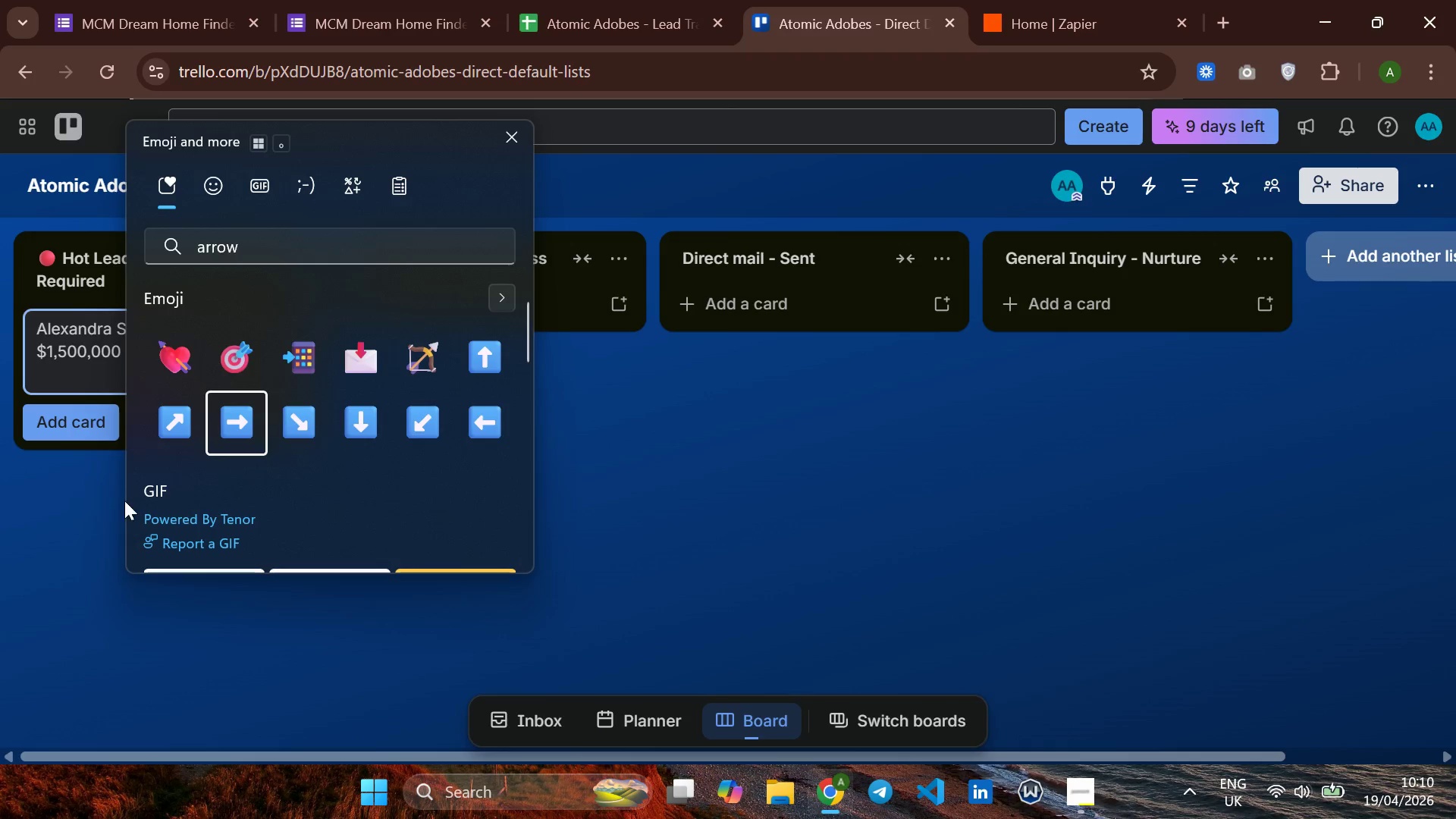 
left_click([58, 516])
 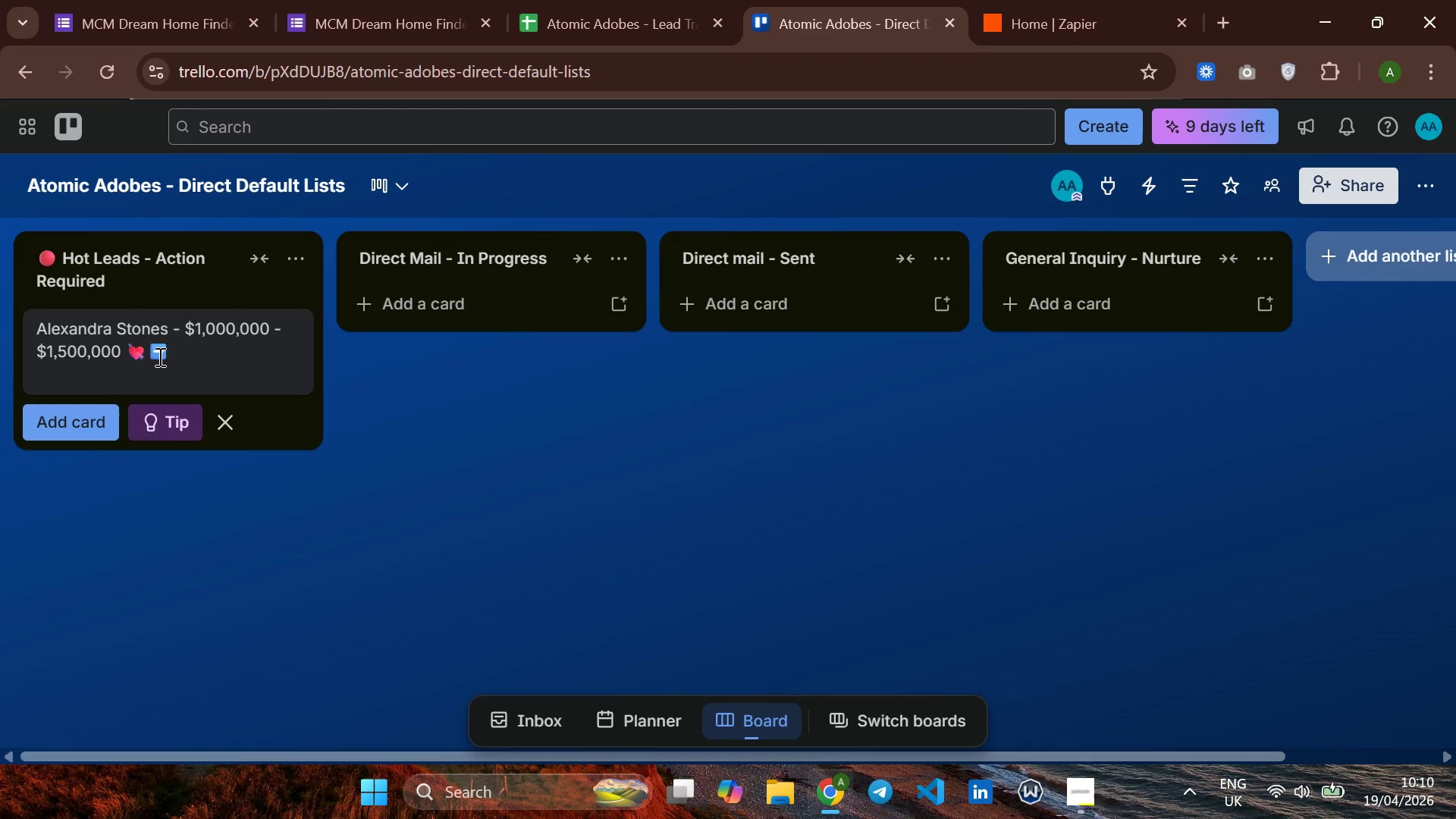 
left_click([148, 355])
 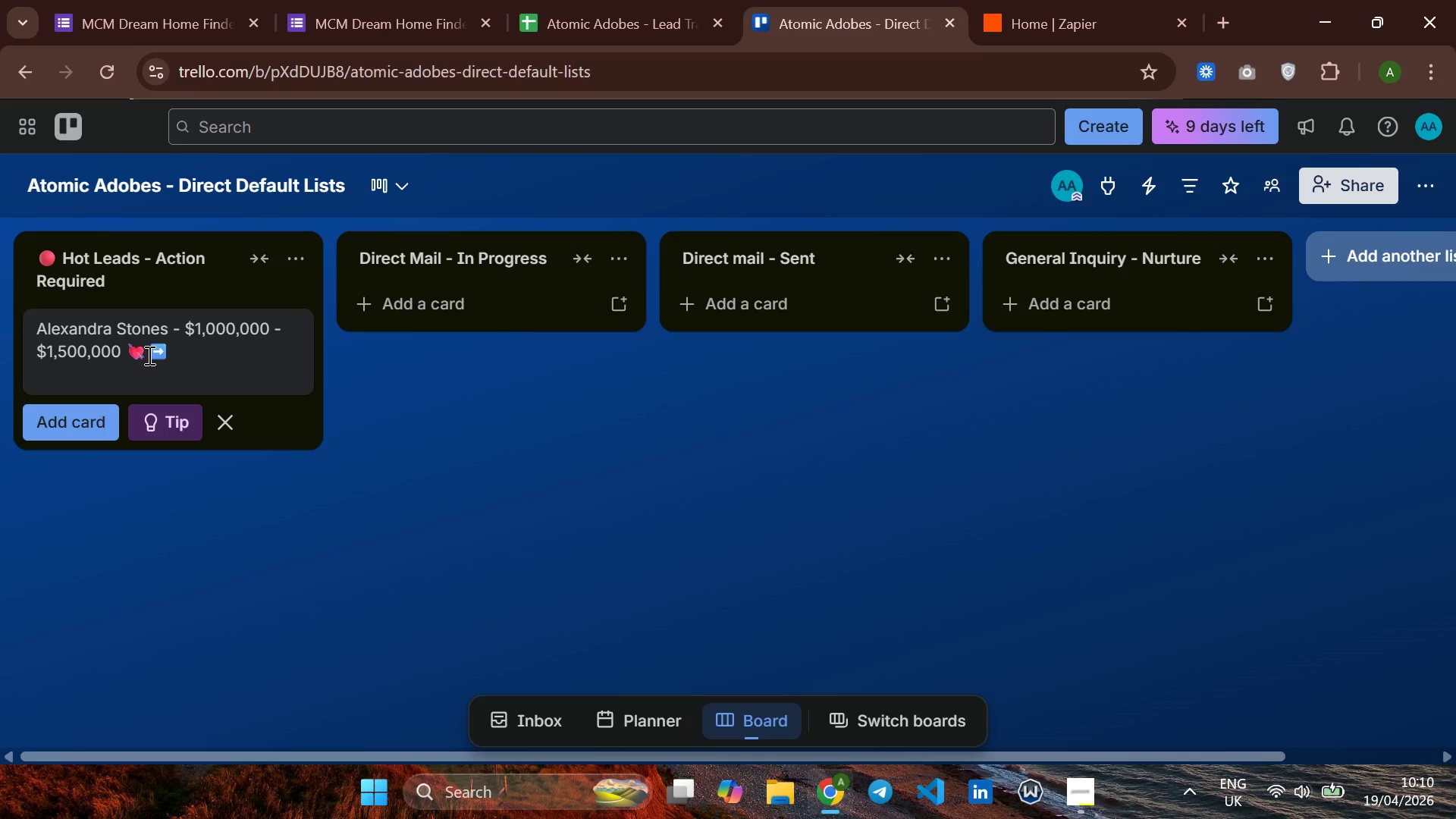 
key(Backspace)
 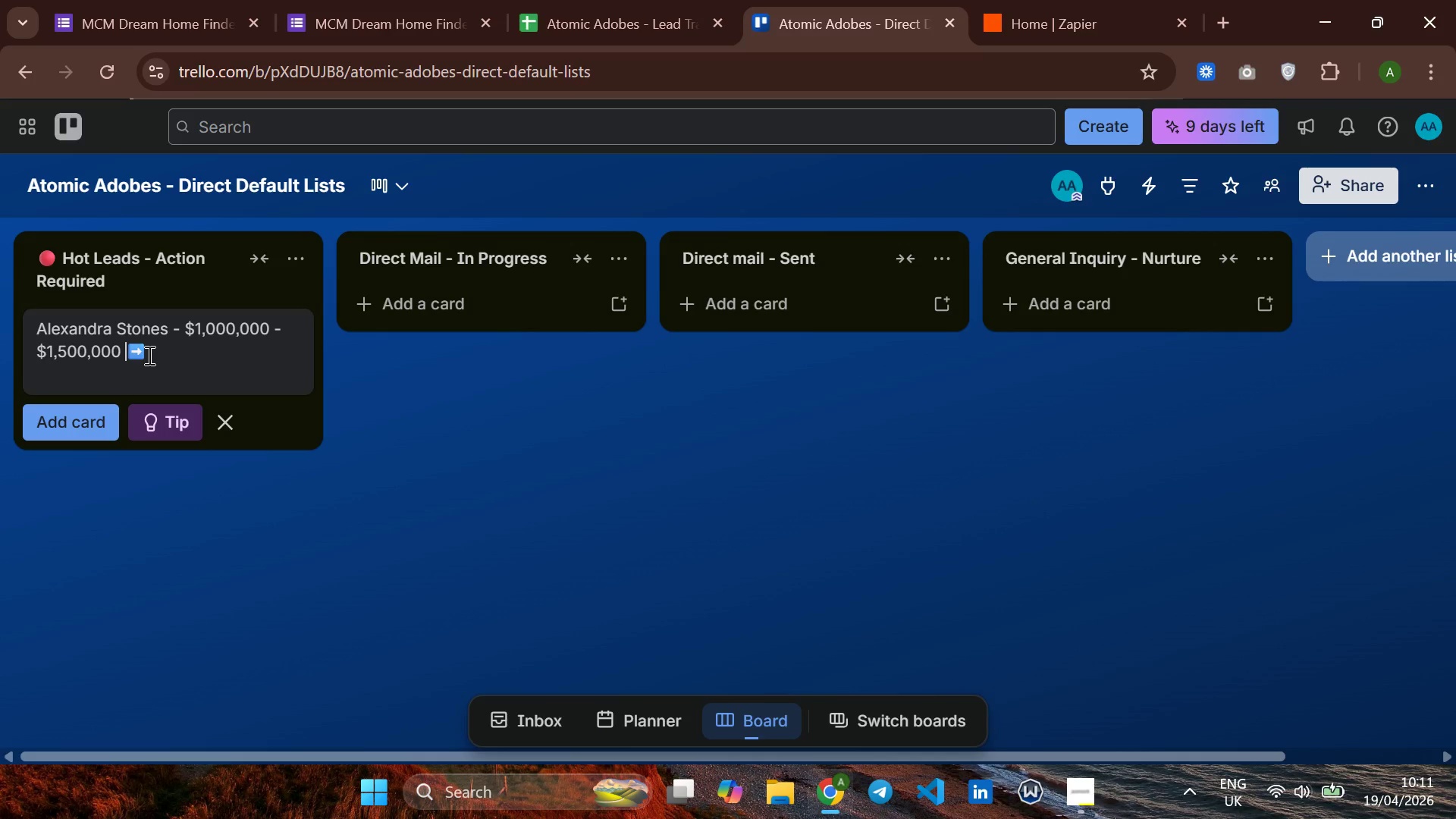 
wait(5.19)
 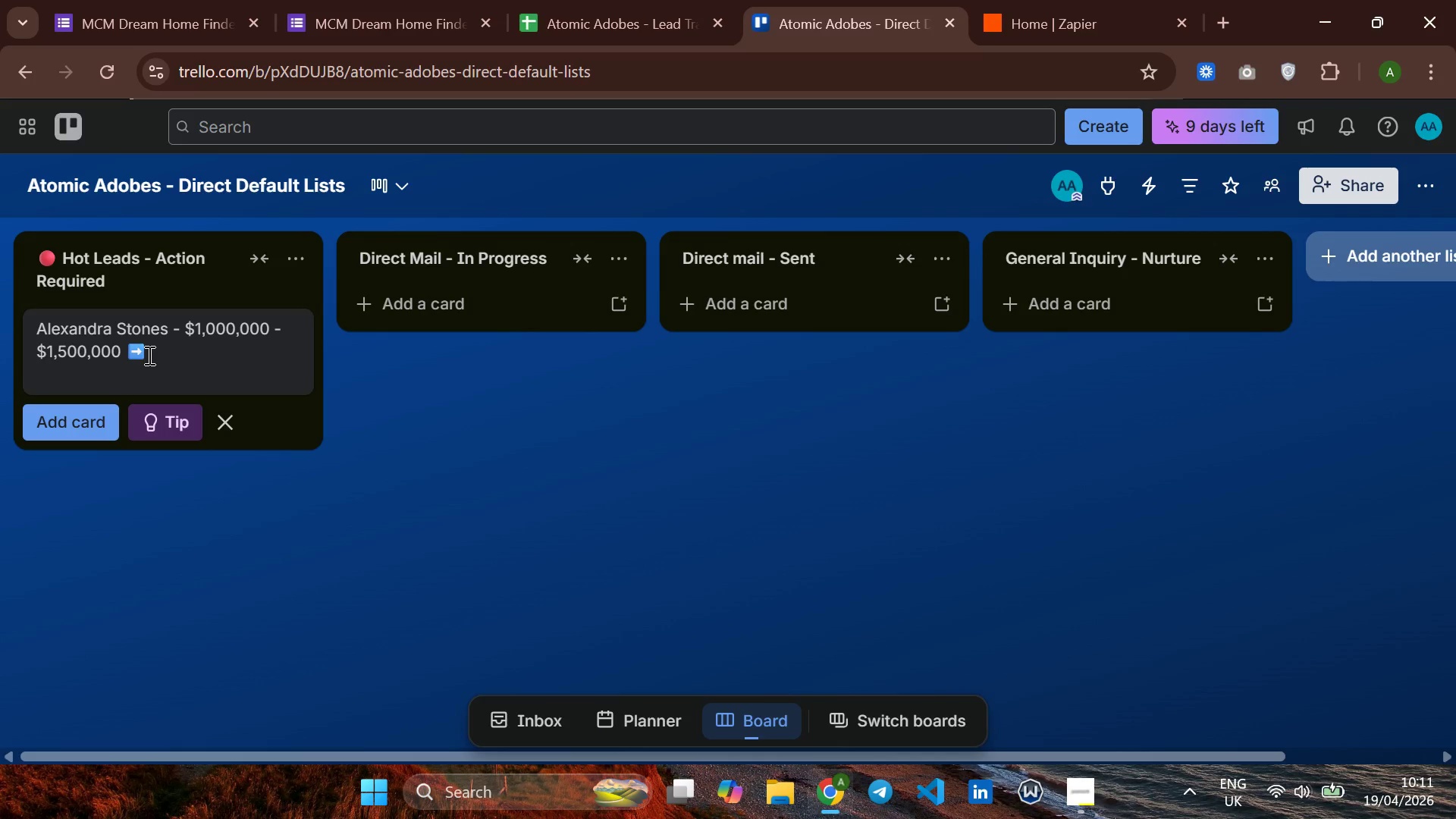 
key(Space)
 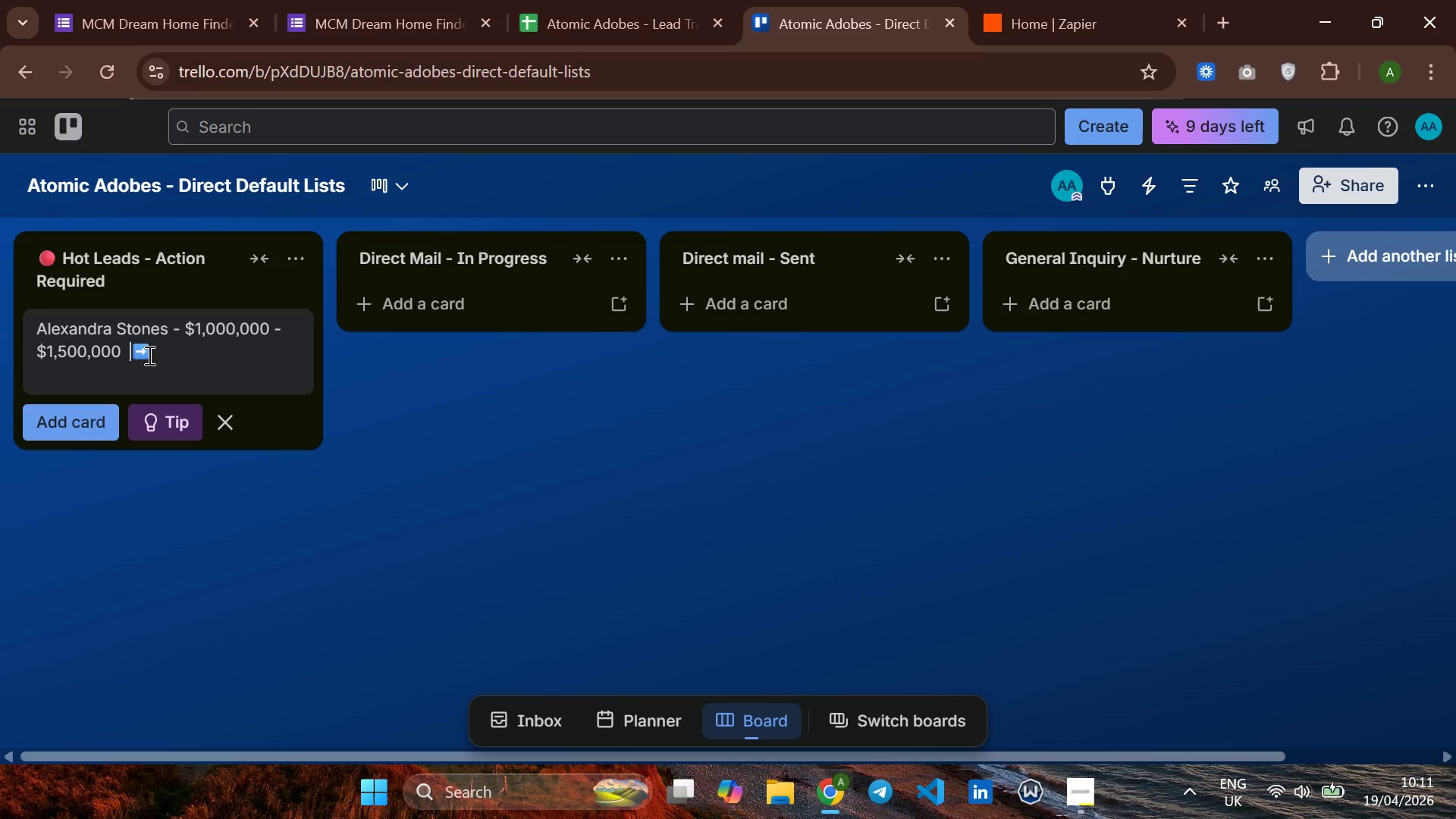 
key(ArrowRight)
 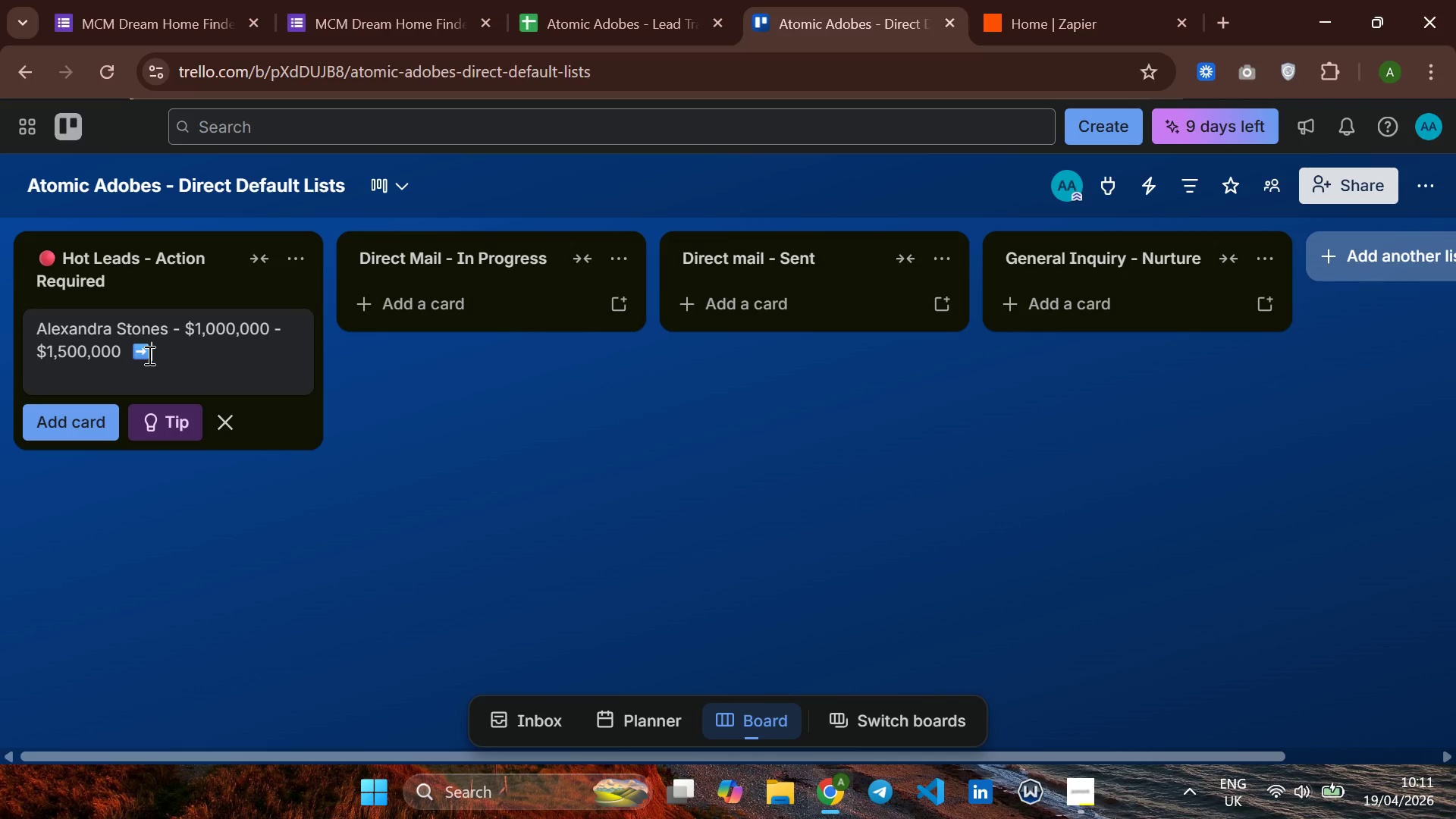 
key(ArrowRight)
 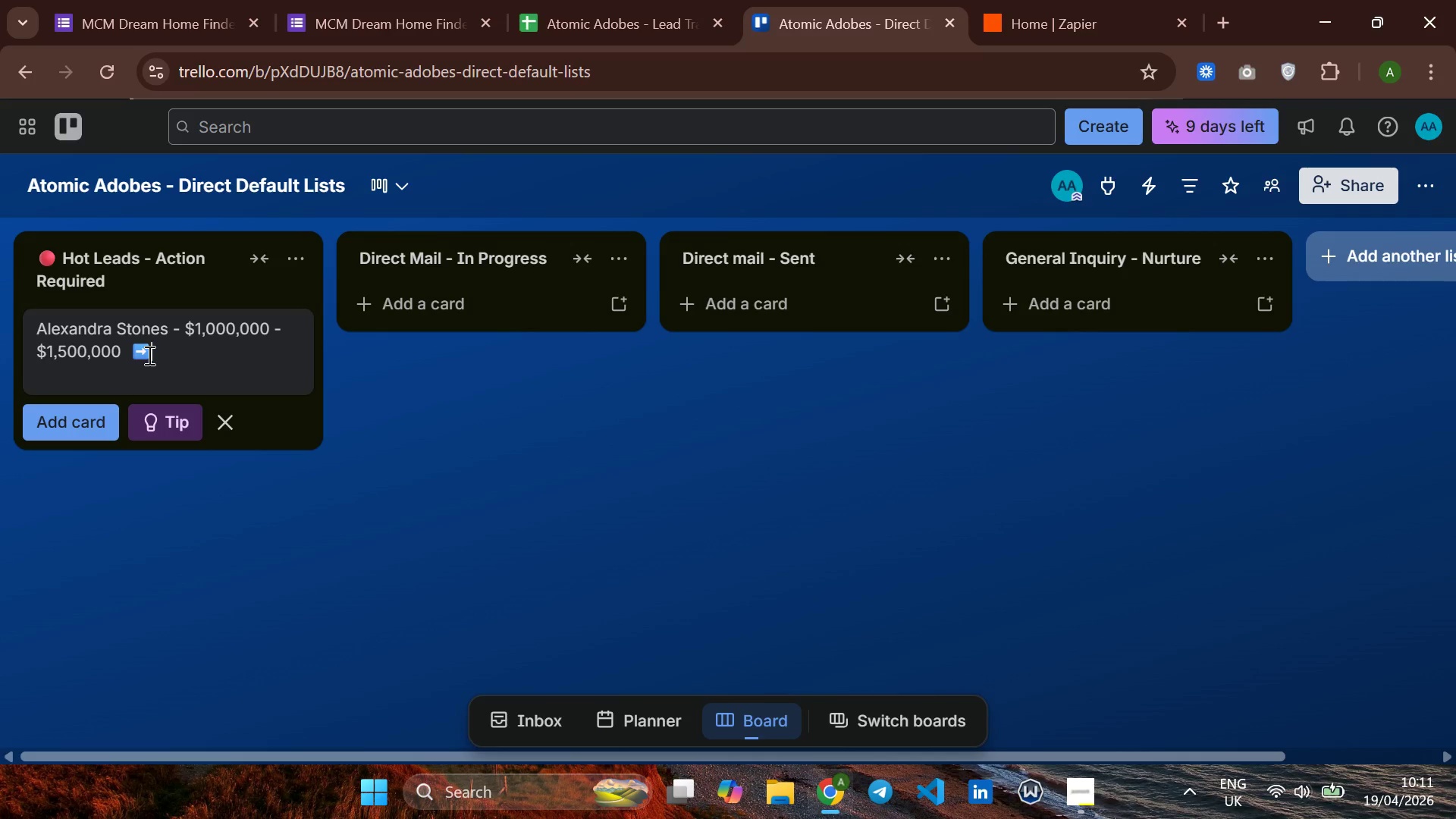 
key(ArrowRight)
 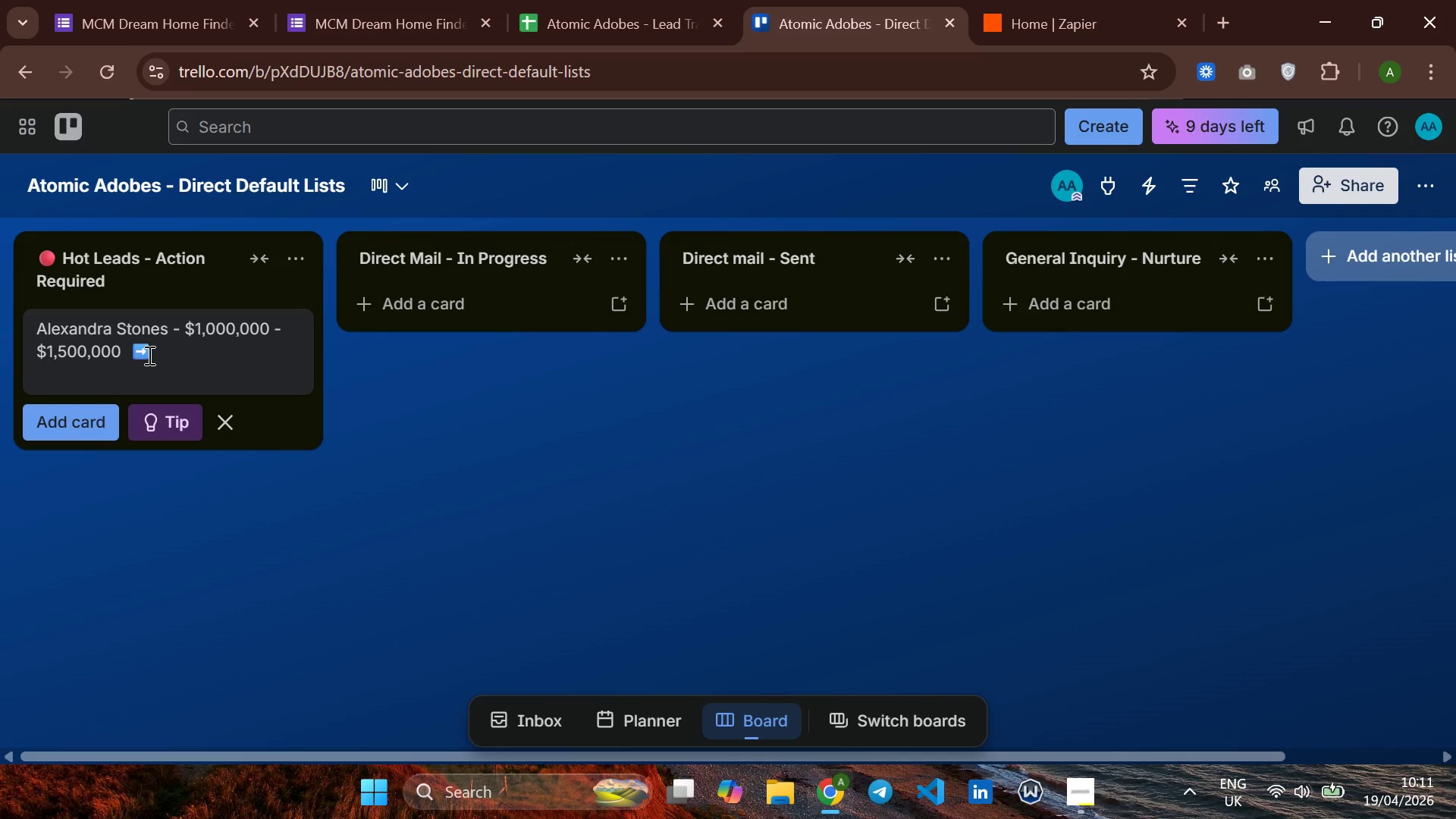 
key(ArrowRight)
 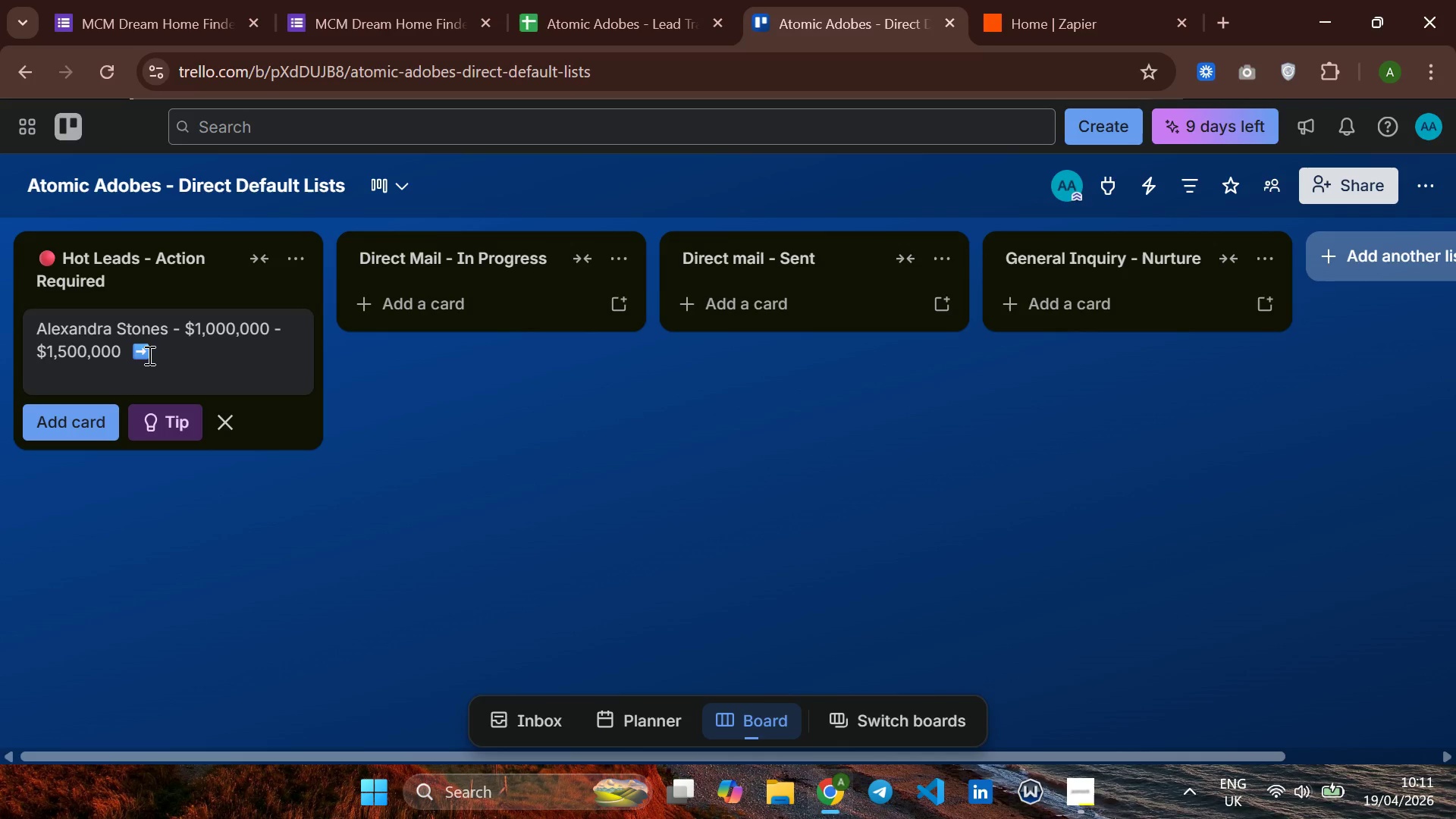 
key(ArrowRight)
 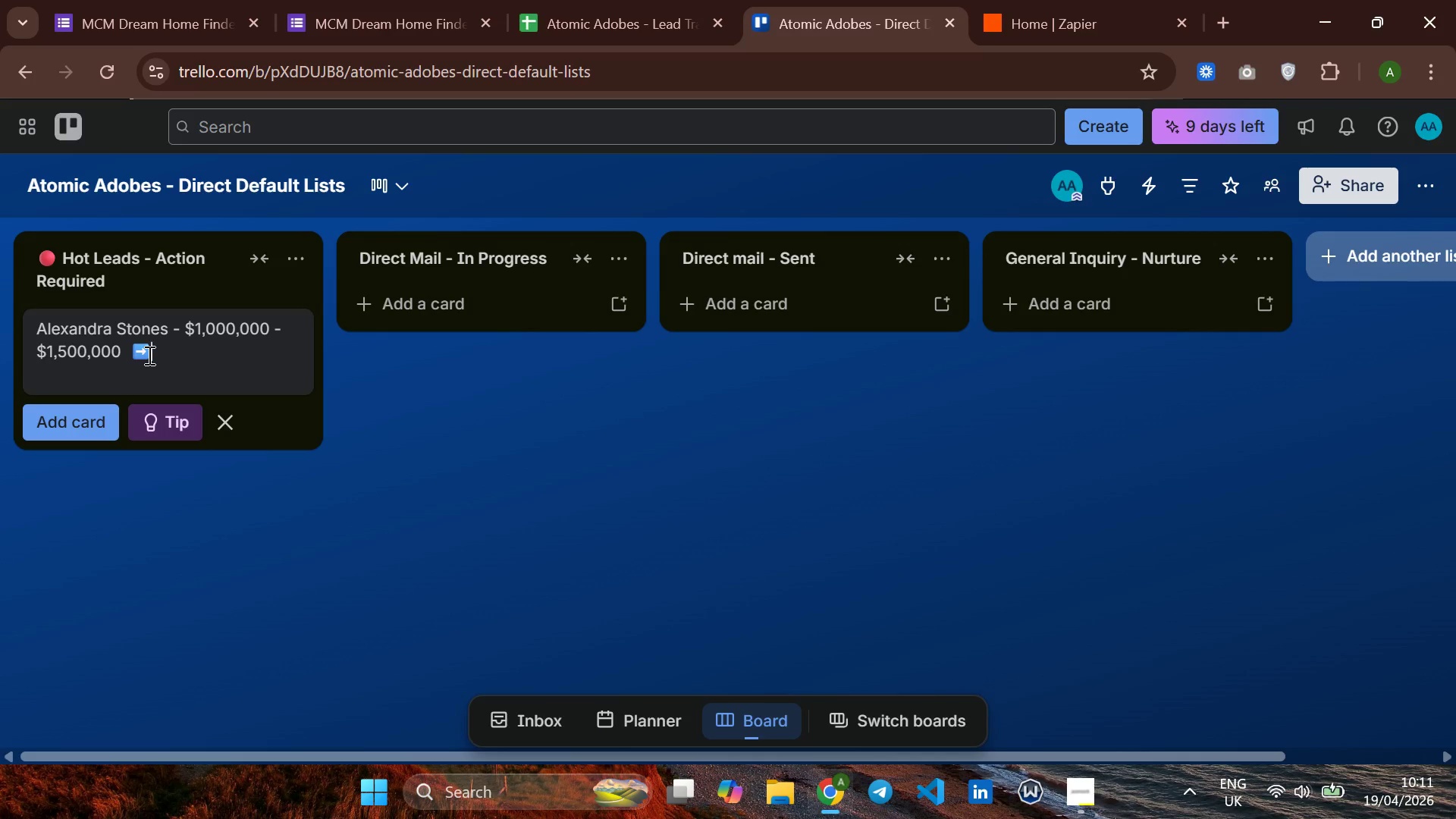 
type( palm springs )
 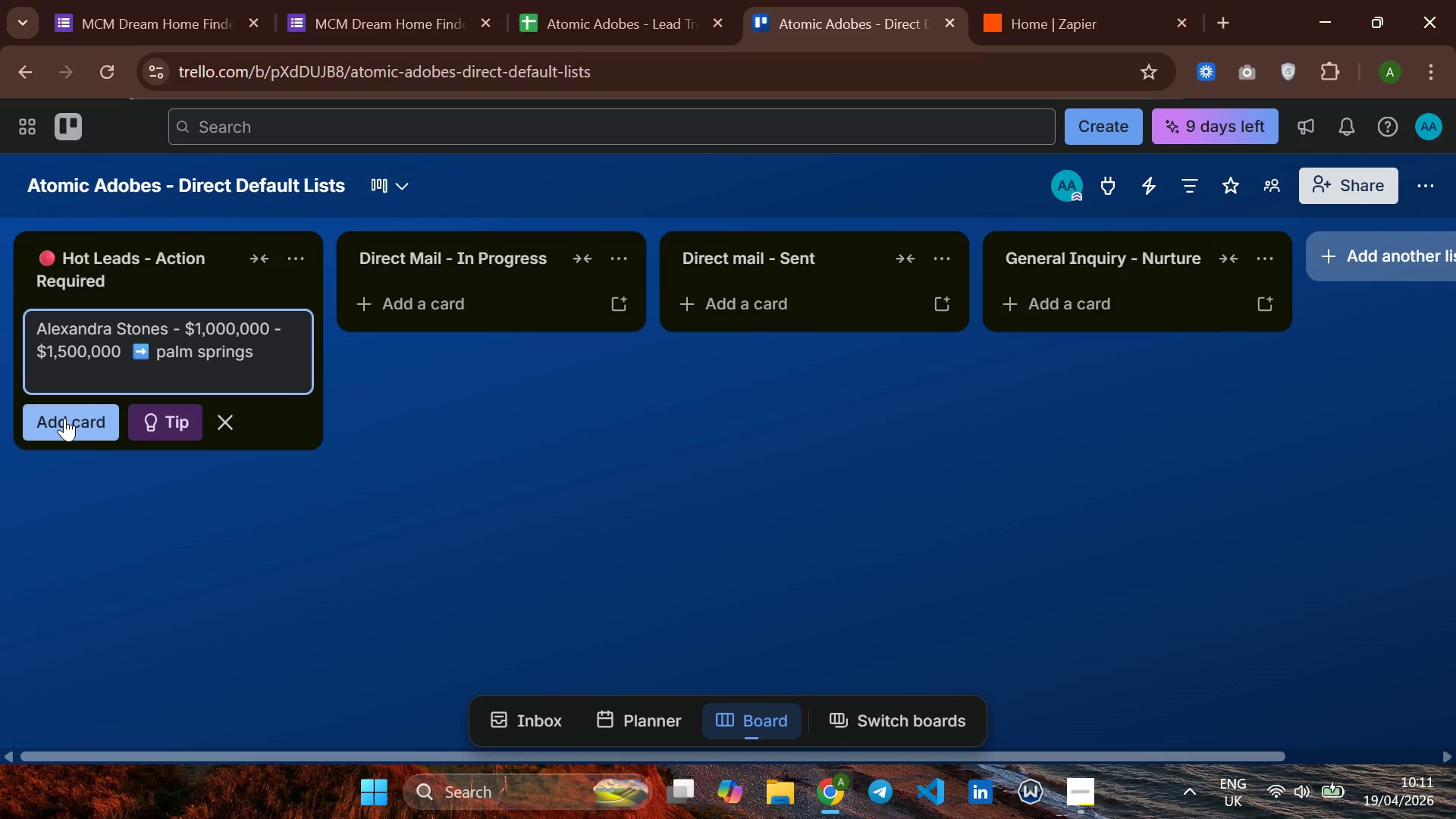 
wait(6.52)
 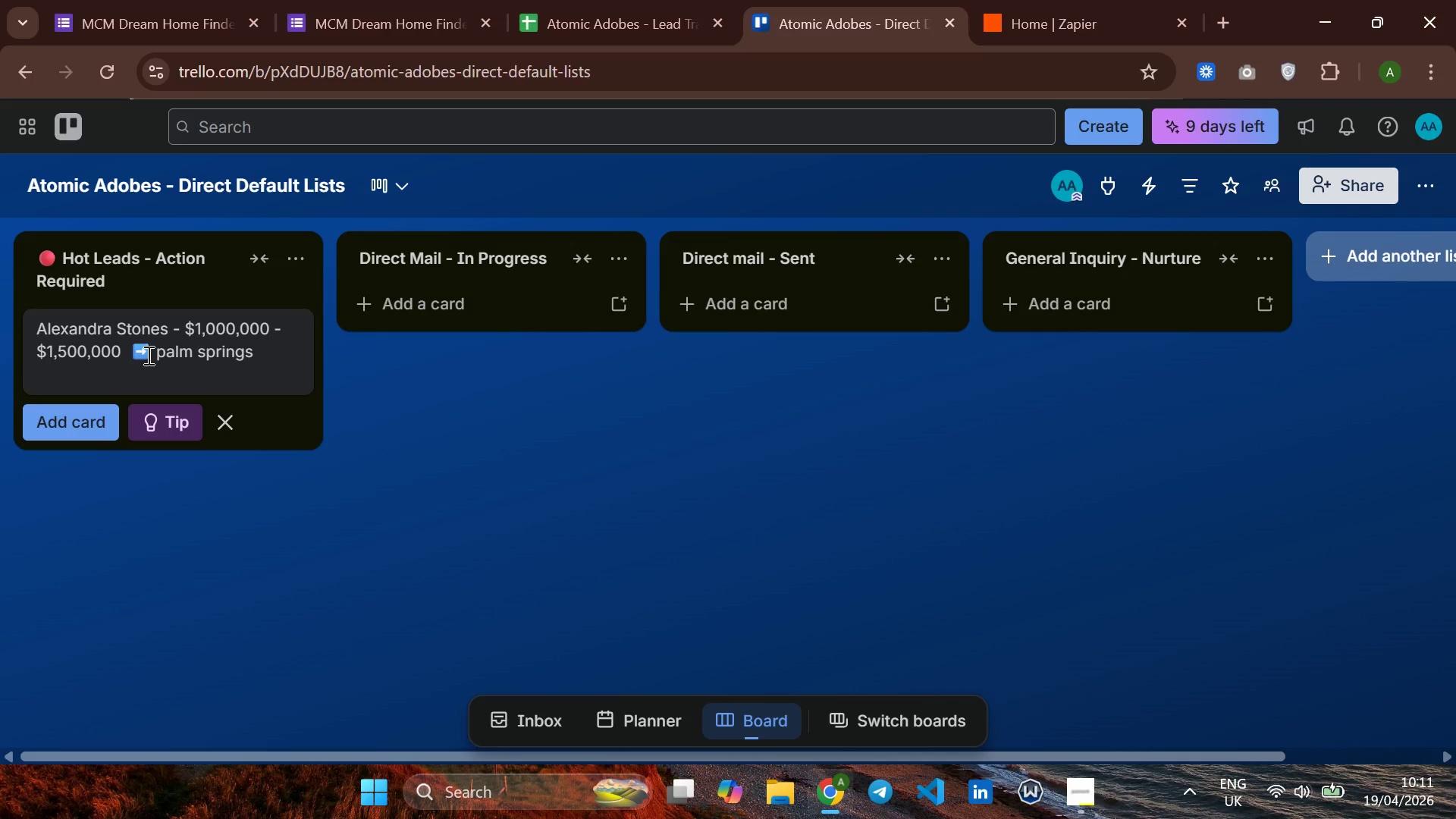 
left_click([64, 418])
 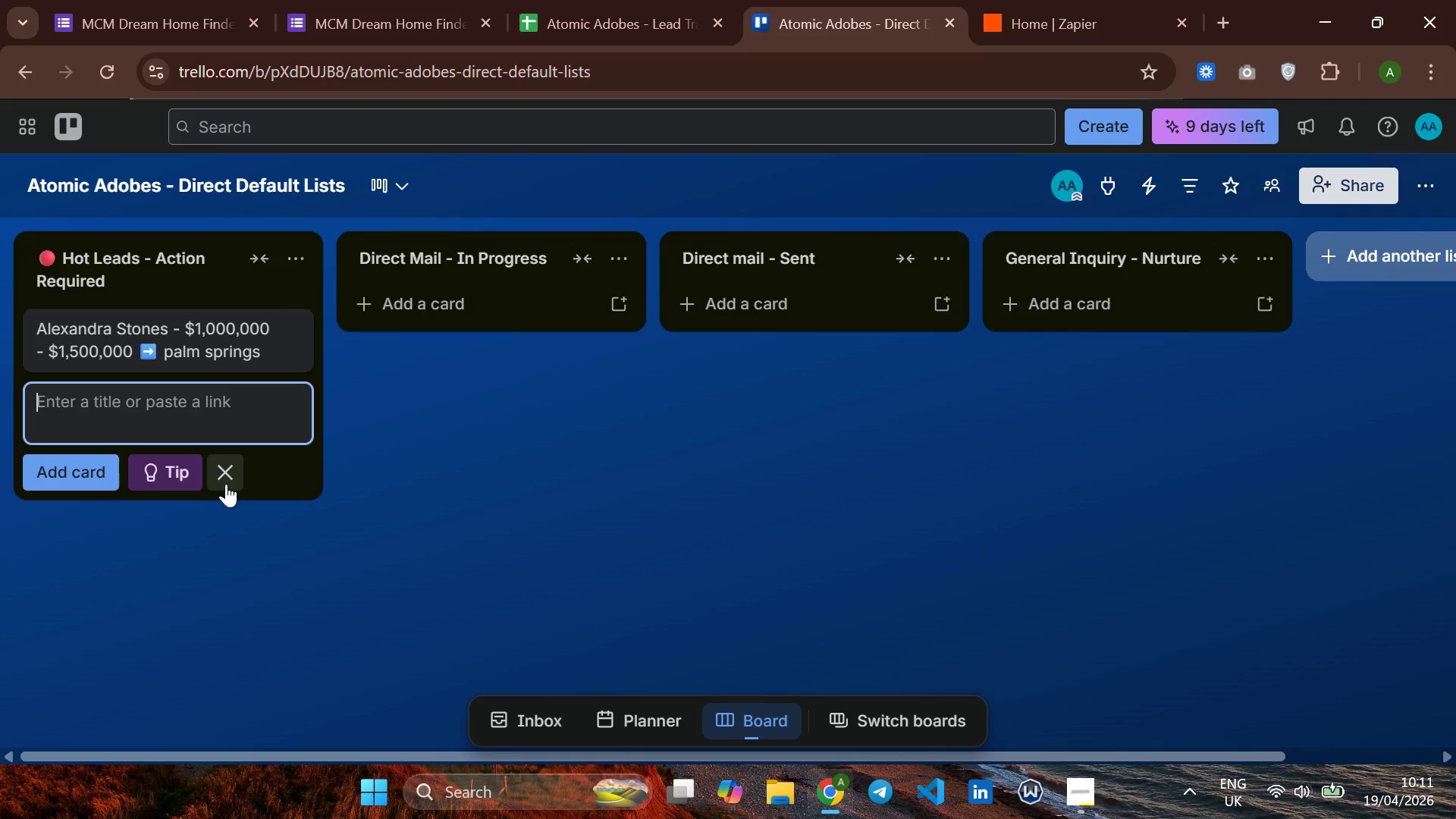 
left_click([226, 484])
 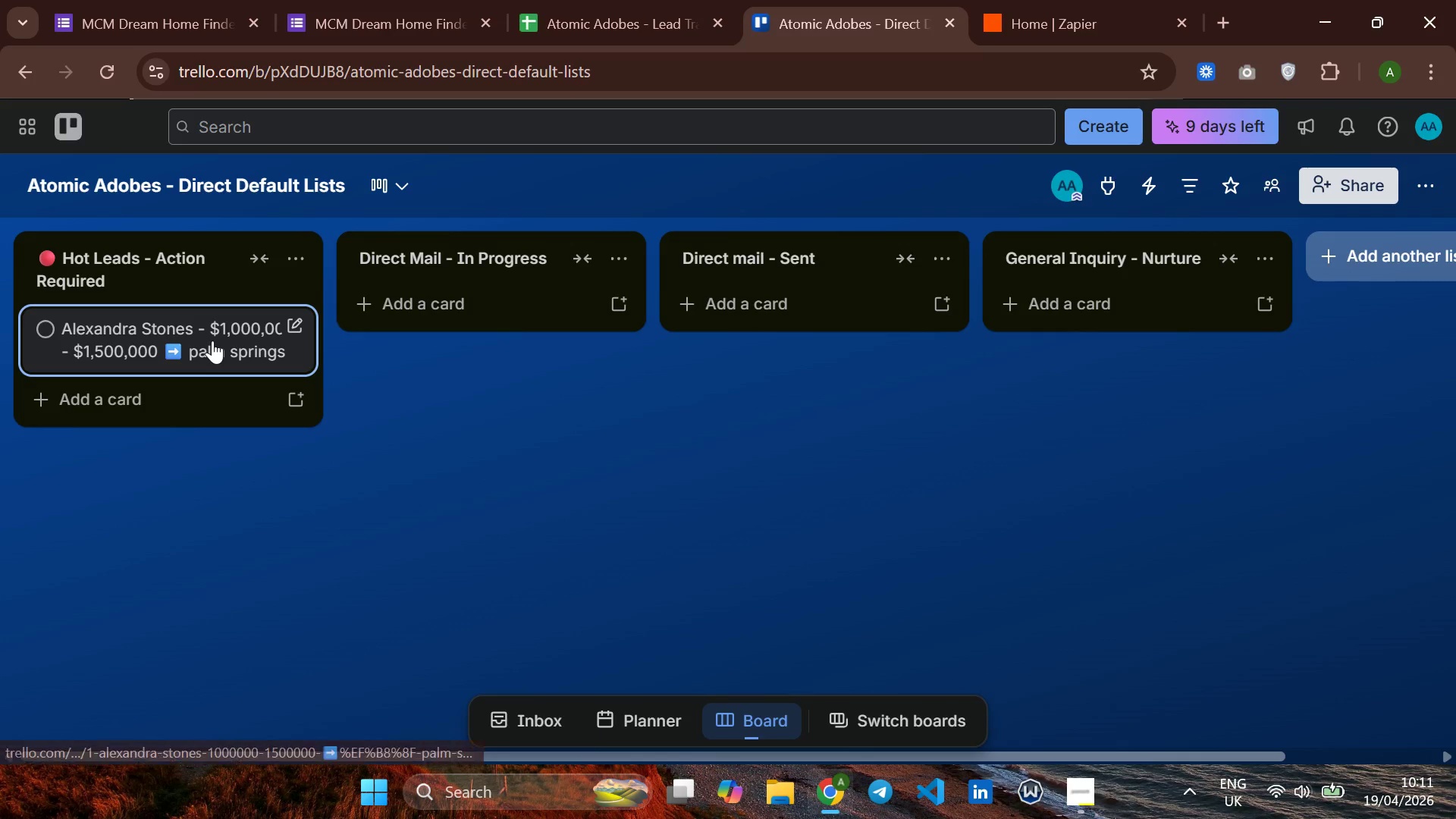 
wait(8.7)
 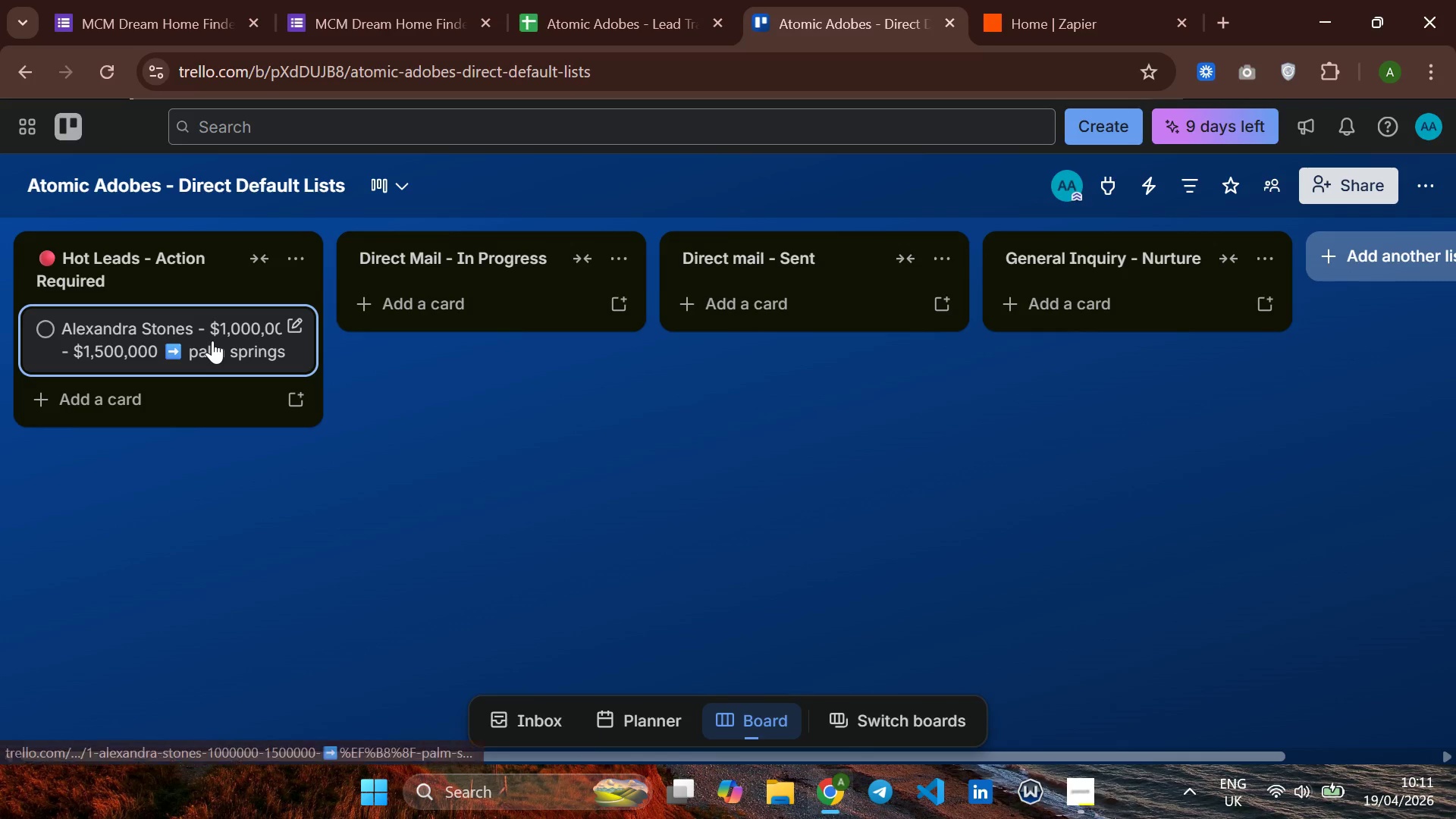 
left_click([212, 340])
 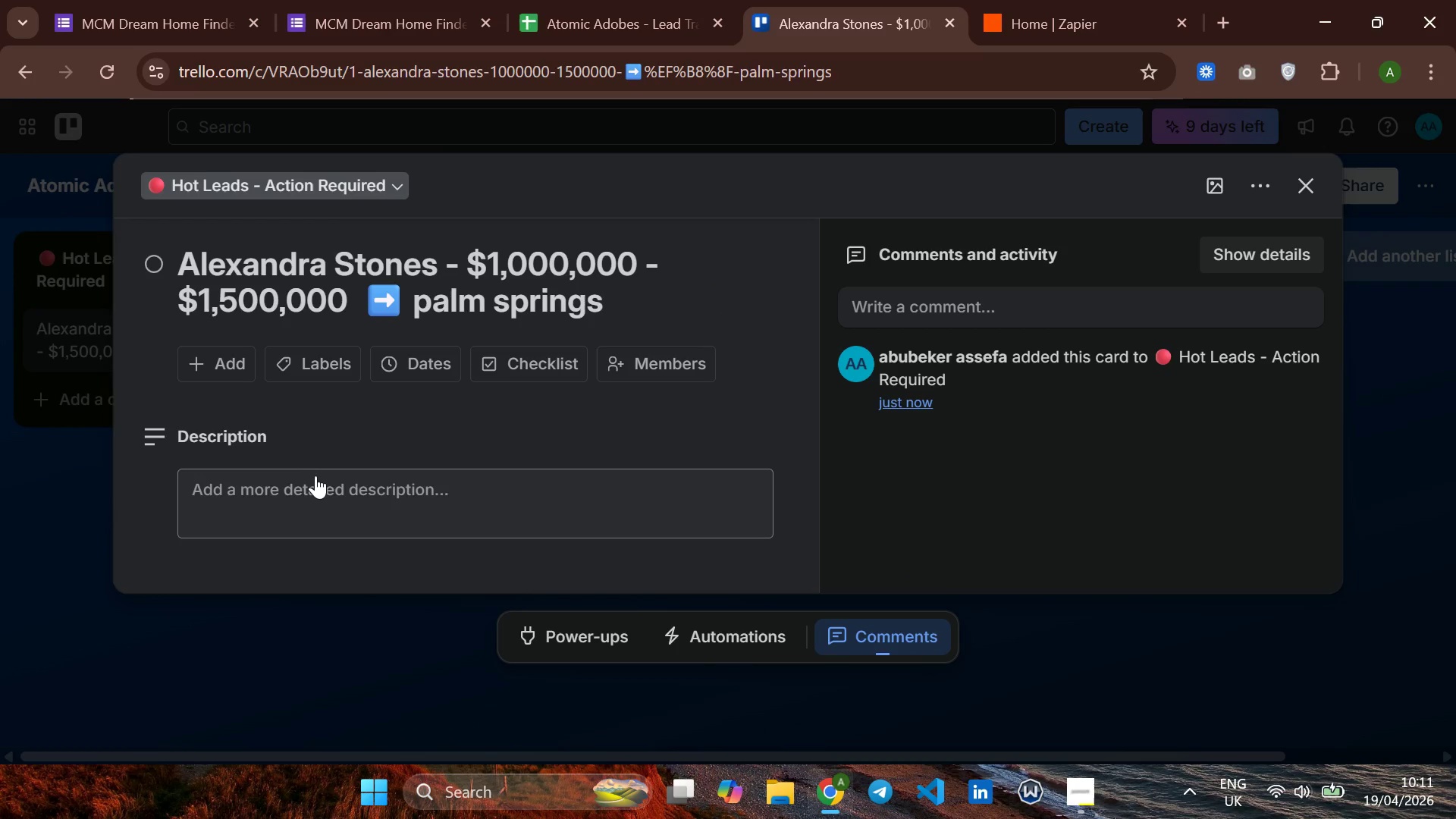 
left_click([312, 486])
 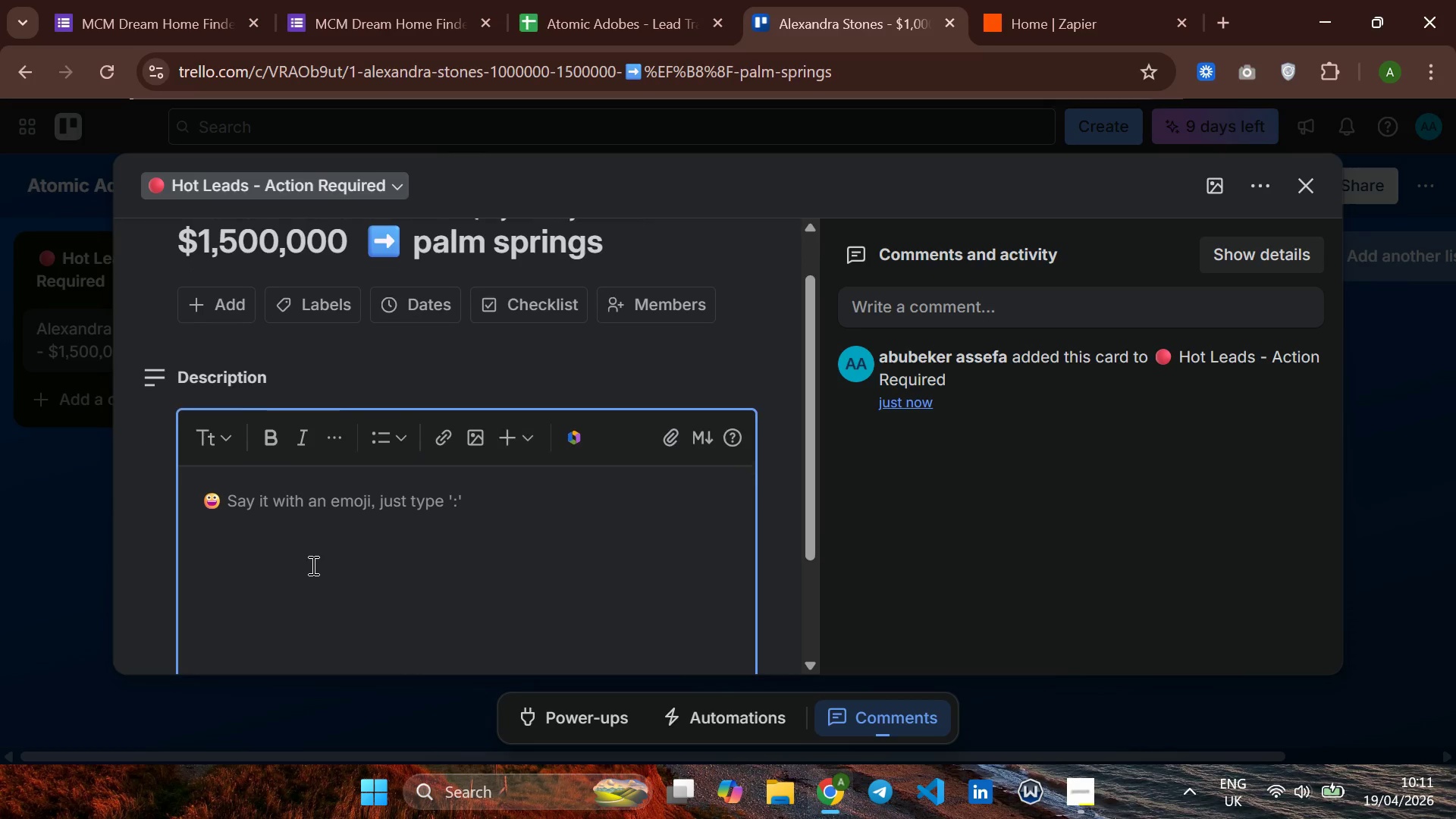 
wait(7.88)
 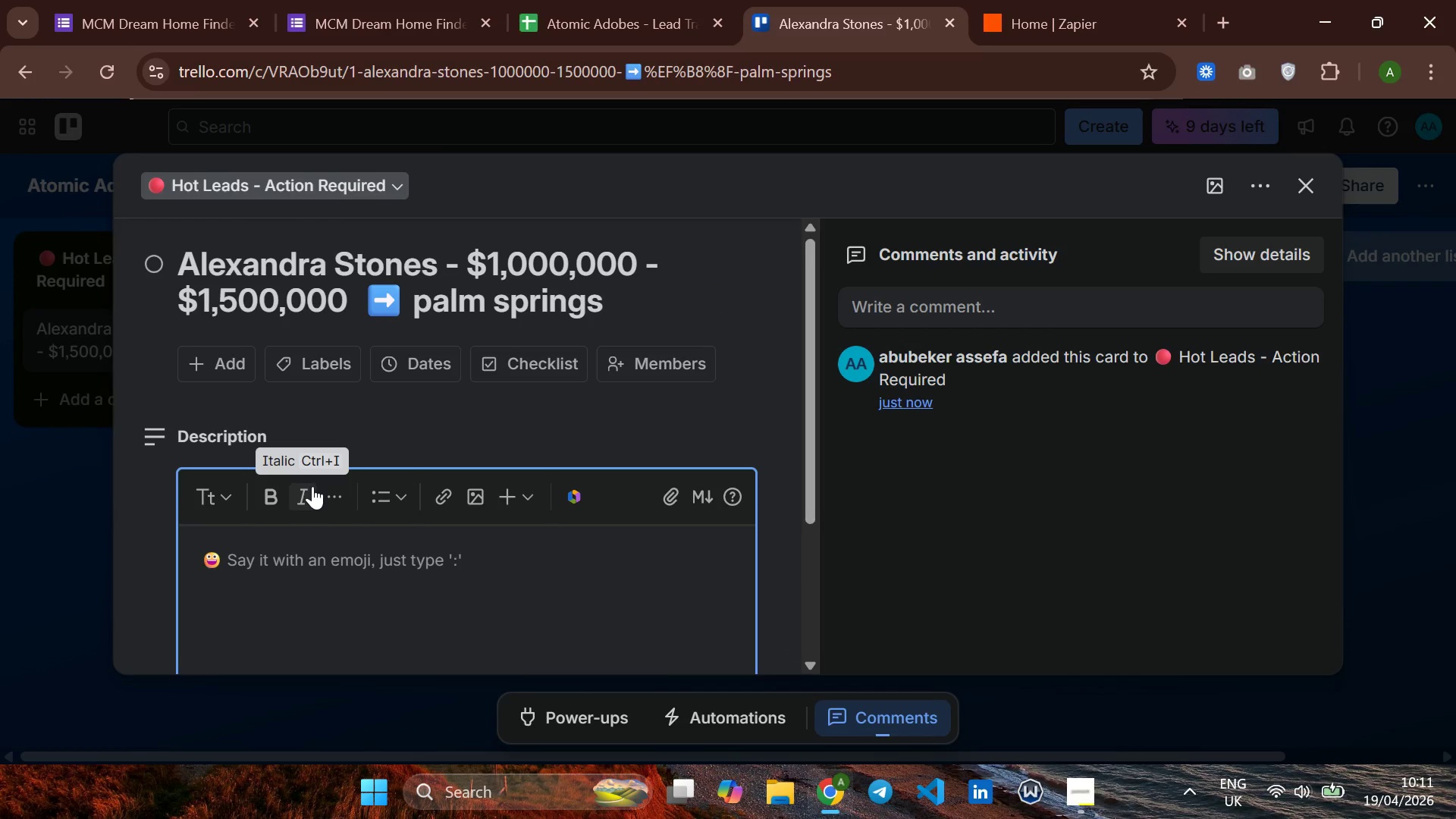 
type(Lead de)
key(Backspace)
key(Backspace)
key(Backspace)
key(Backspace)
key(Backspace)
key(Backspace)
key(Backspace)
key(Backspace)
type(LEAD DETAIL)
 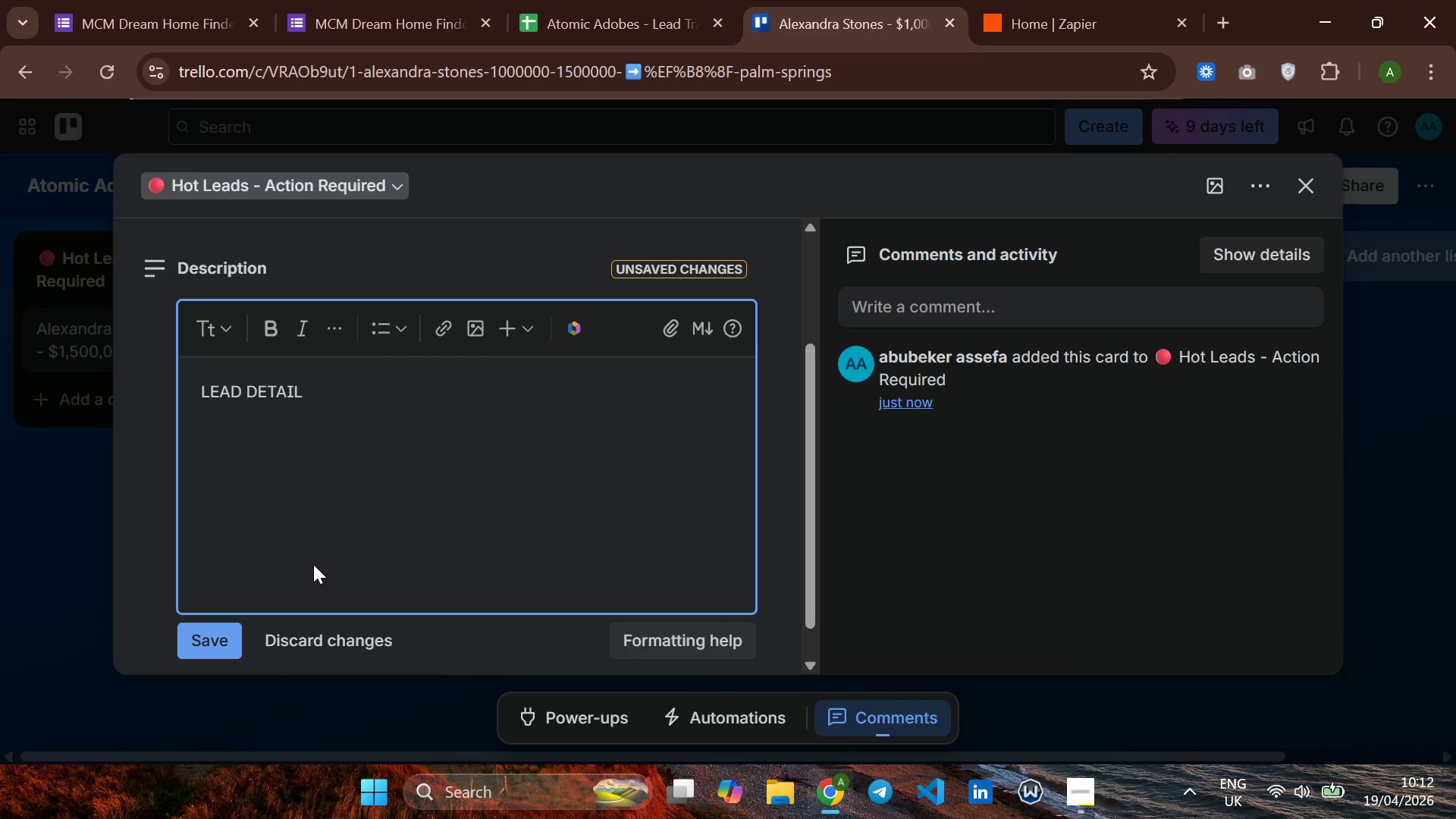 
wait(41.88)
 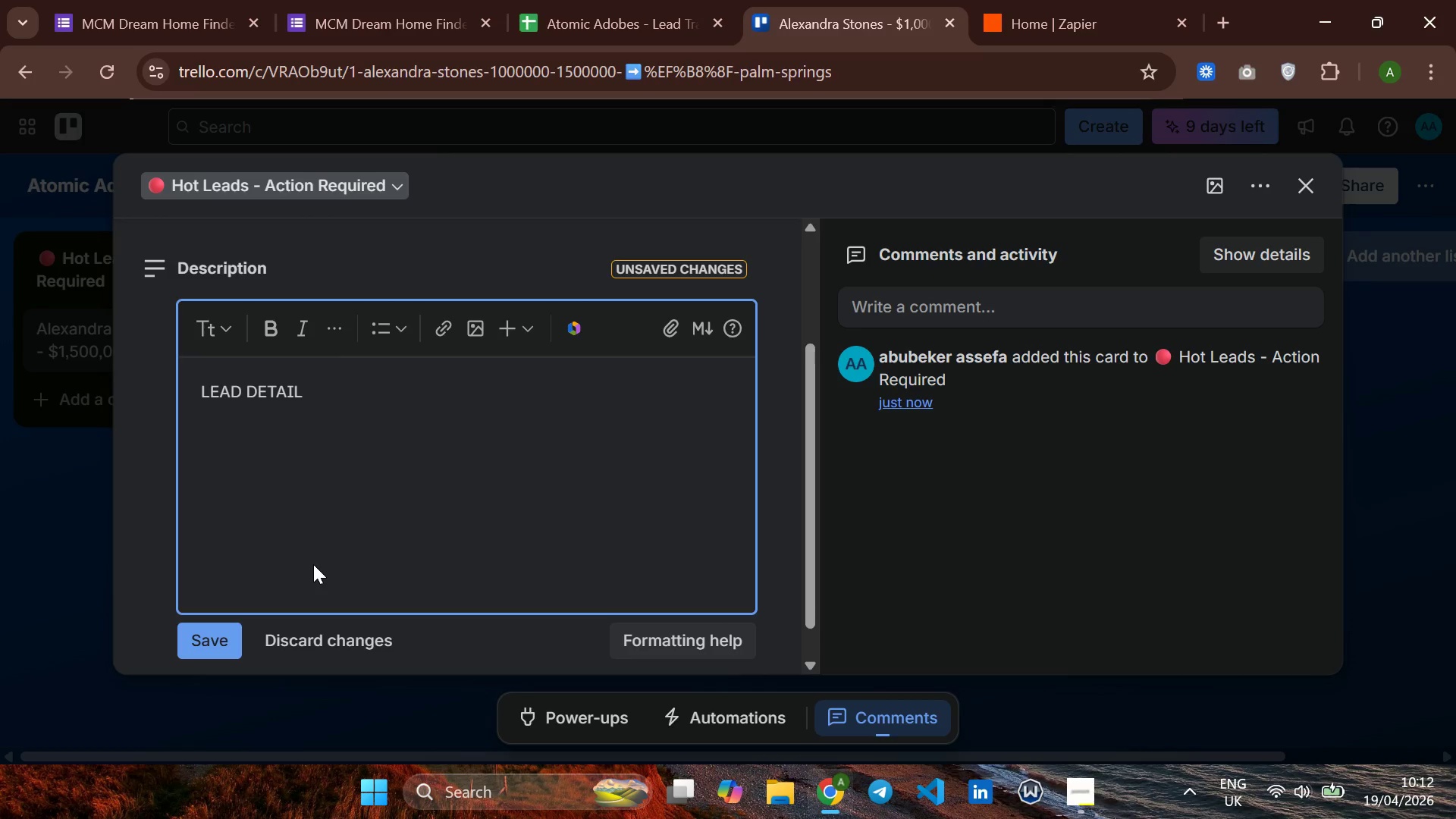 
key(Enter)
 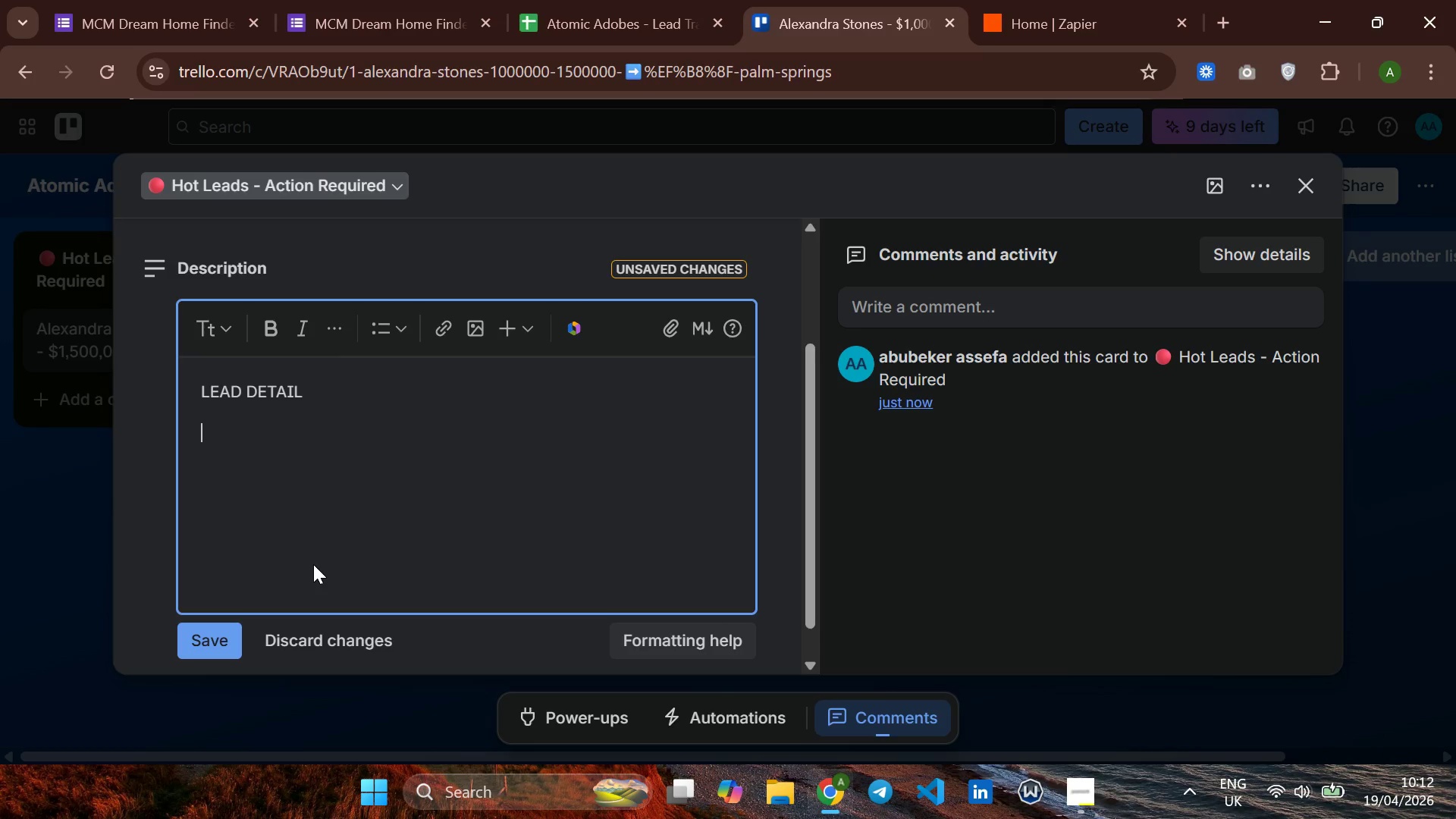 
key(N)
 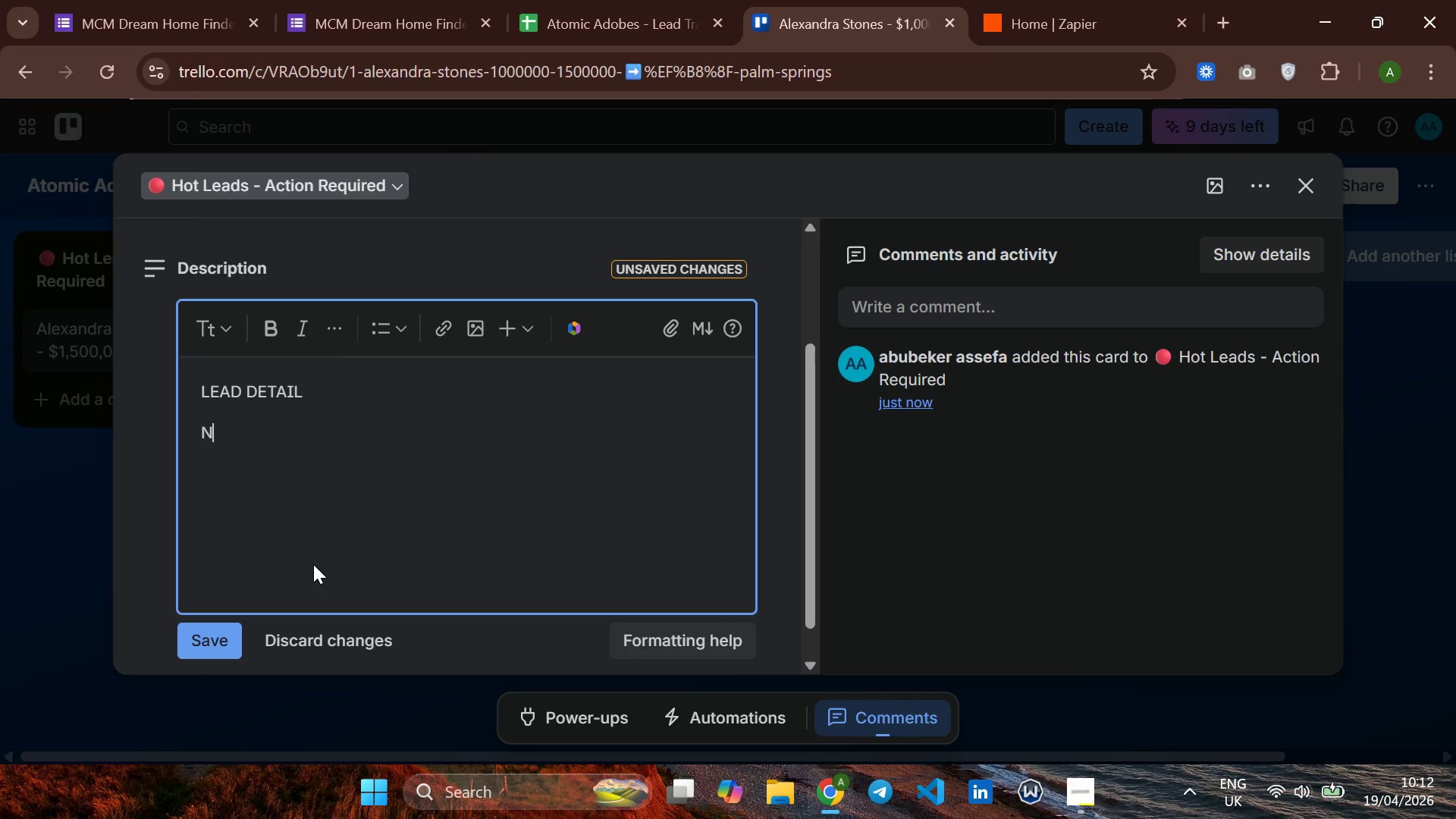 
key(CapsLock)
 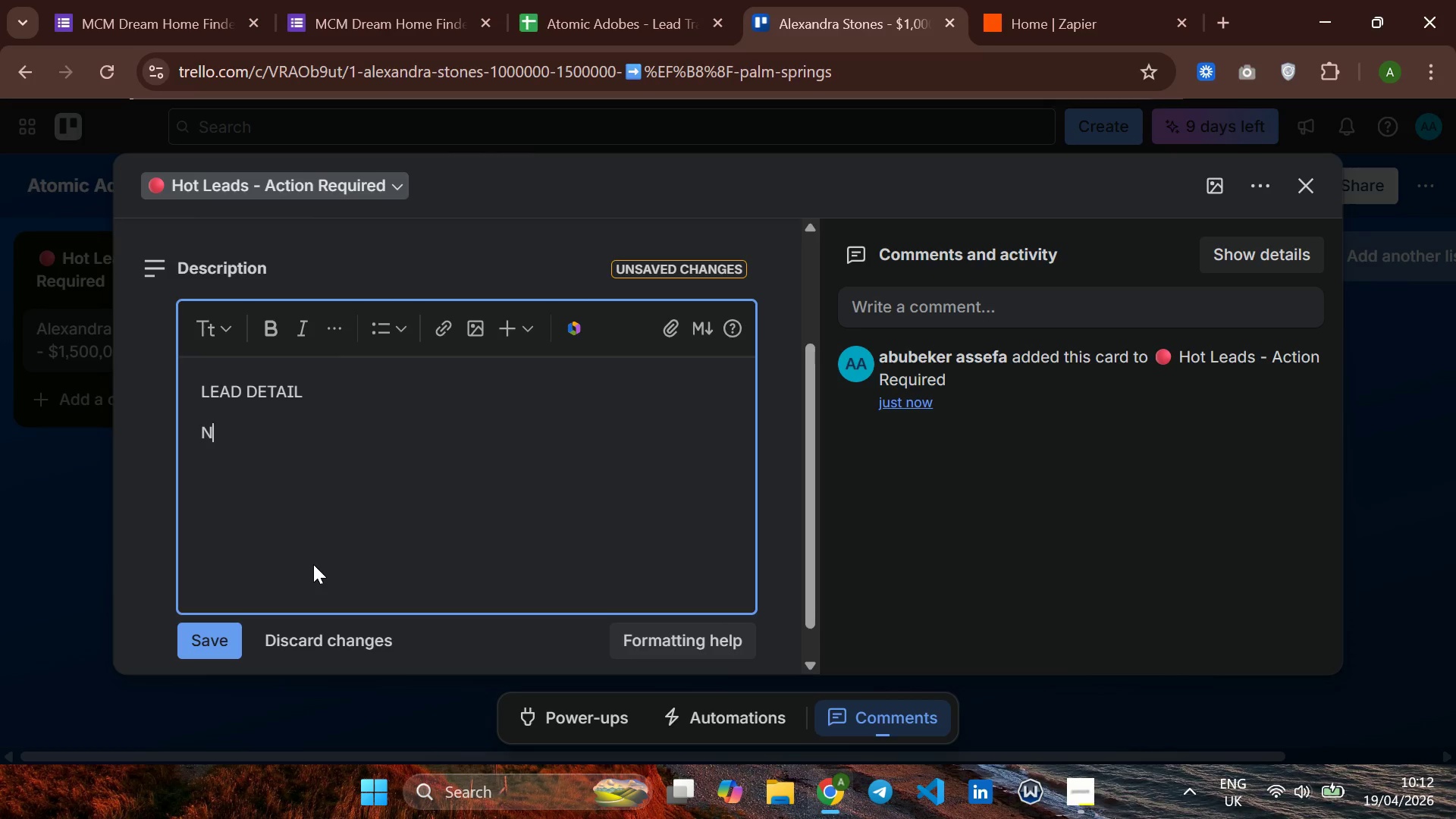 
key(Backspace)
 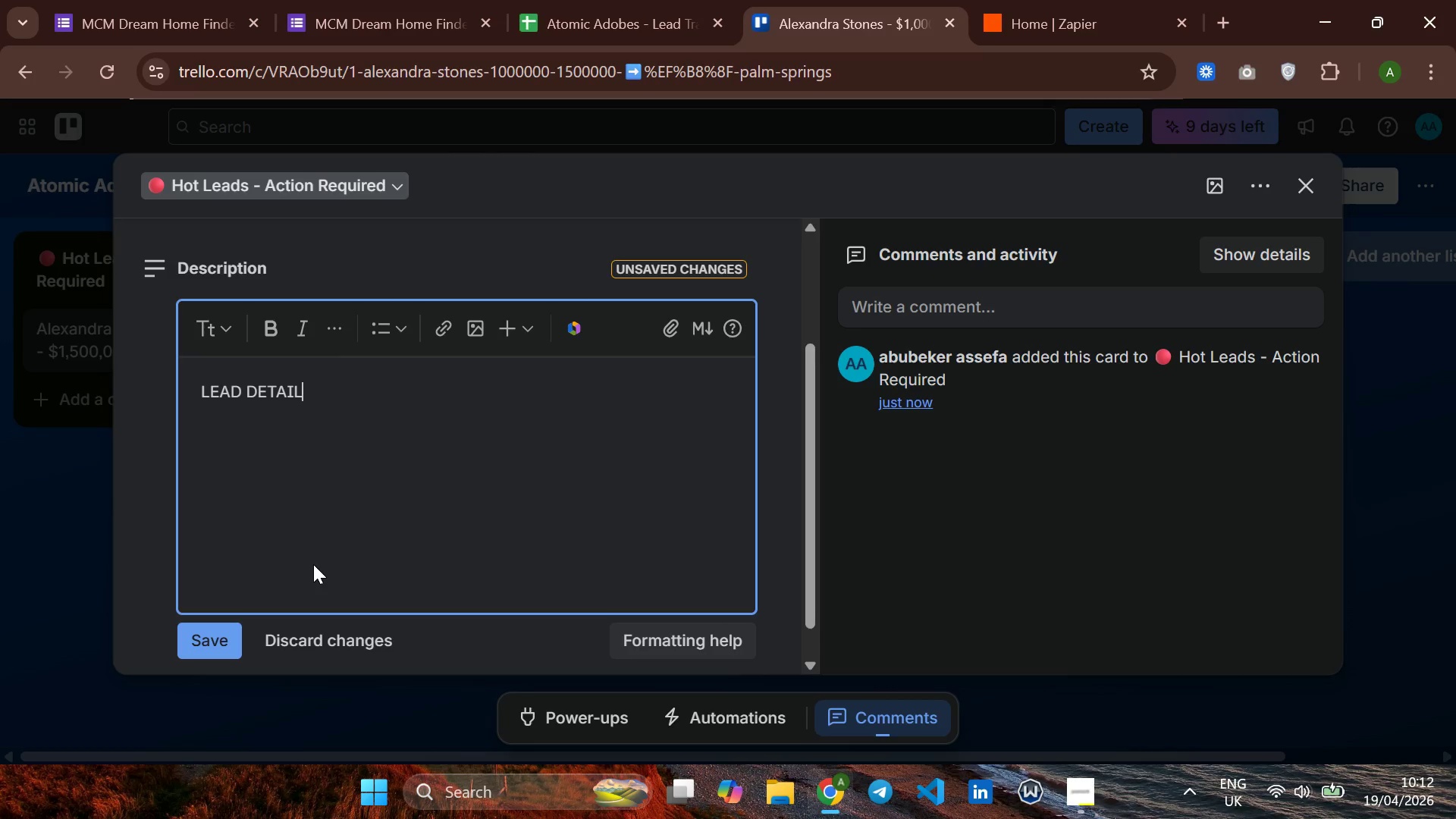 
key(Backspace)
 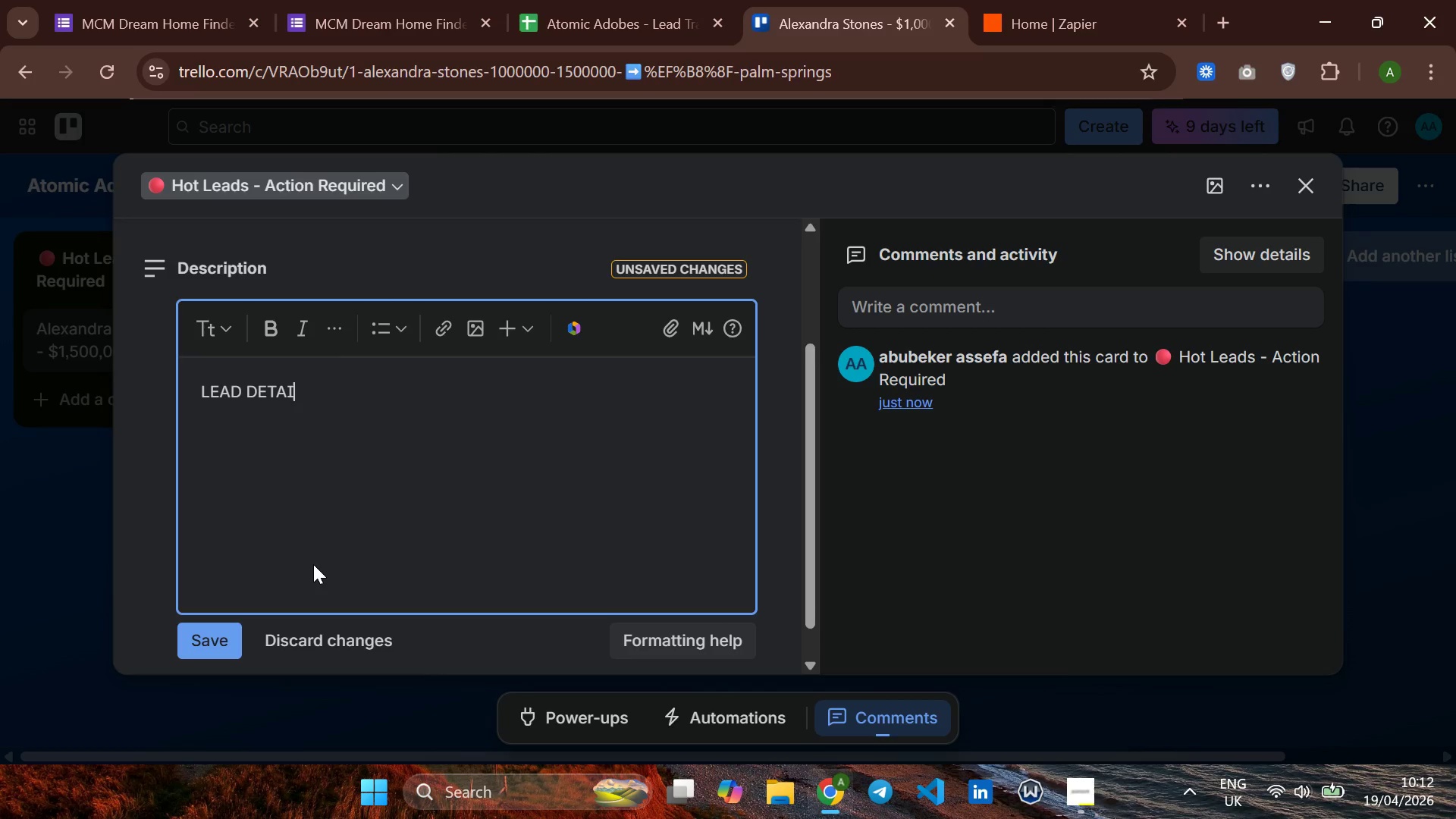 
key(Backspace)
 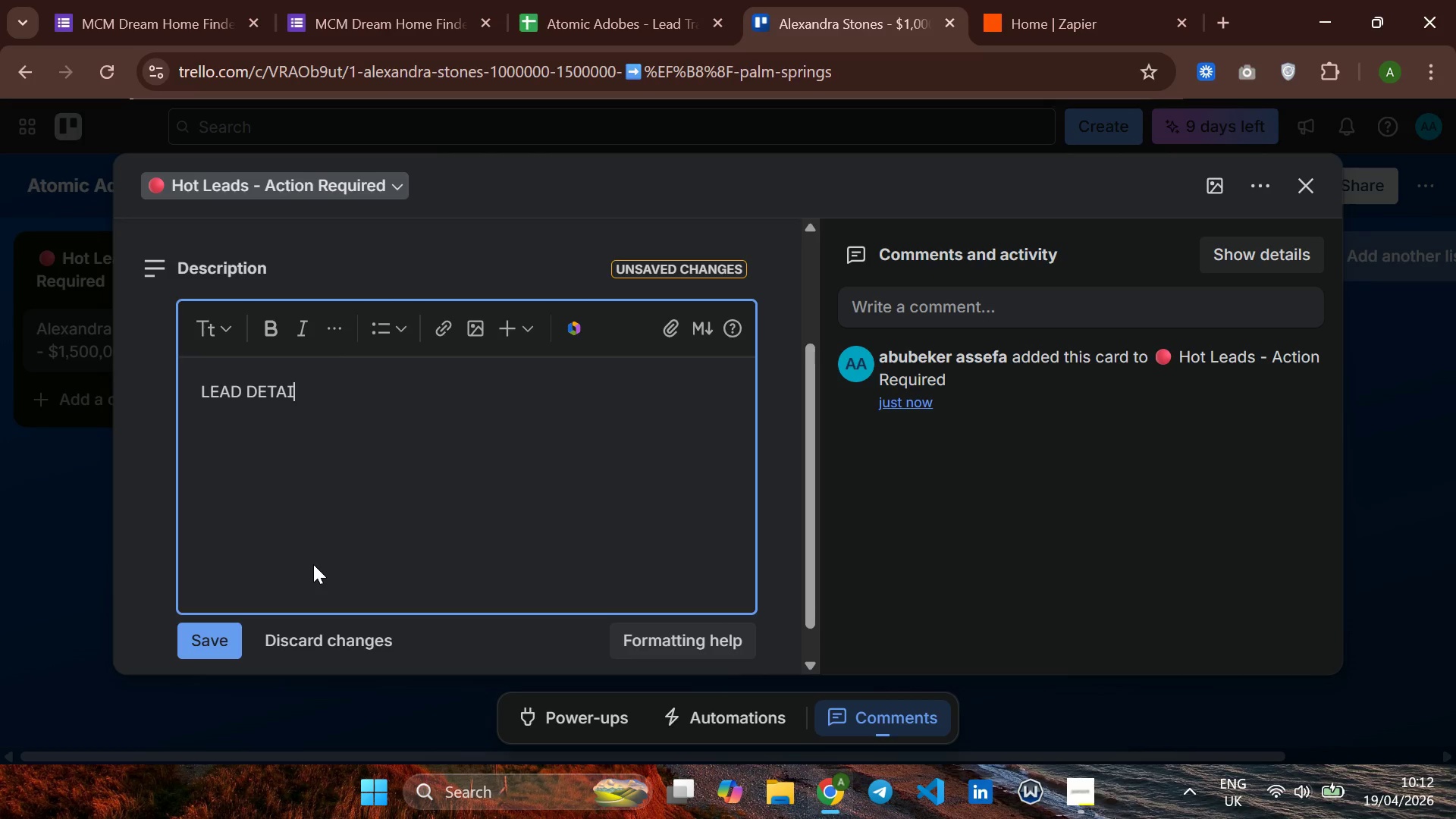 
key(L)
 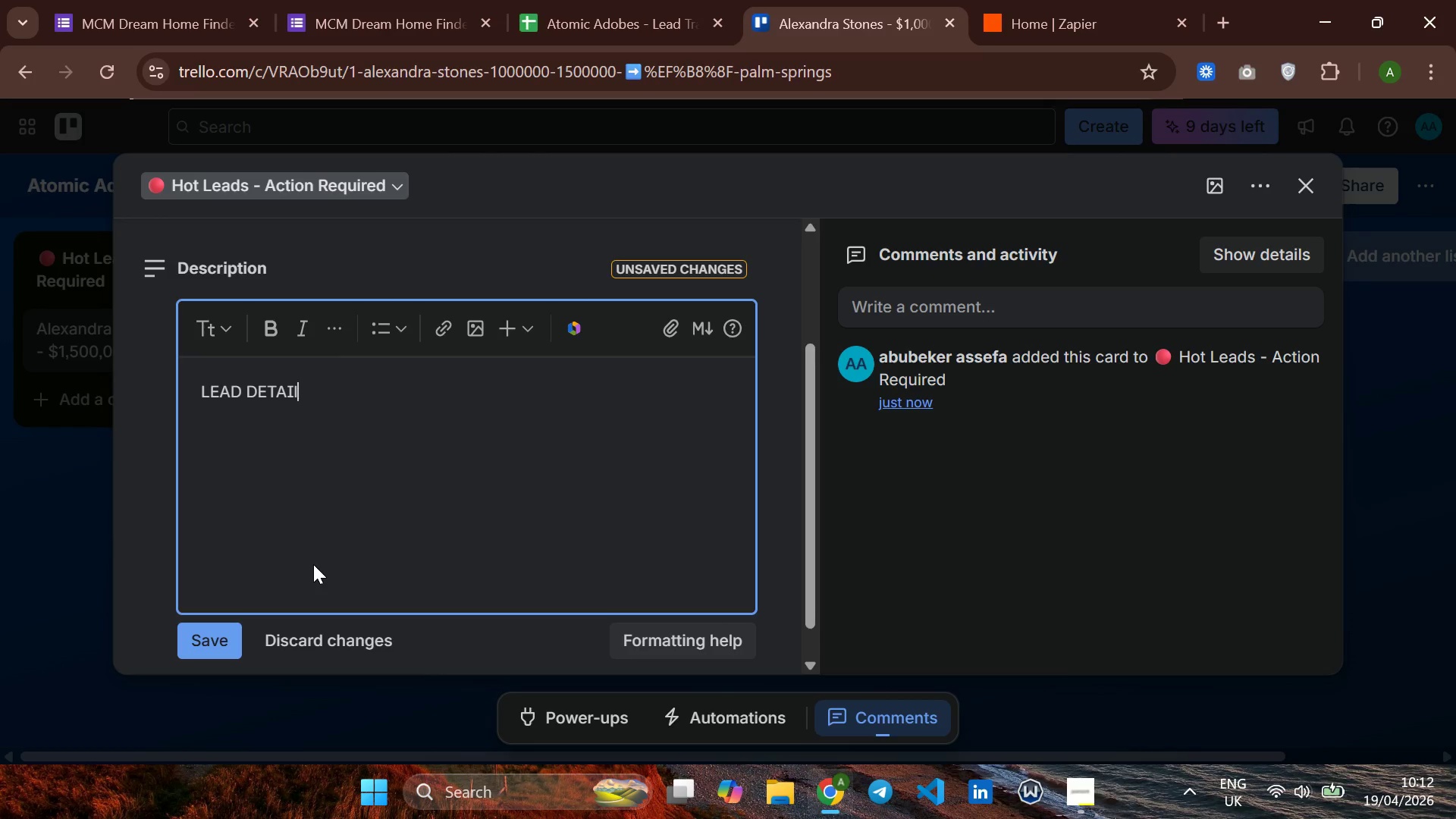 
key(Space)
 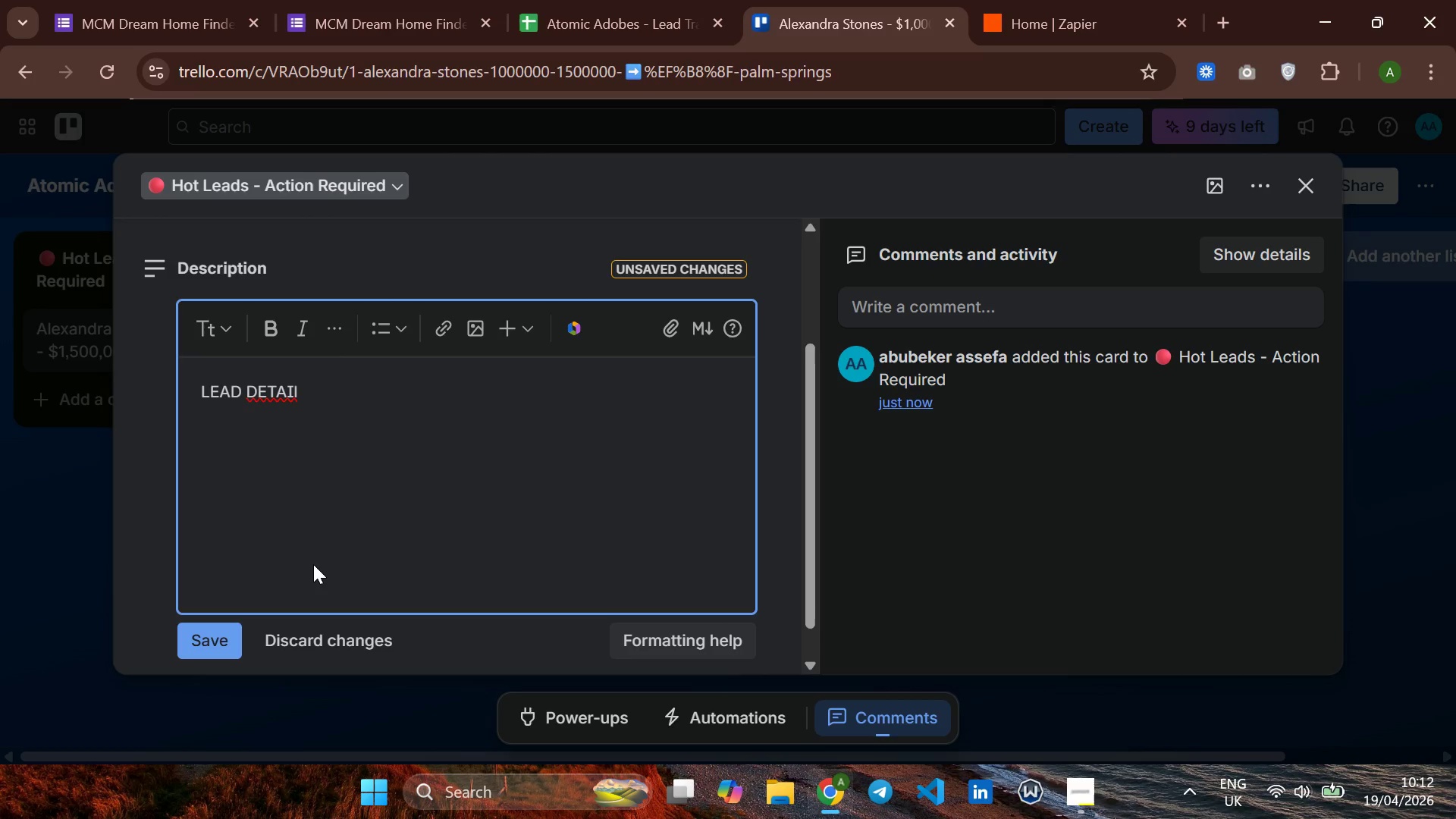 
key(Backspace)
 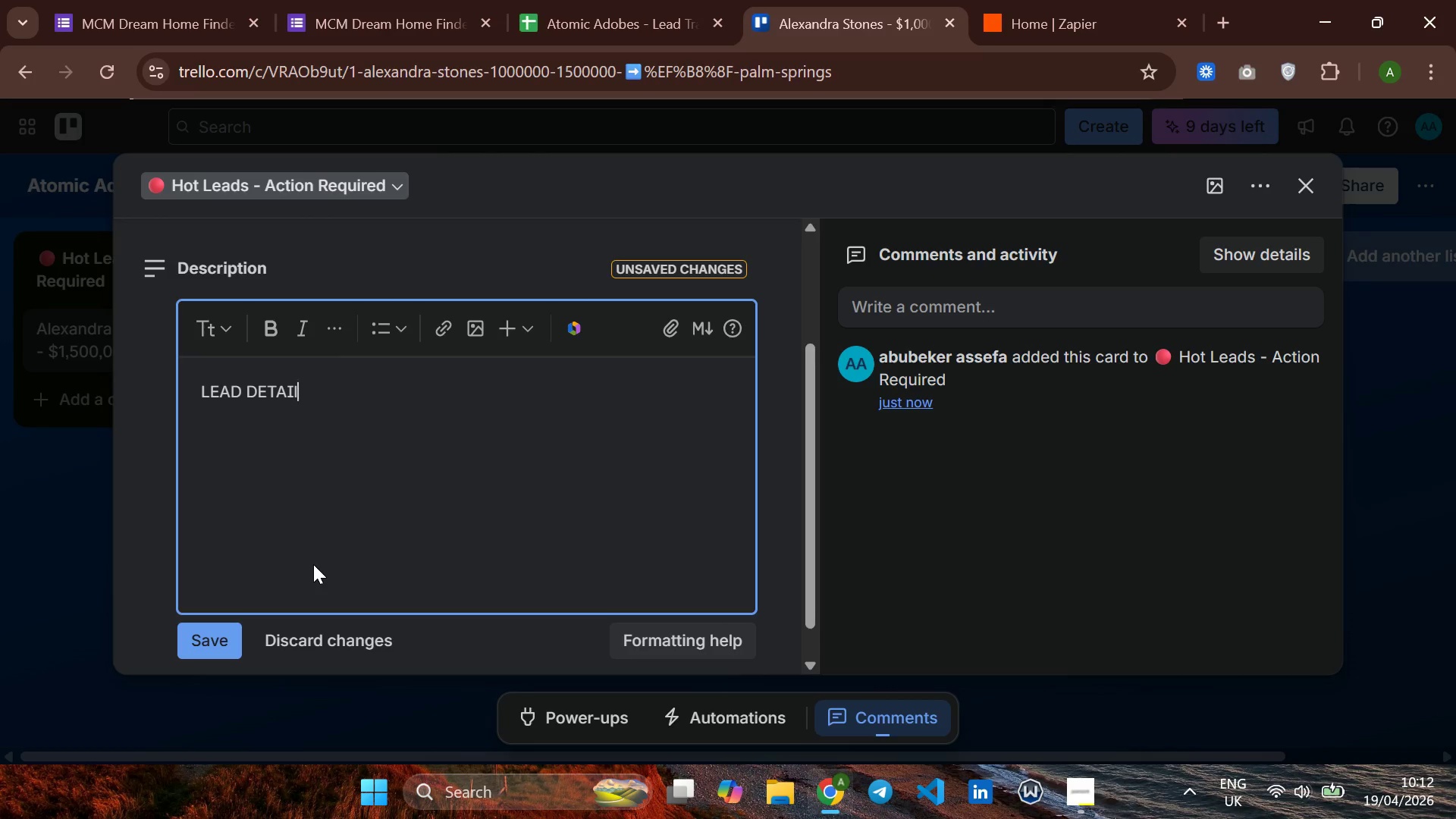 
key(Backspace)
 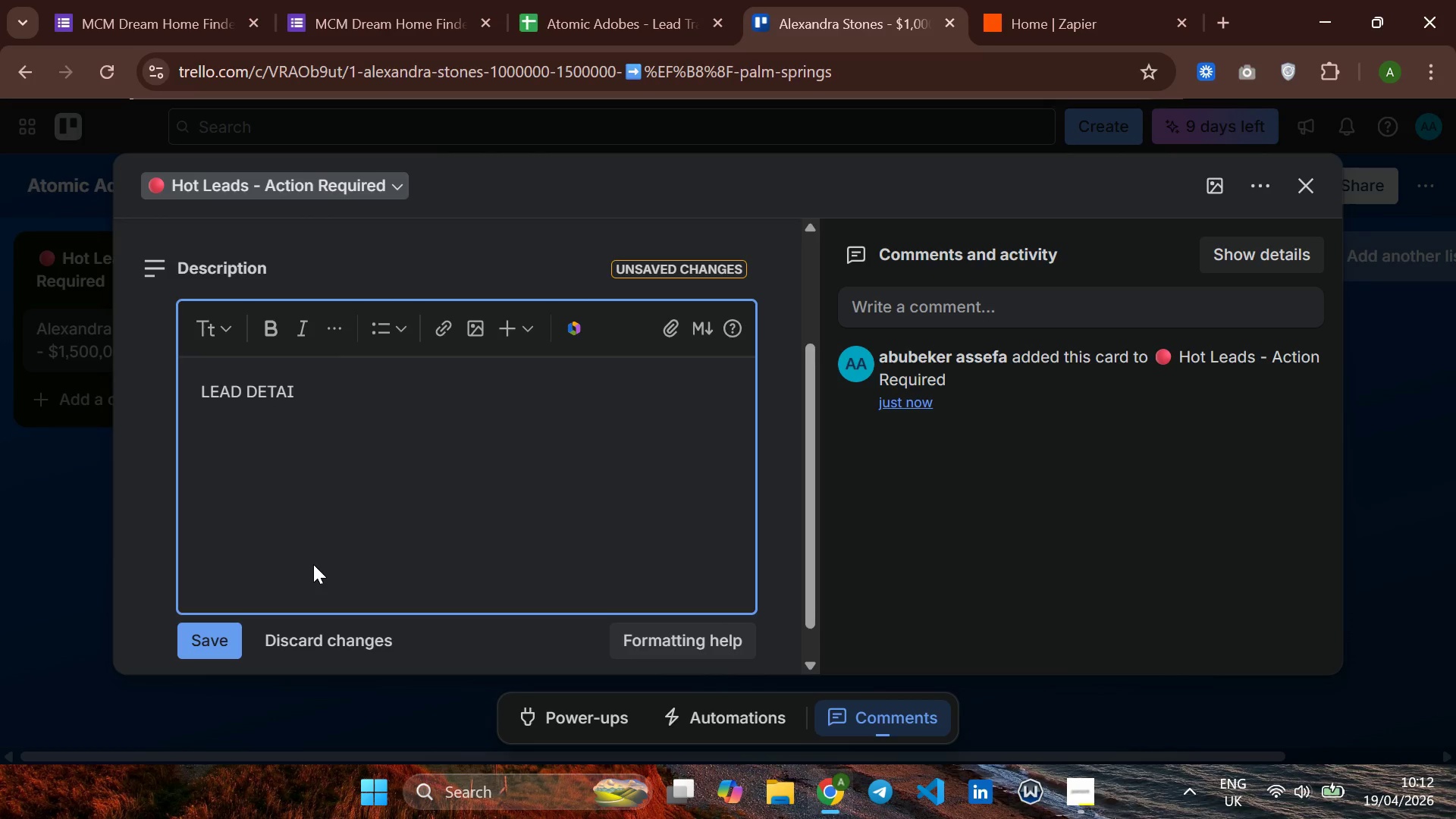 
key(L)
 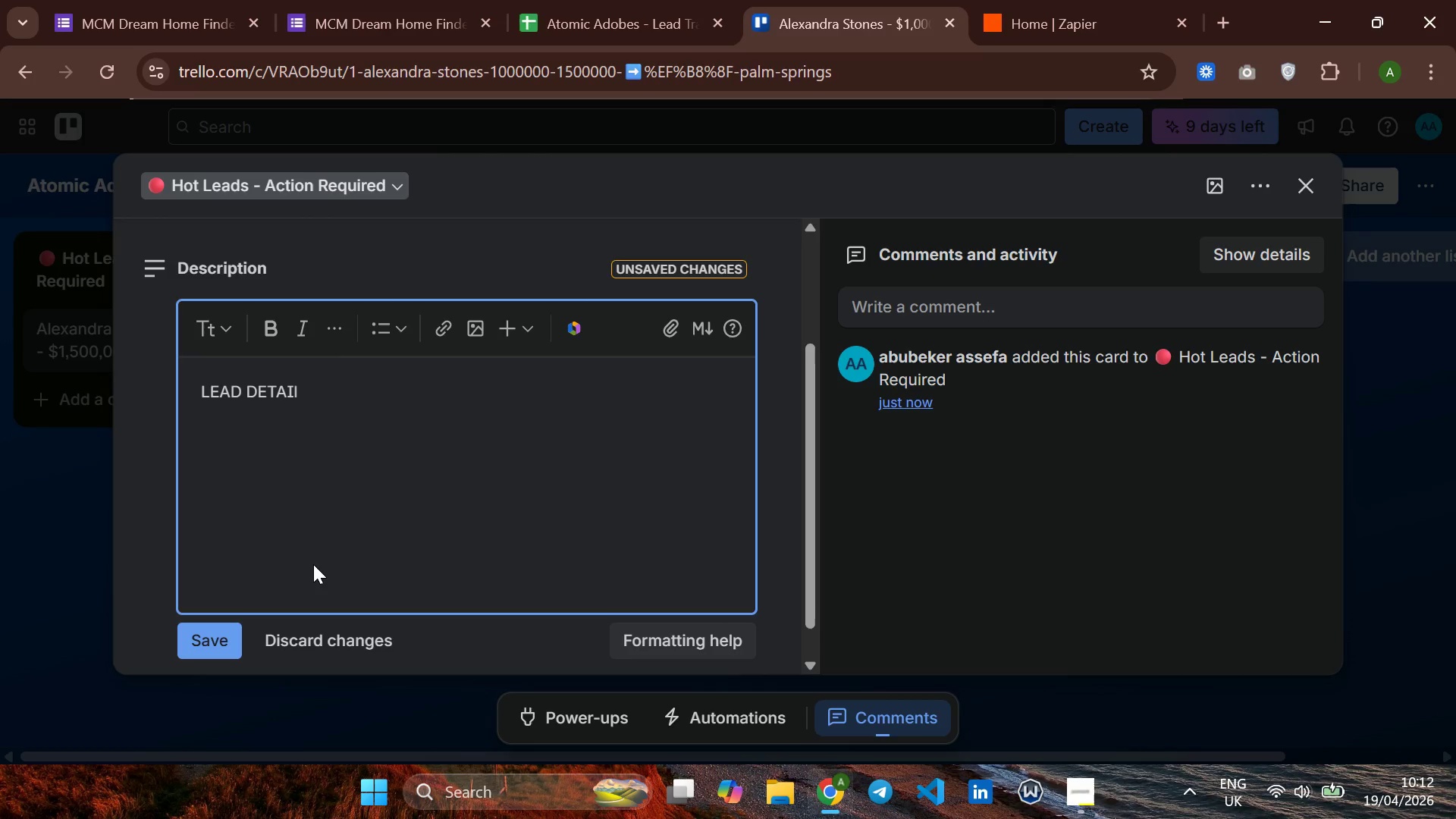 
key(Backspace)
 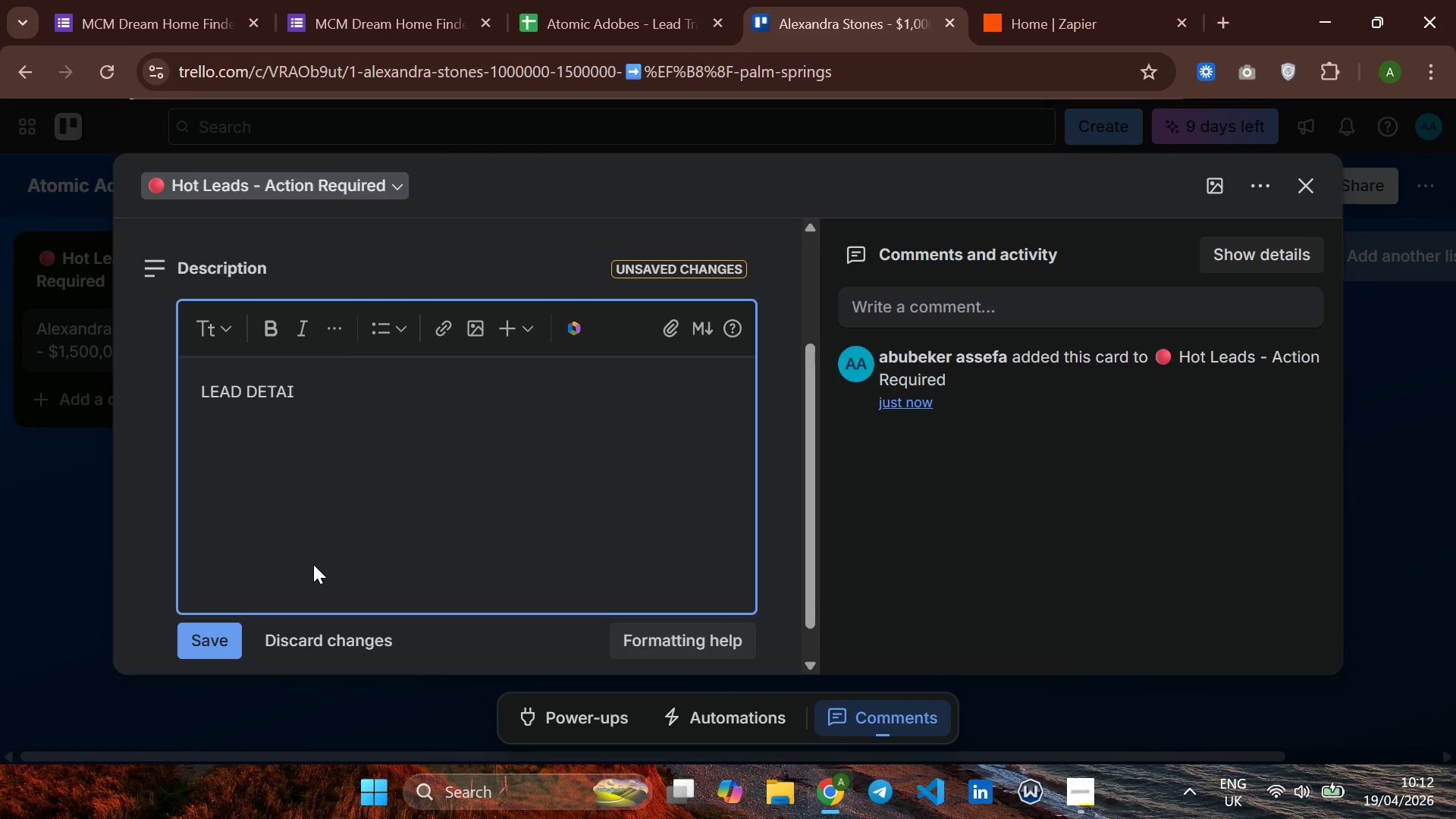 
key(CapsLock)
 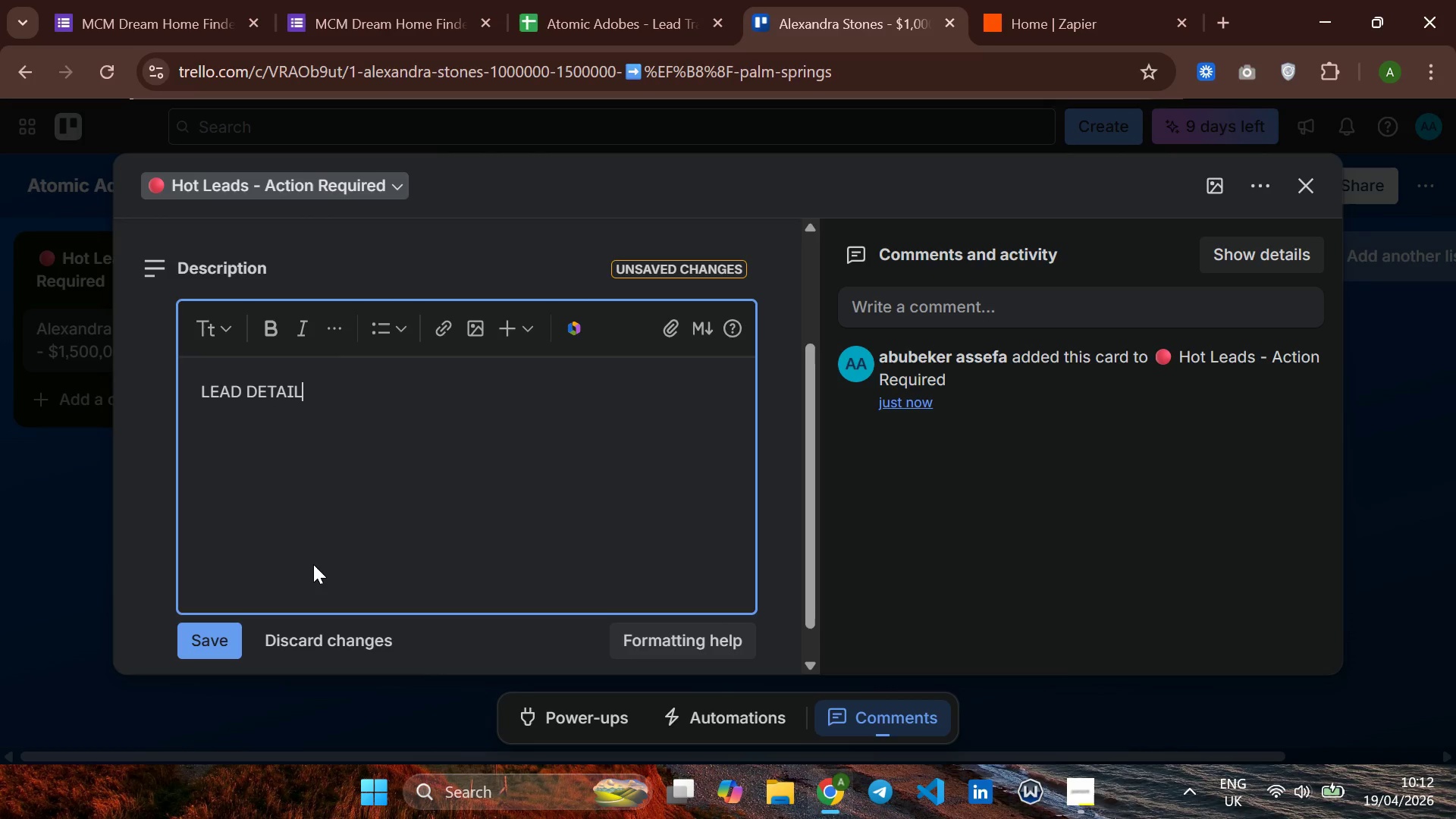 
key(L)
 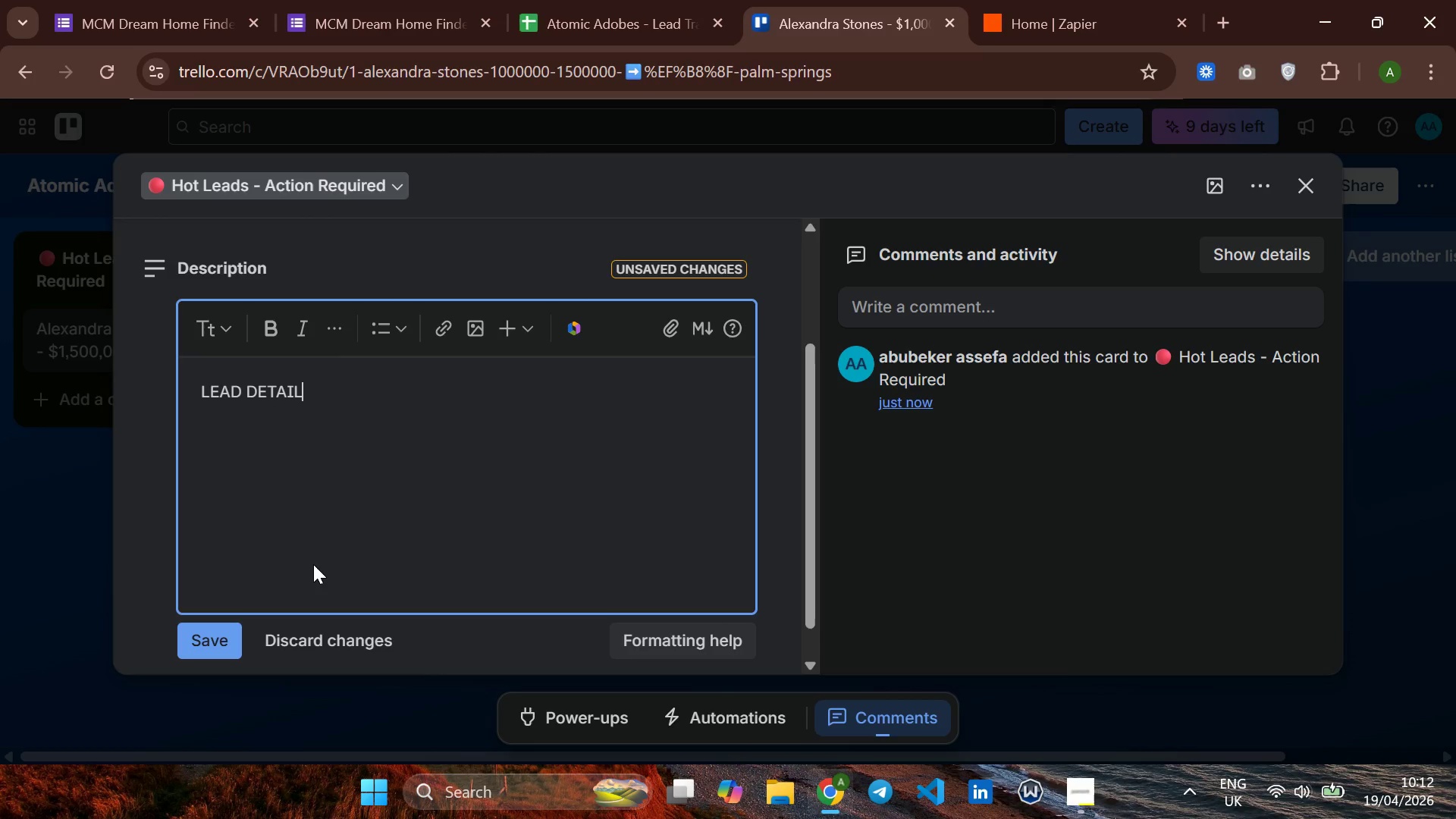 
key(CapsLock)
 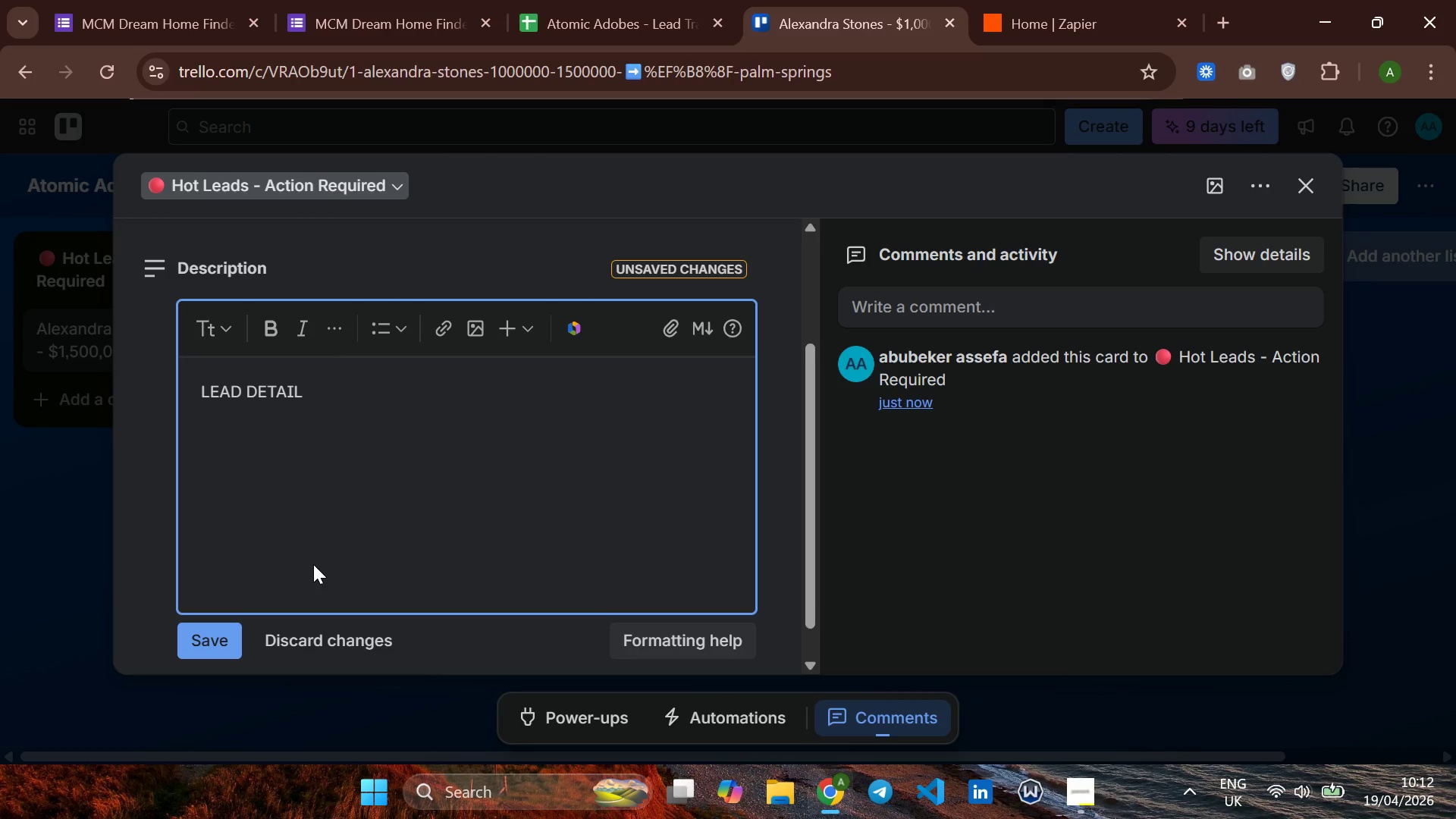 
key(Enter)
 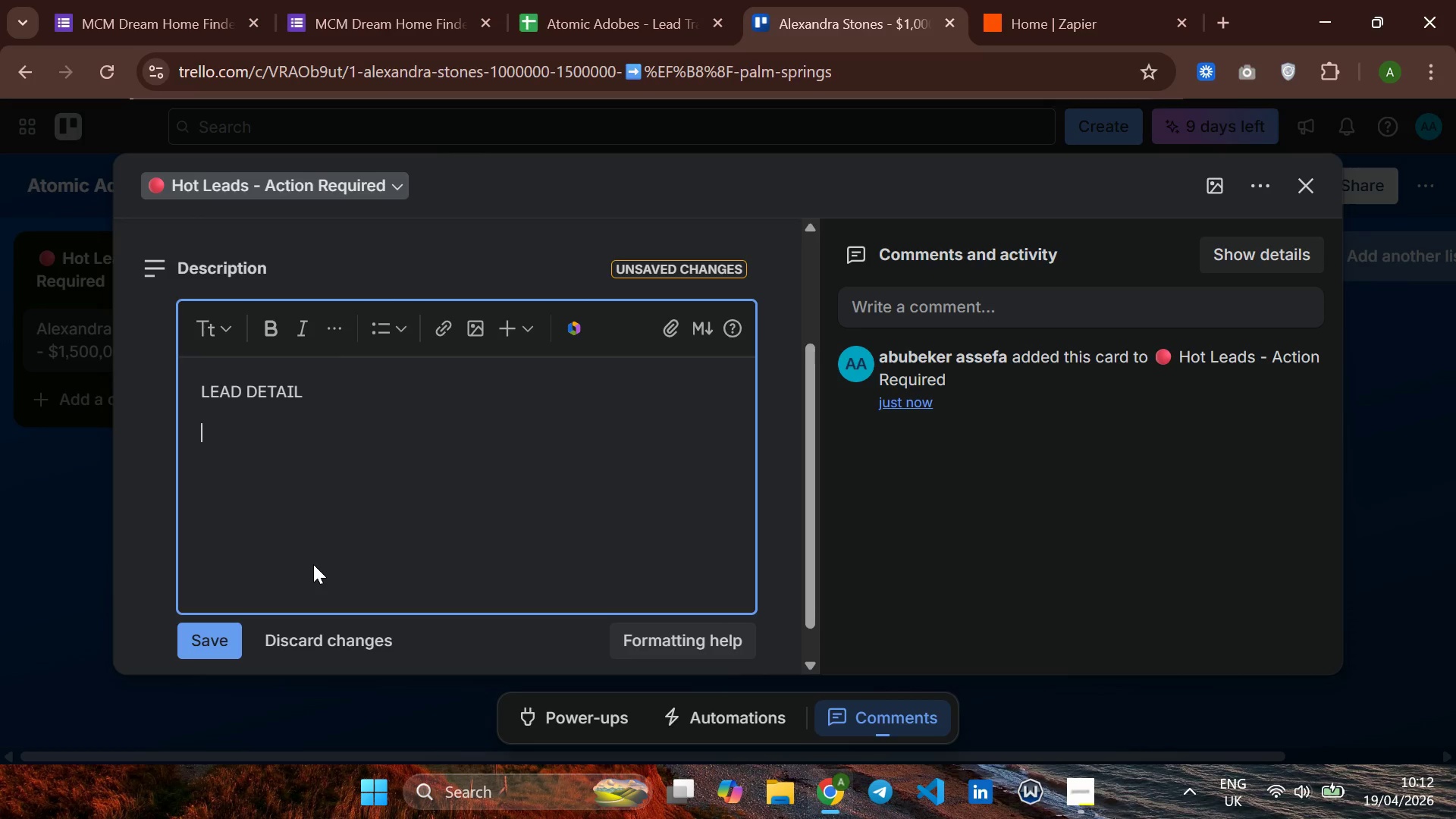 
key(Comma)
 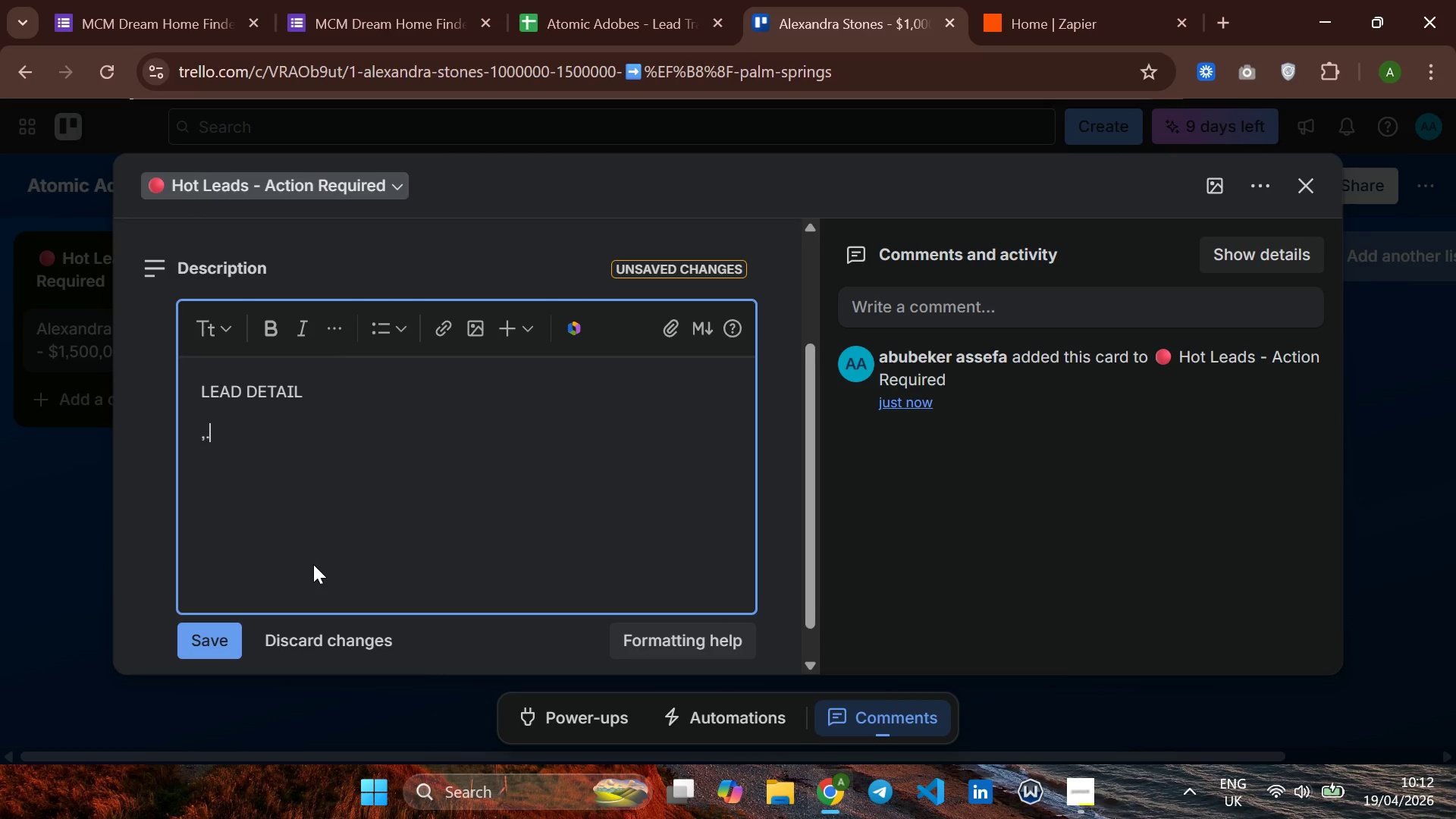 
key(Period)
 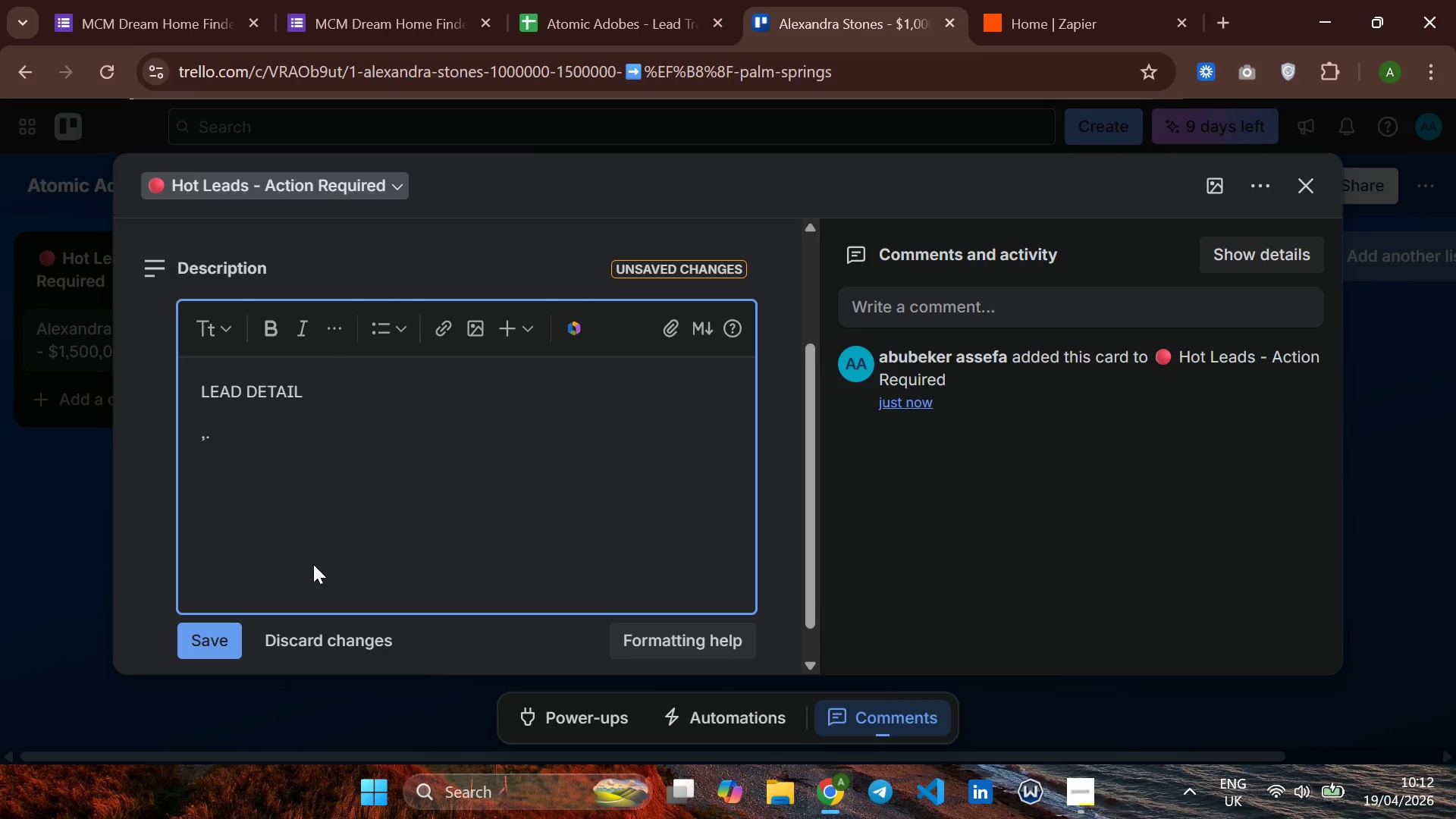 
key(Backspace)
 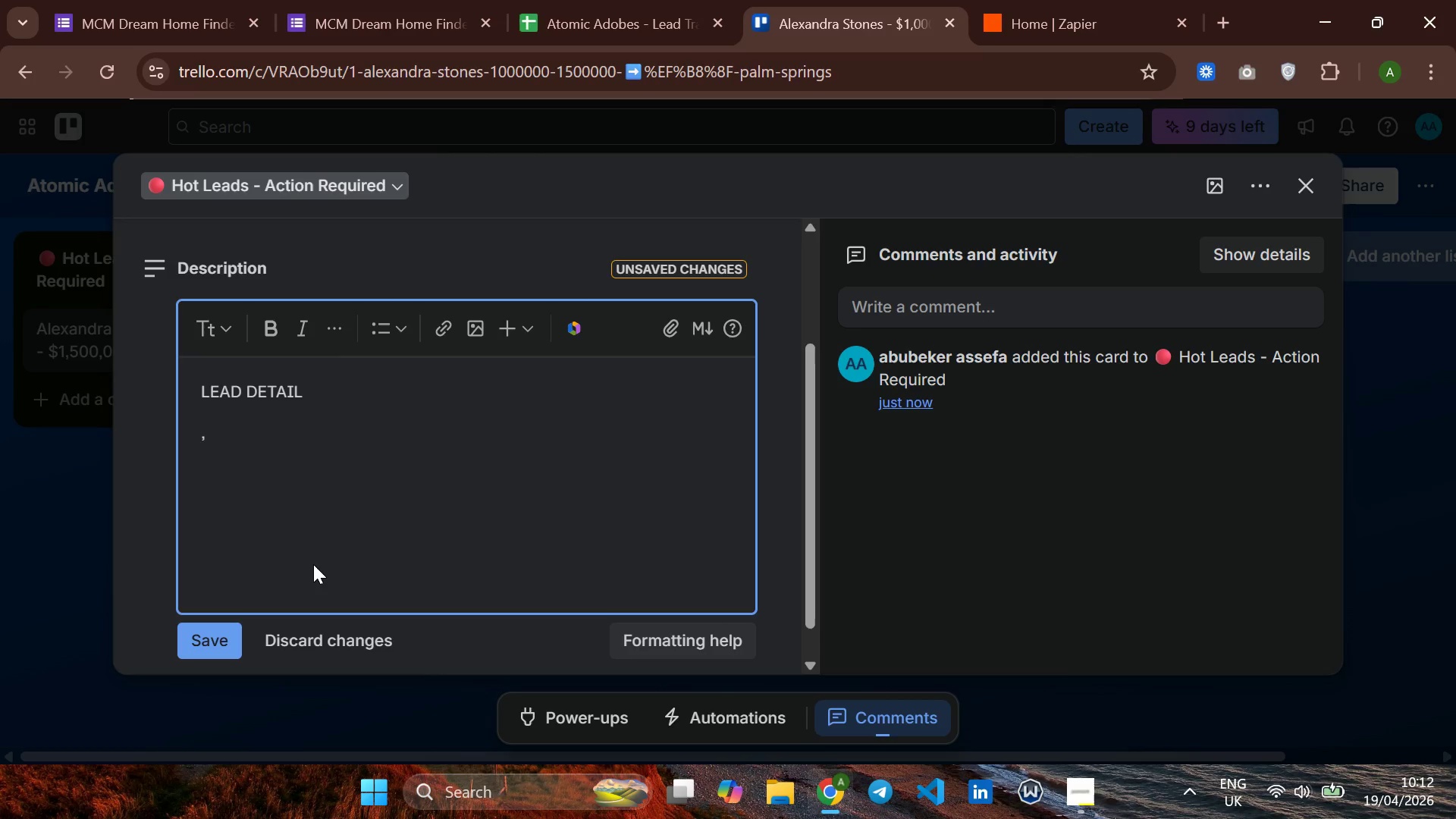 
key(Backspace)
 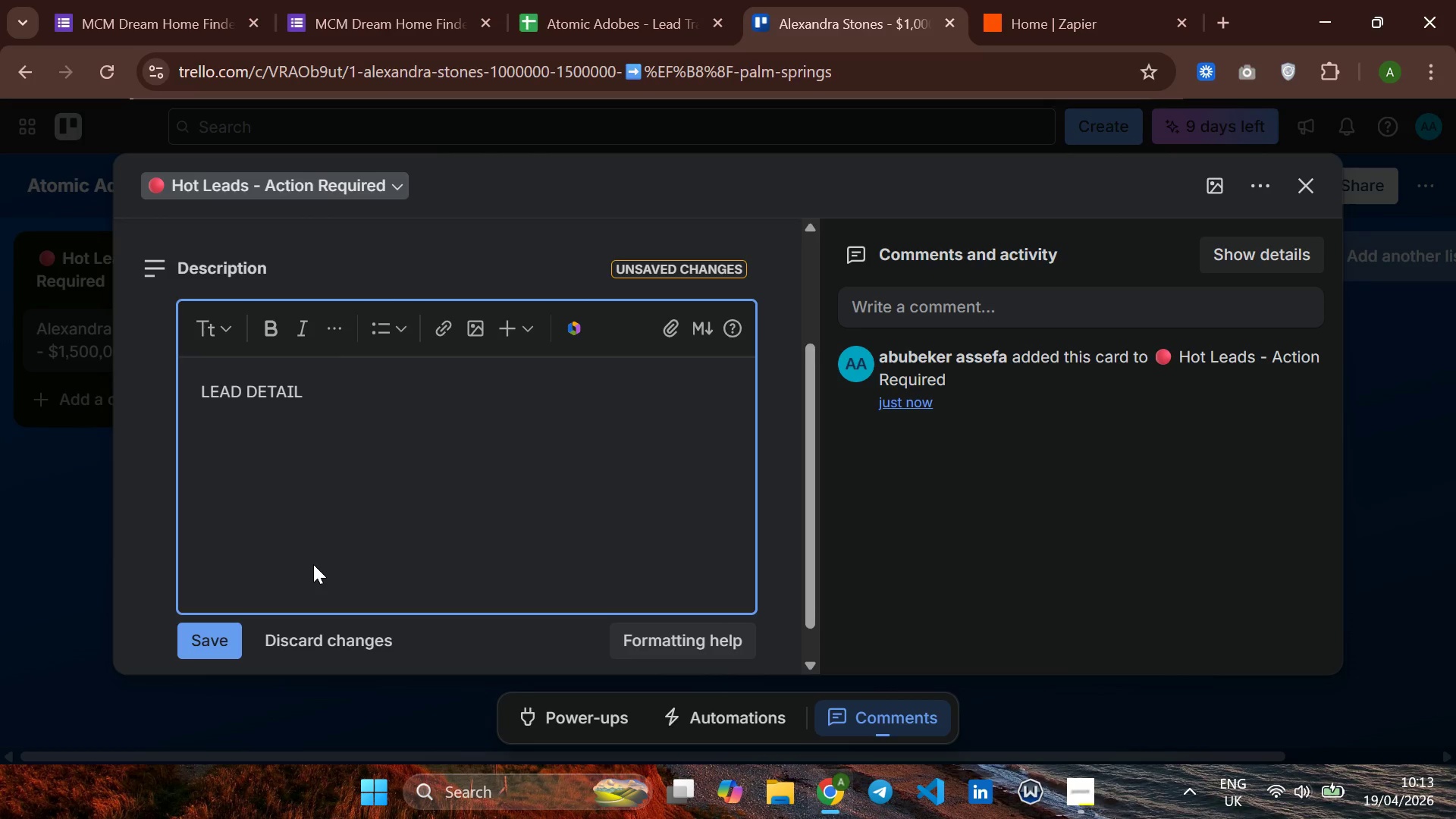 
wait(6.42)
 